 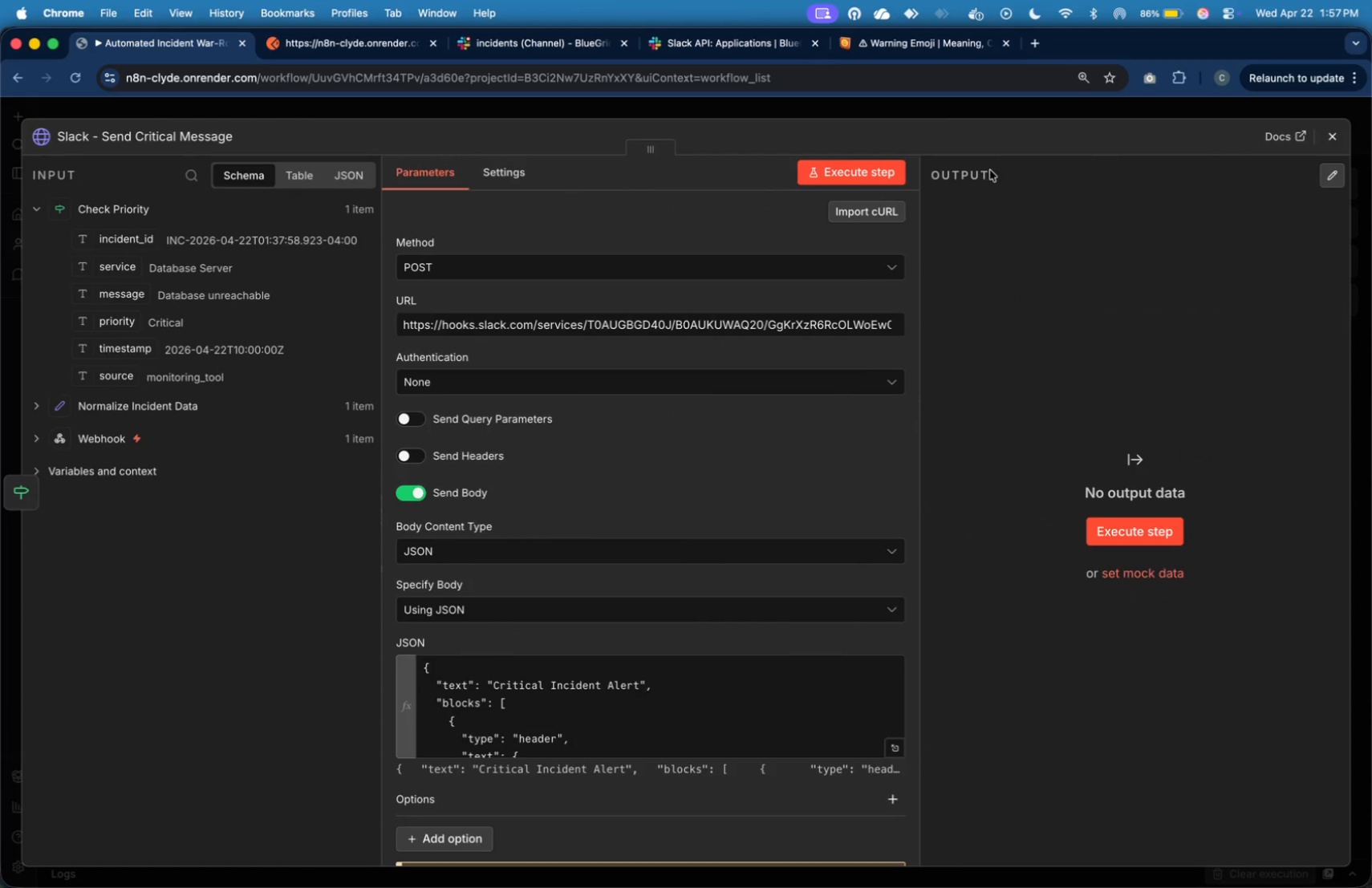 
left_click([896, 176])
 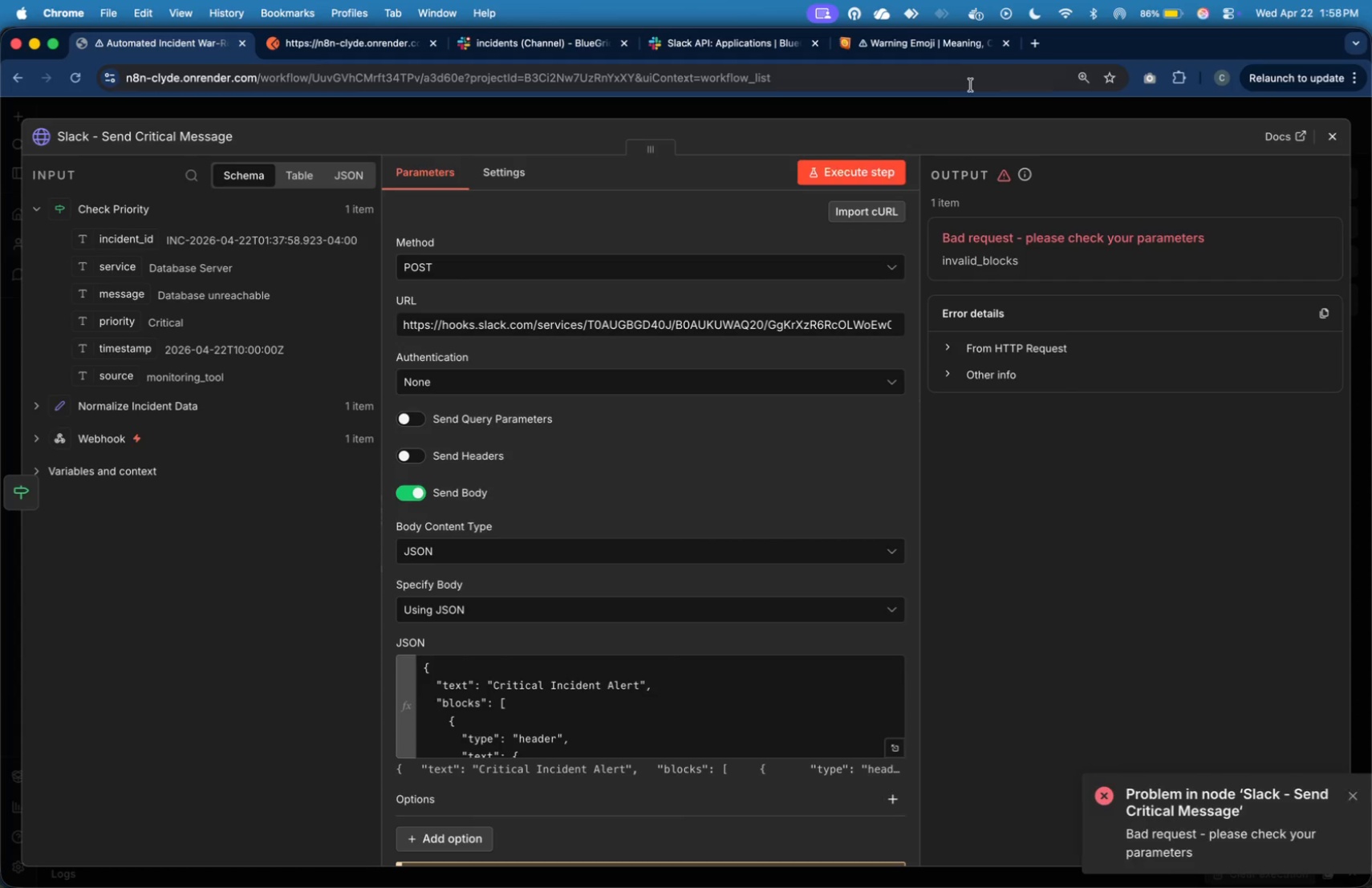 
wait(16.78)
 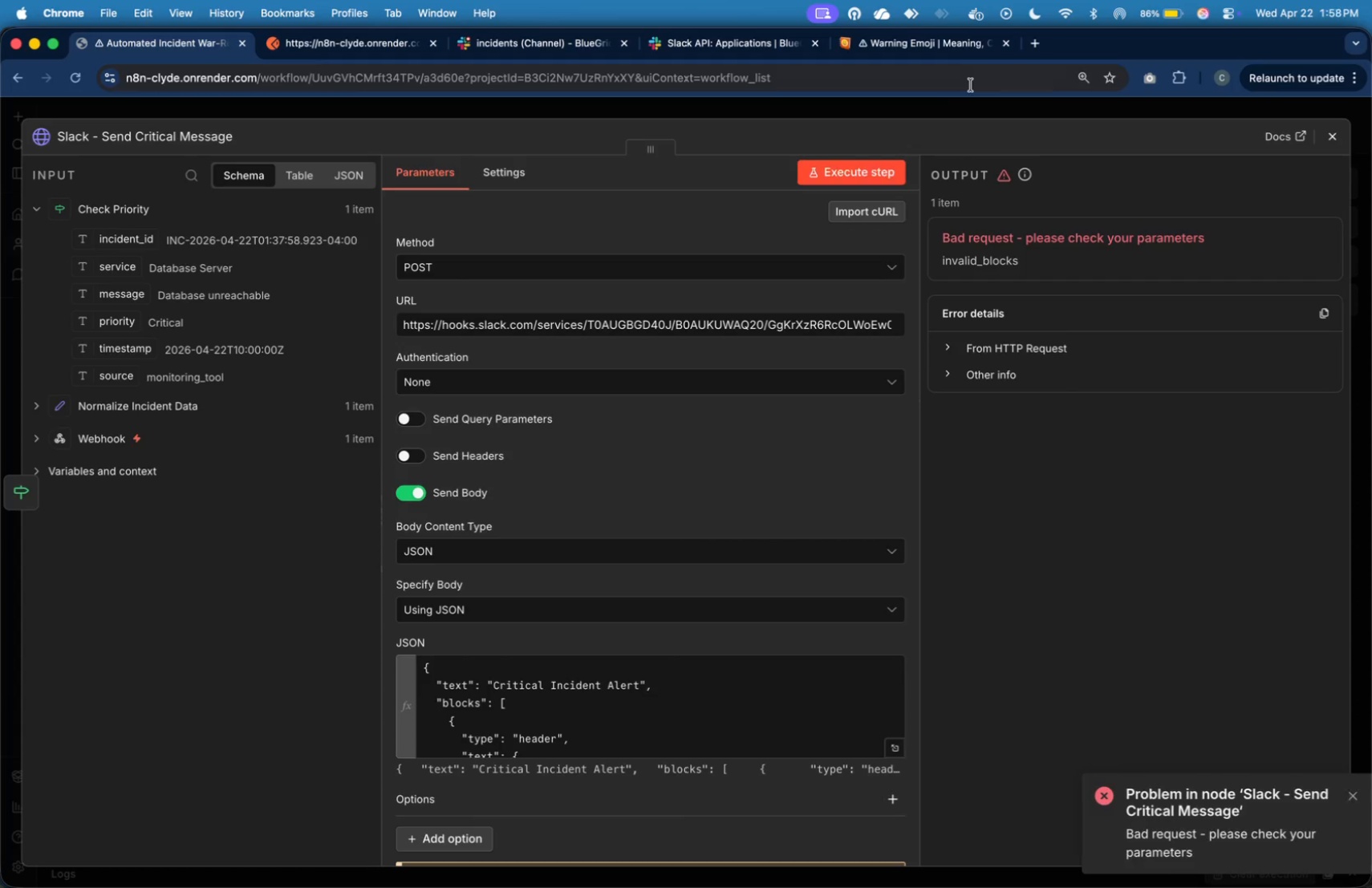 
left_click([941, 350])
 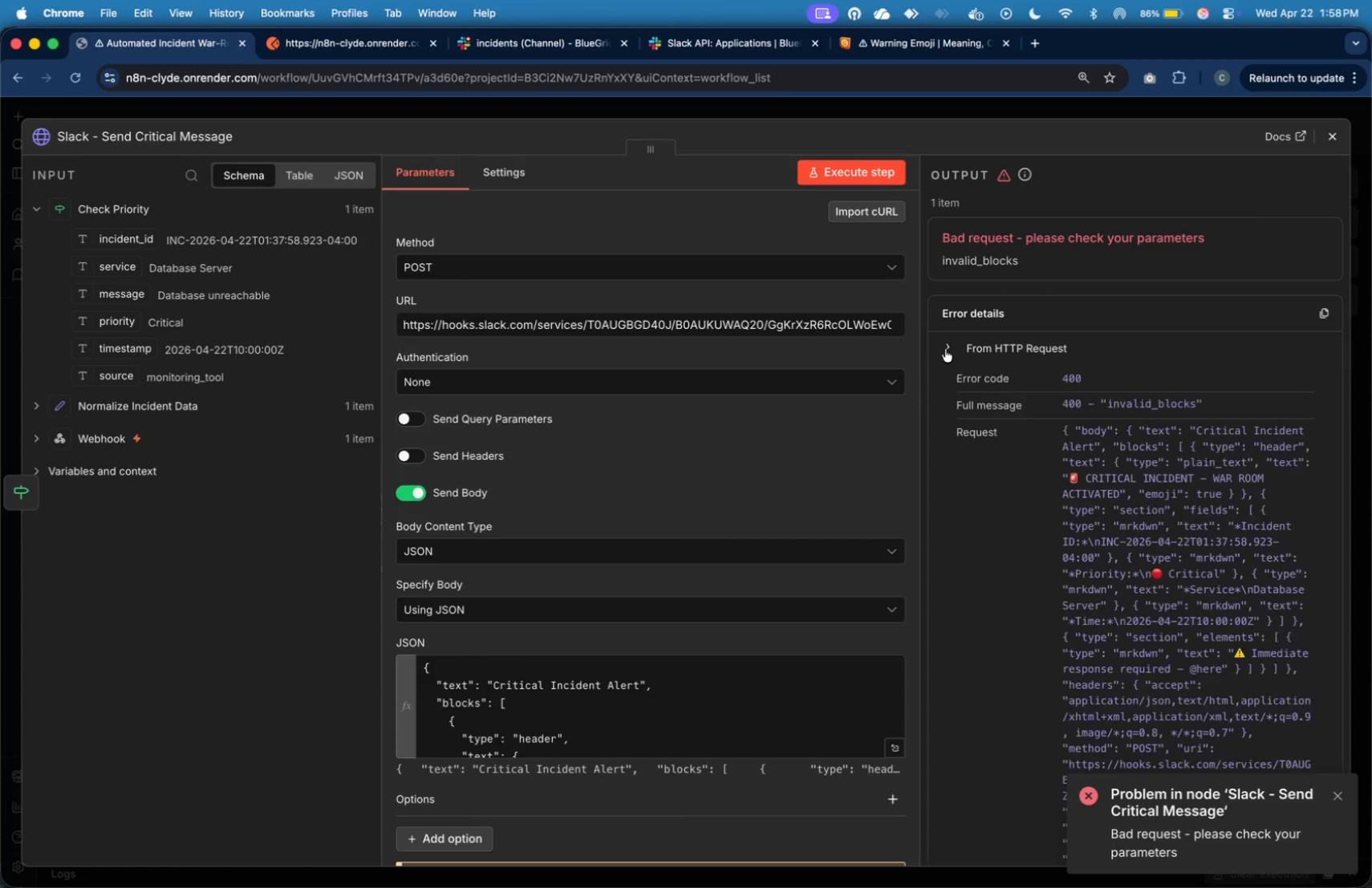 
left_click([945, 349])
 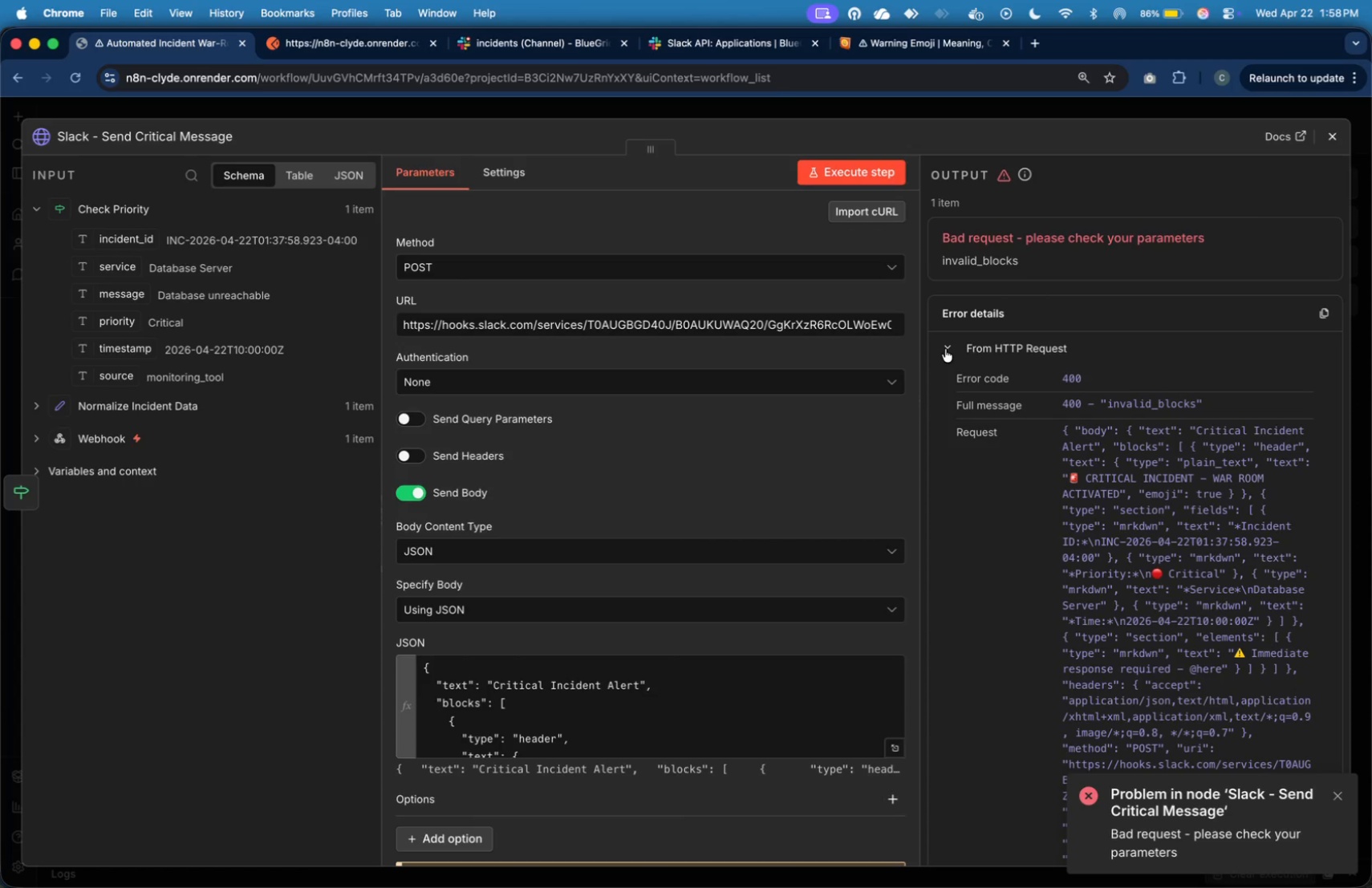 
left_click([945, 349])
 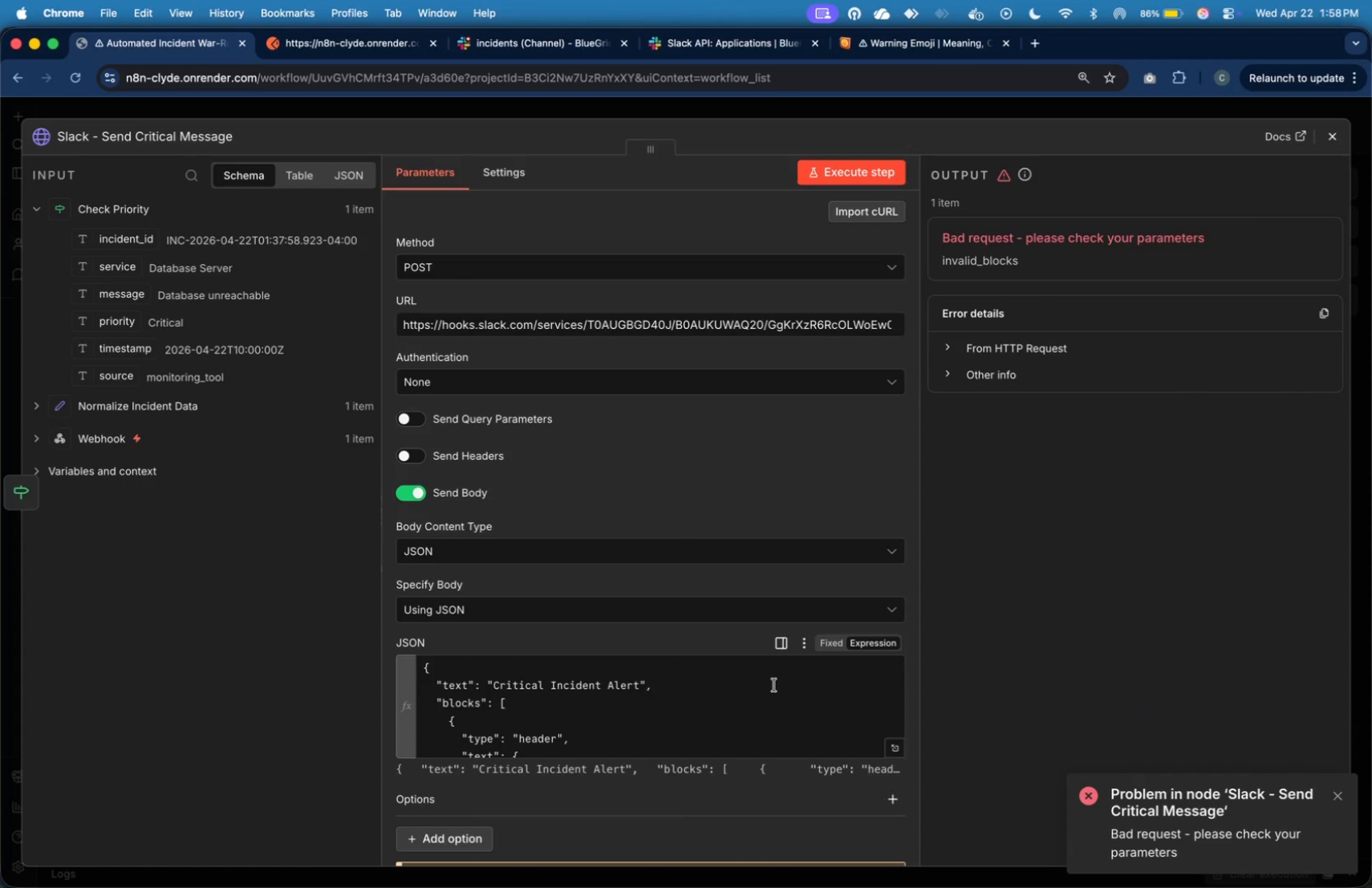 
scroll: coordinate [781, 708], scroll_direction: down, amount: 37.0
 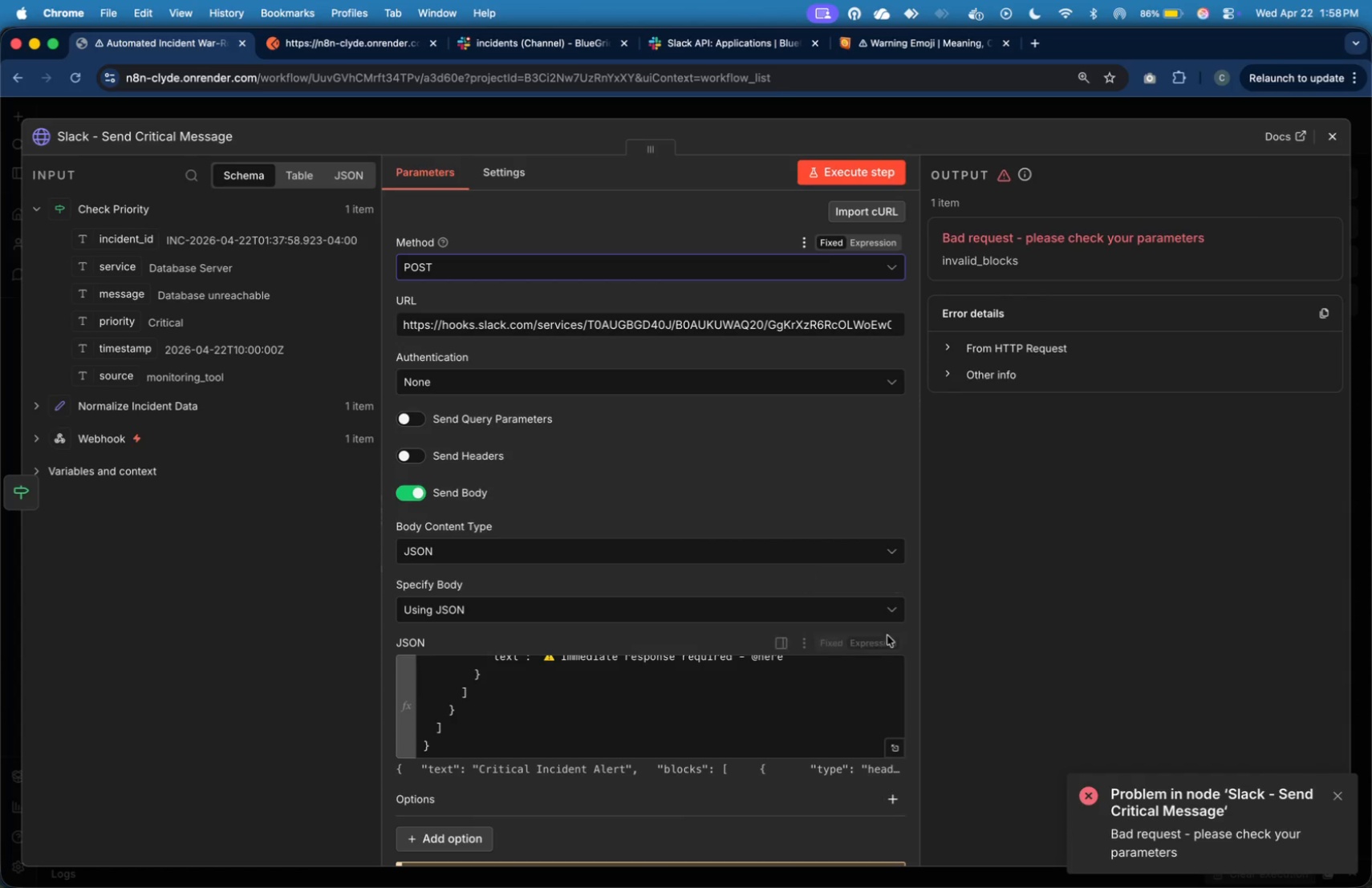 
wait(6.02)
 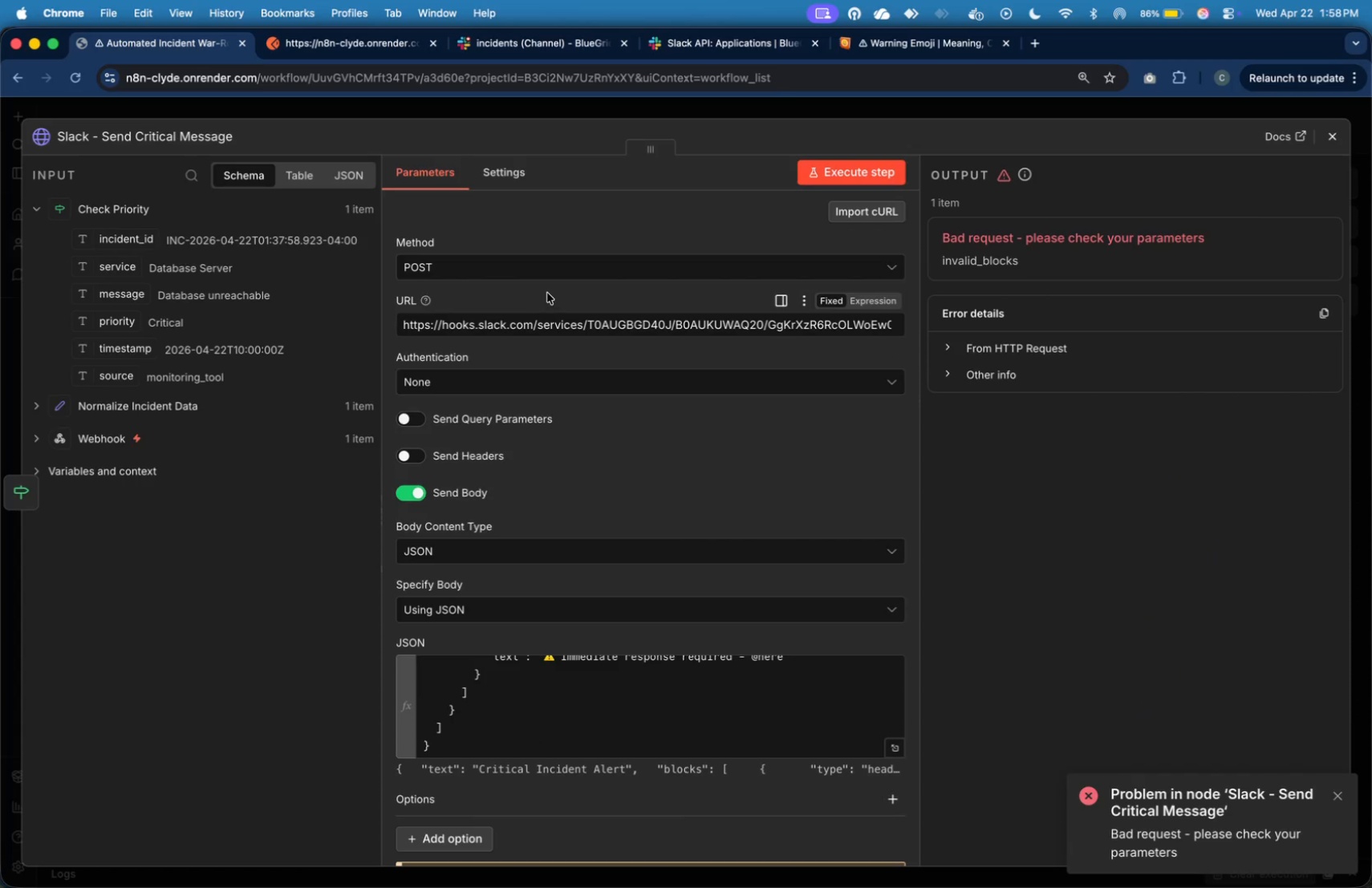 
left_click([893, 748])
 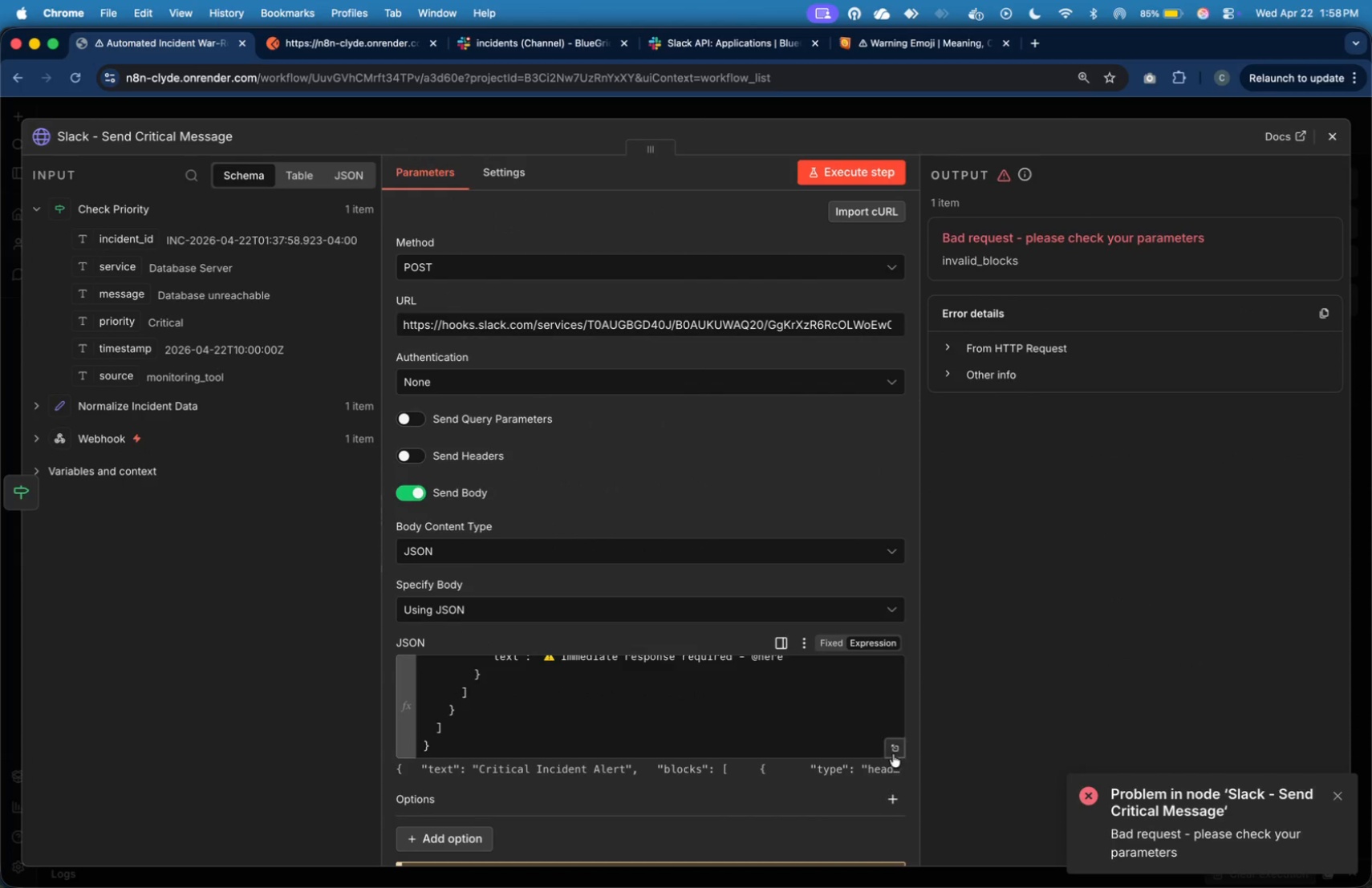 
scroll: coordinate [666, 386], scroll_direction: up, amount: 6.0
 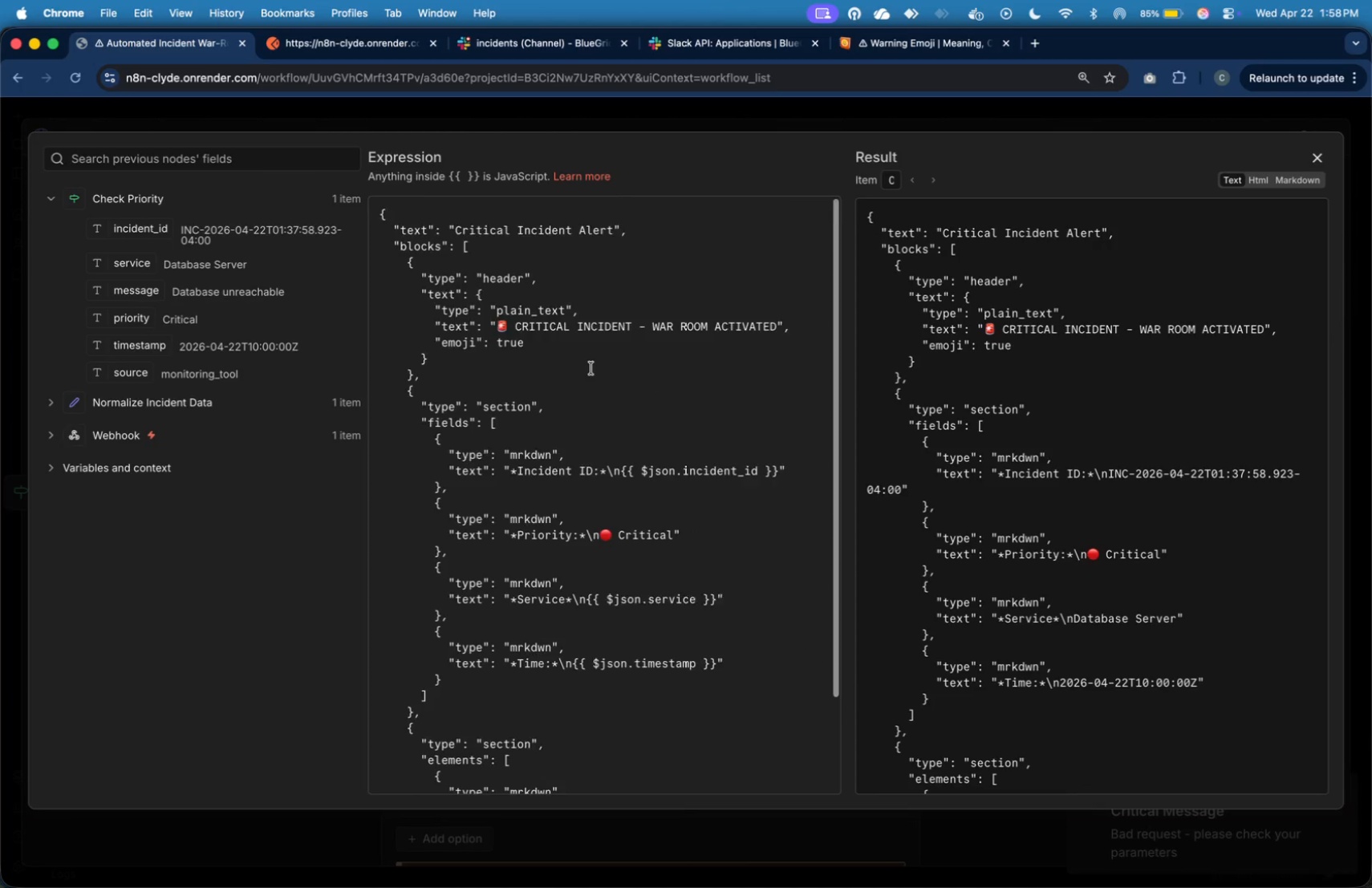 
scroll: coordinate [591, 367], scroll_direction: down, amount: 12.0
 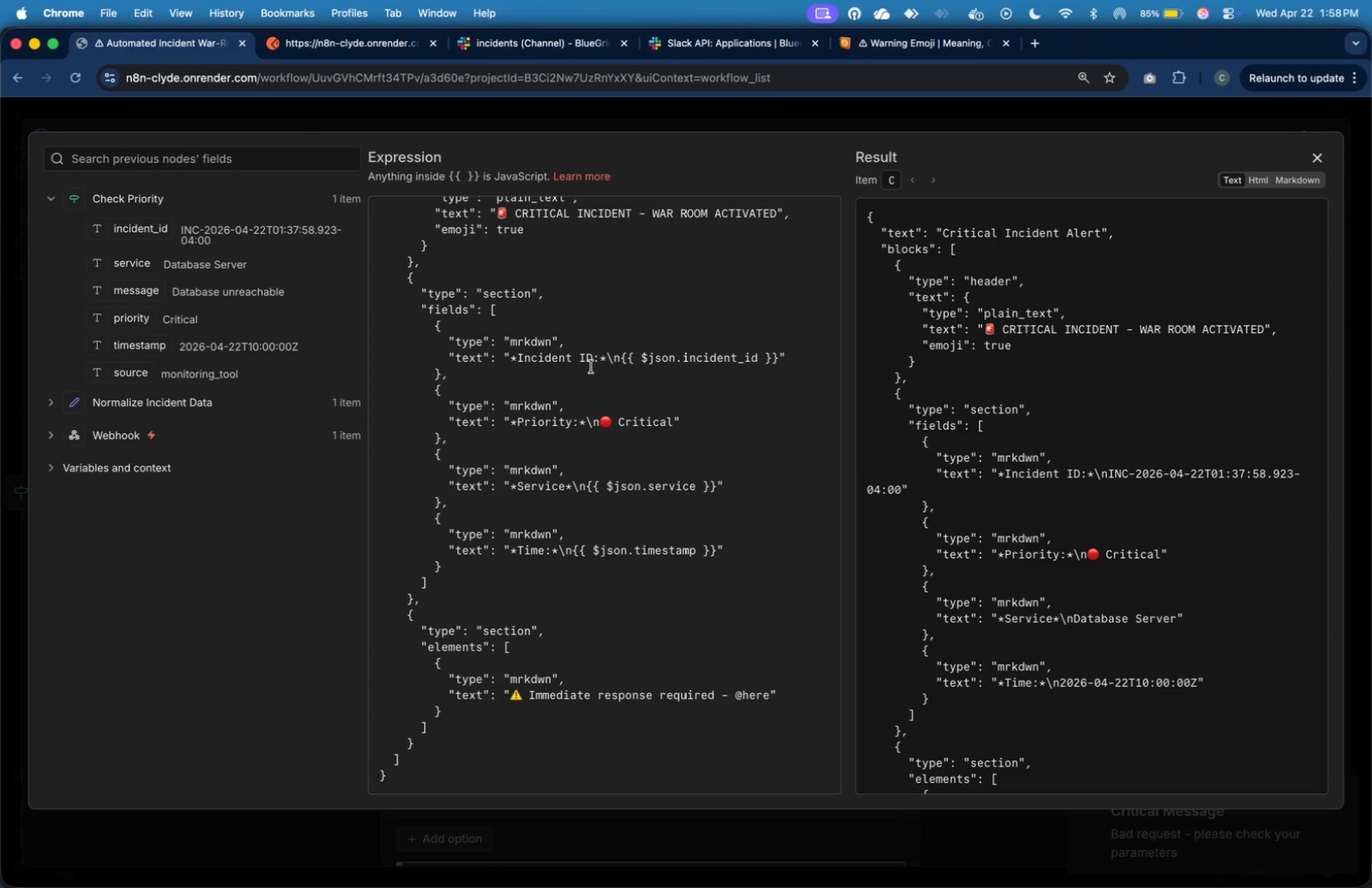 
scroll: coordinate [591, 367], scroll_direction: up, amount: 19.0
 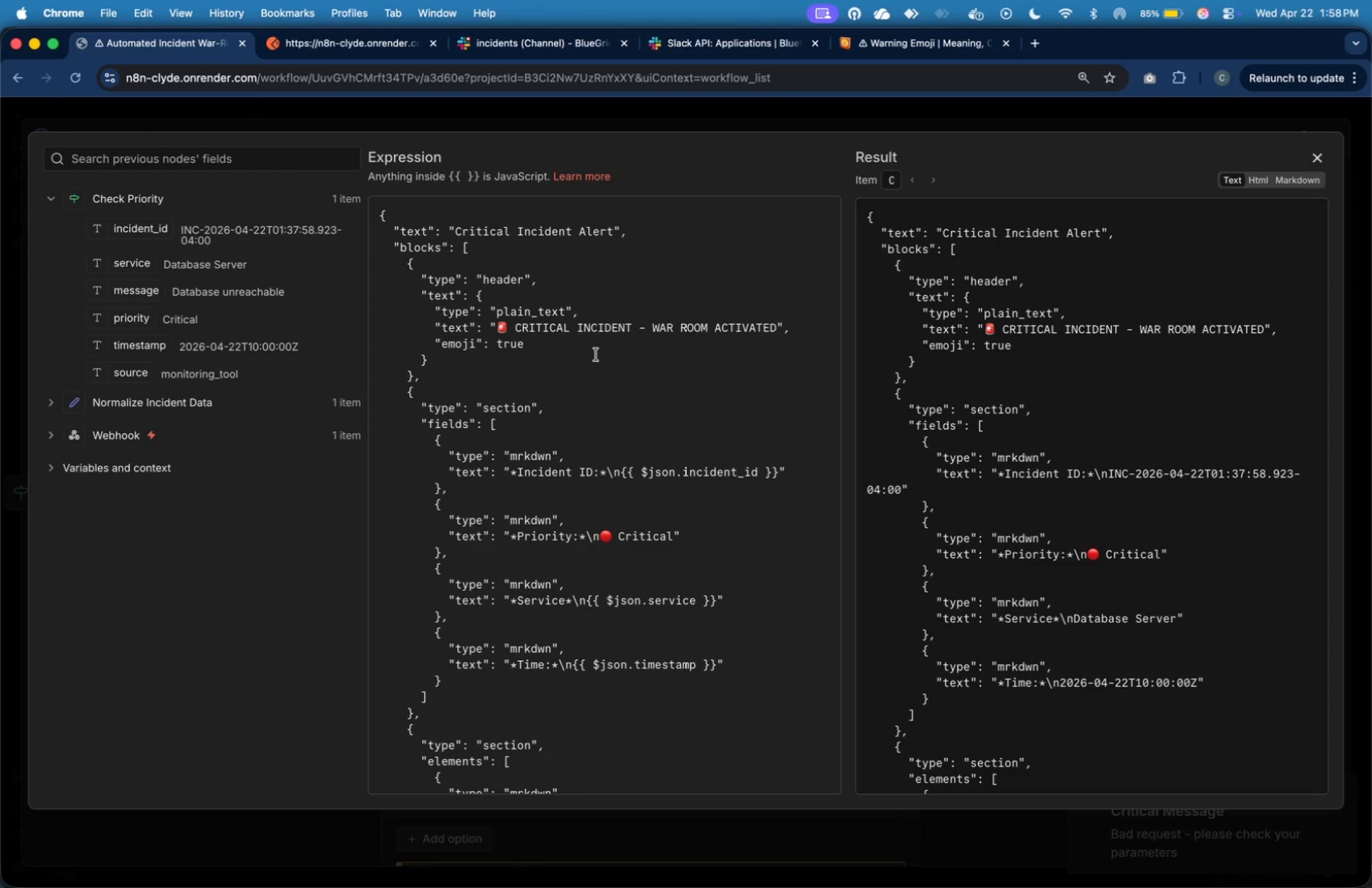 
scroll: coordinate [596, 355], scroll_direction: down, amount: 37.0
 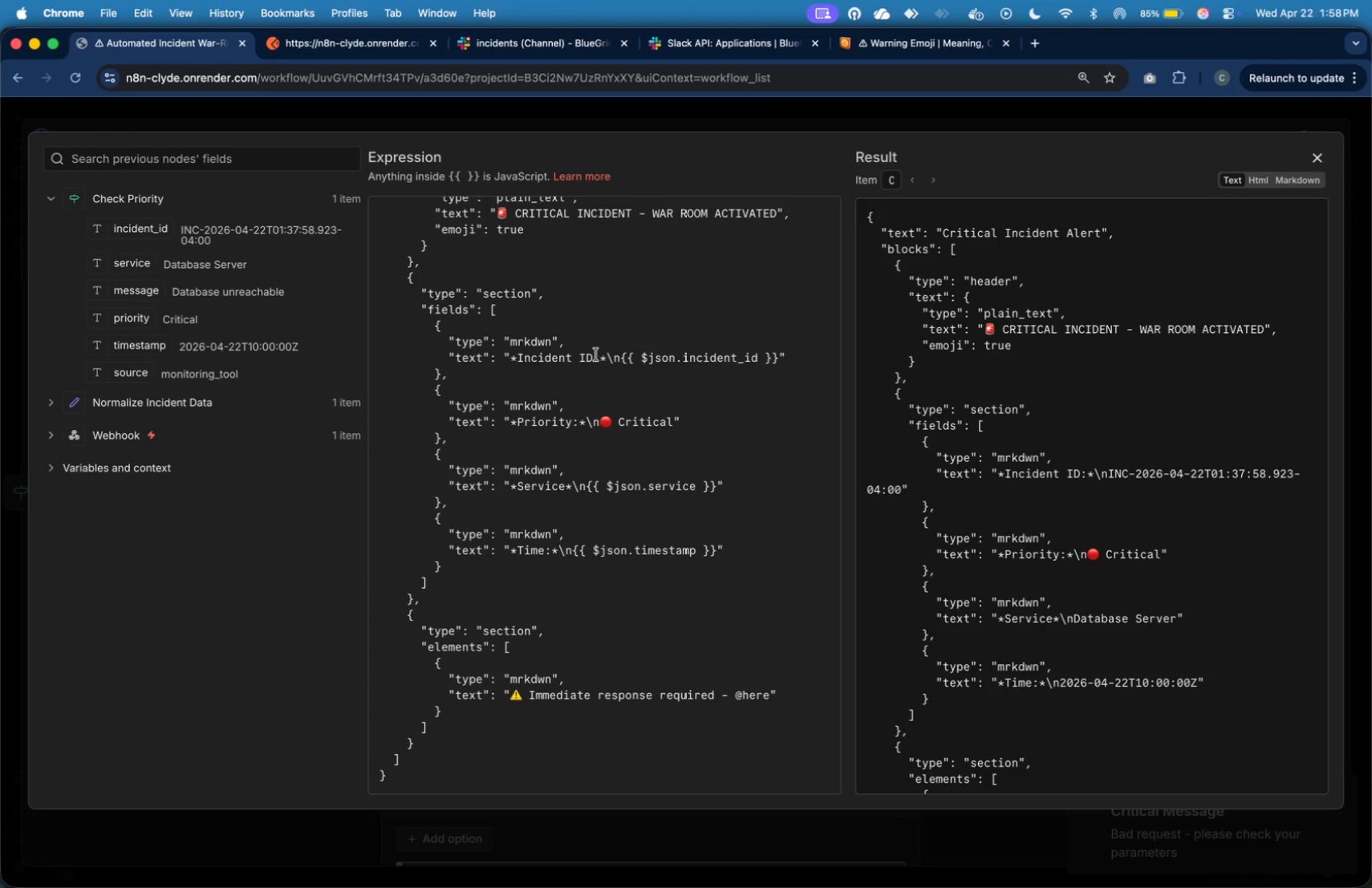 
wait(12.18)
 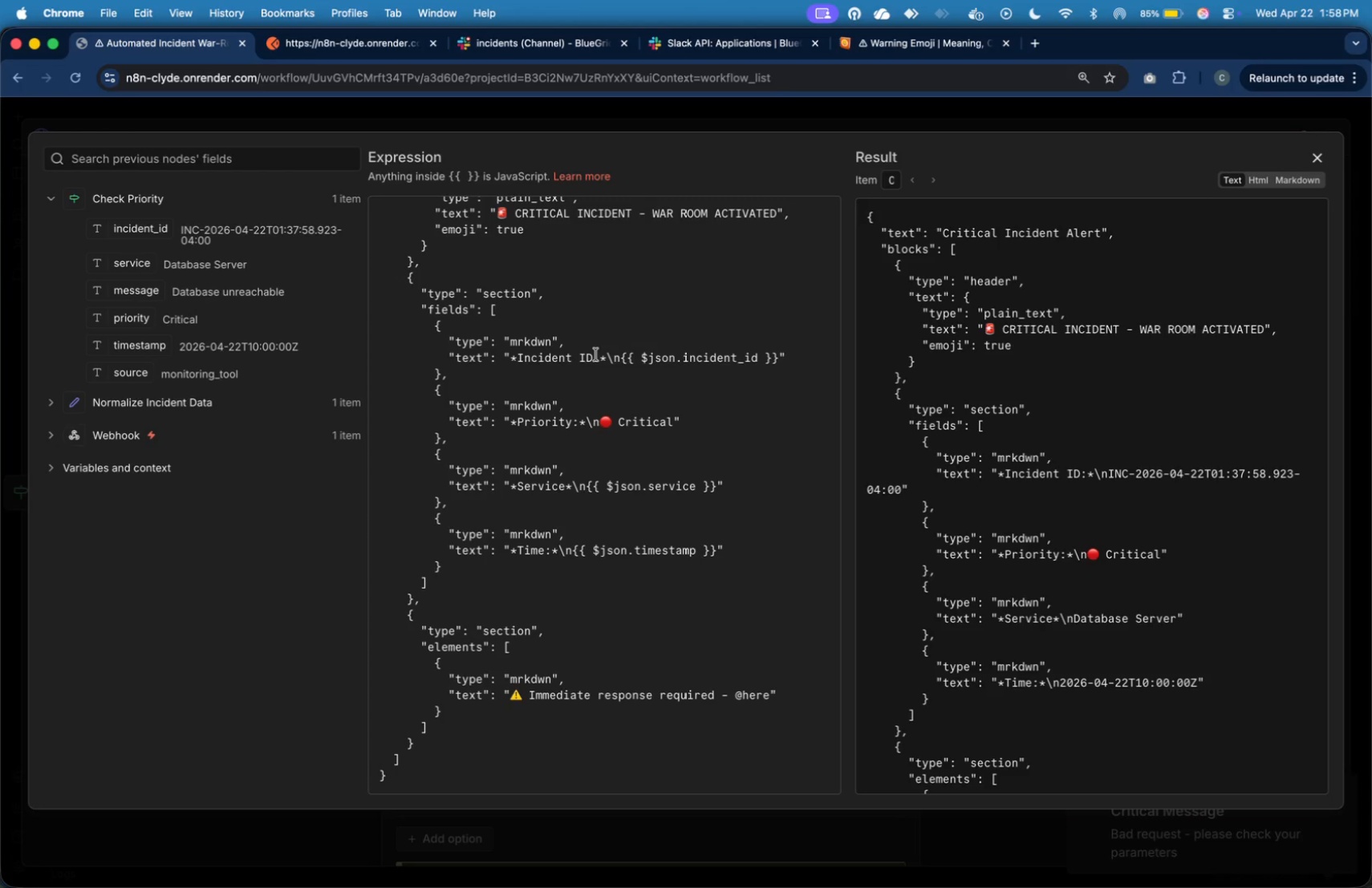 
scroll: coordinate [562, 292], scroll_direction: up, amount: 40.0
 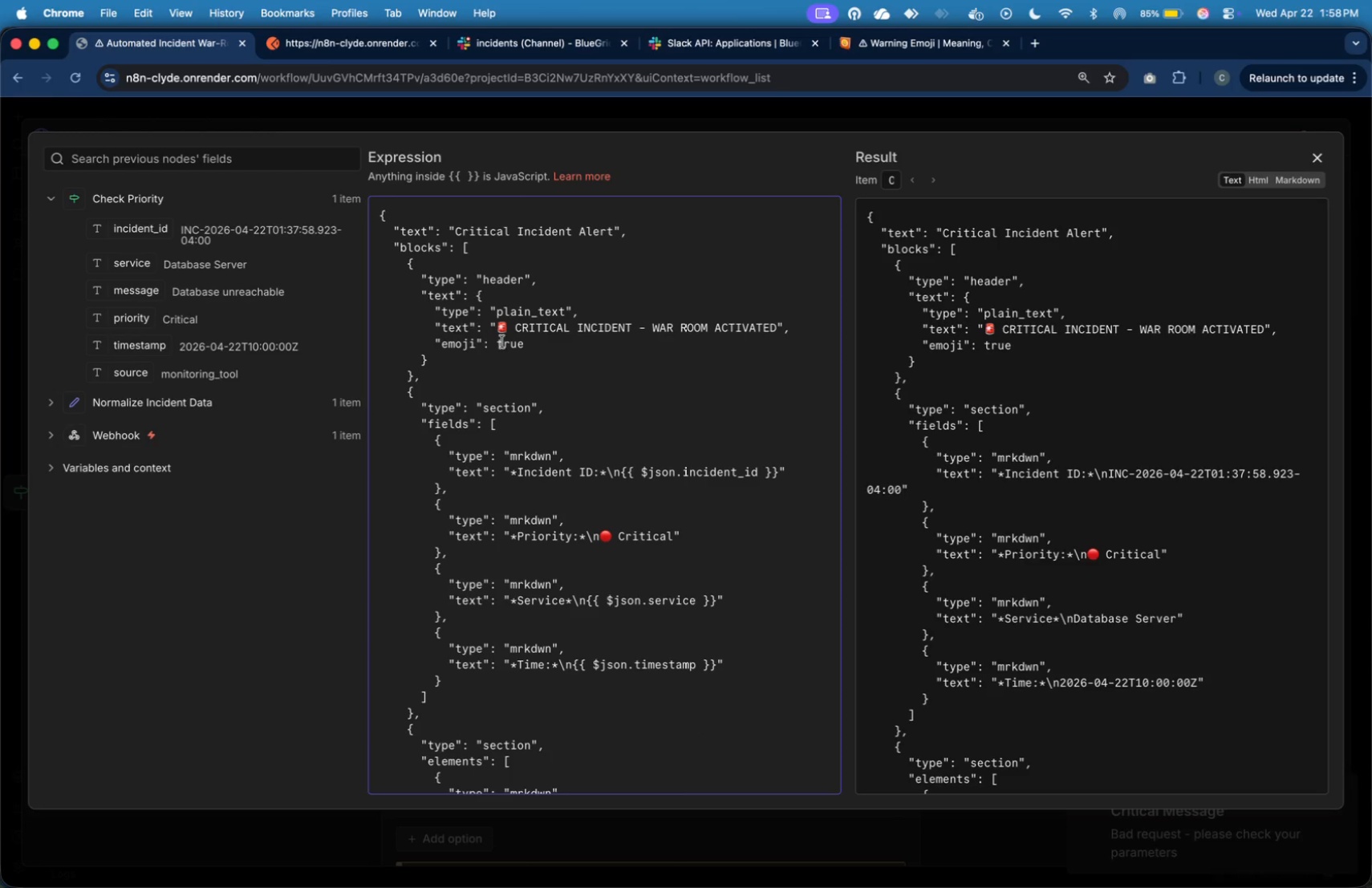 
left_click([517, 326])
 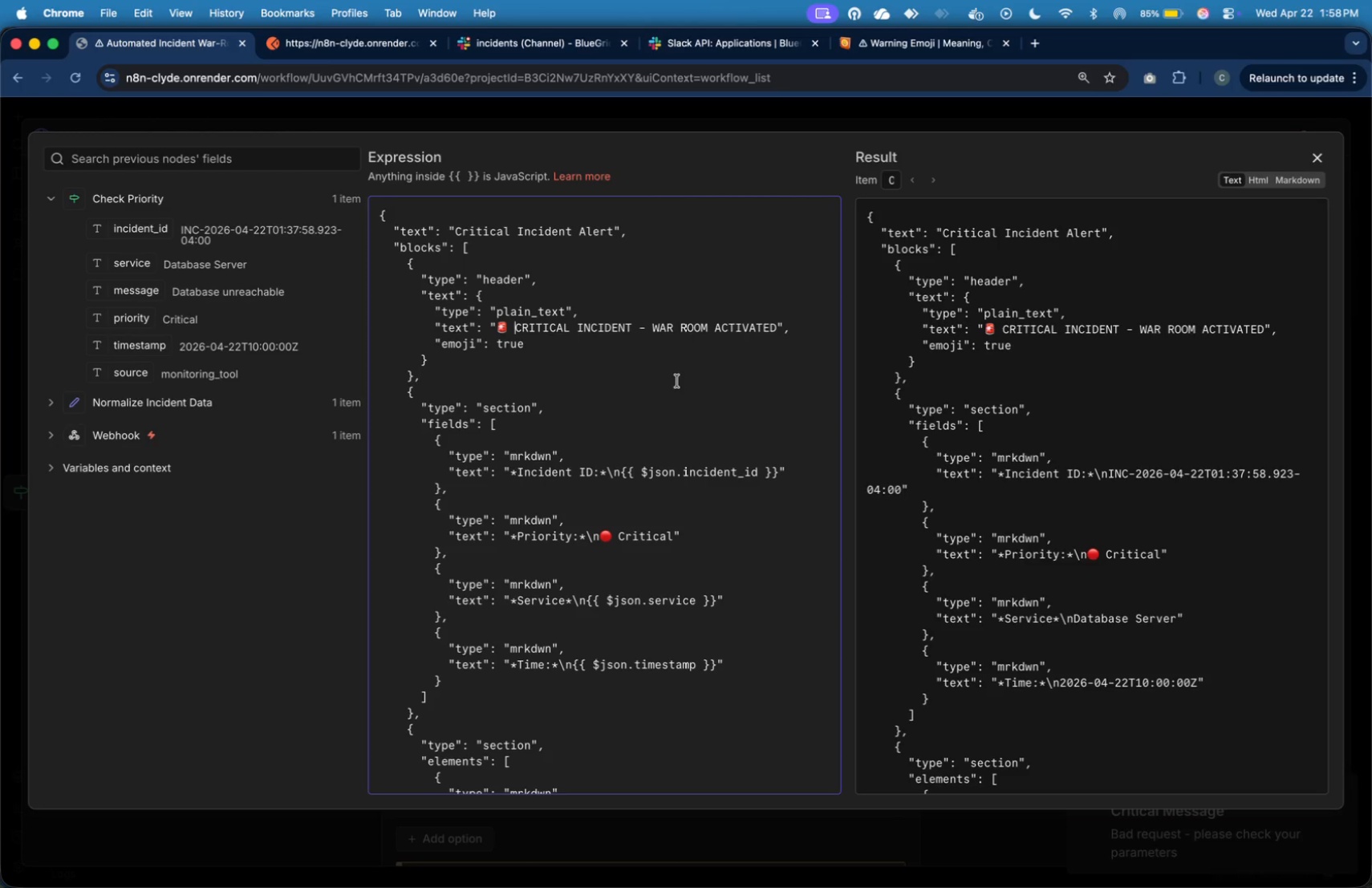 
type(URGENT: )
 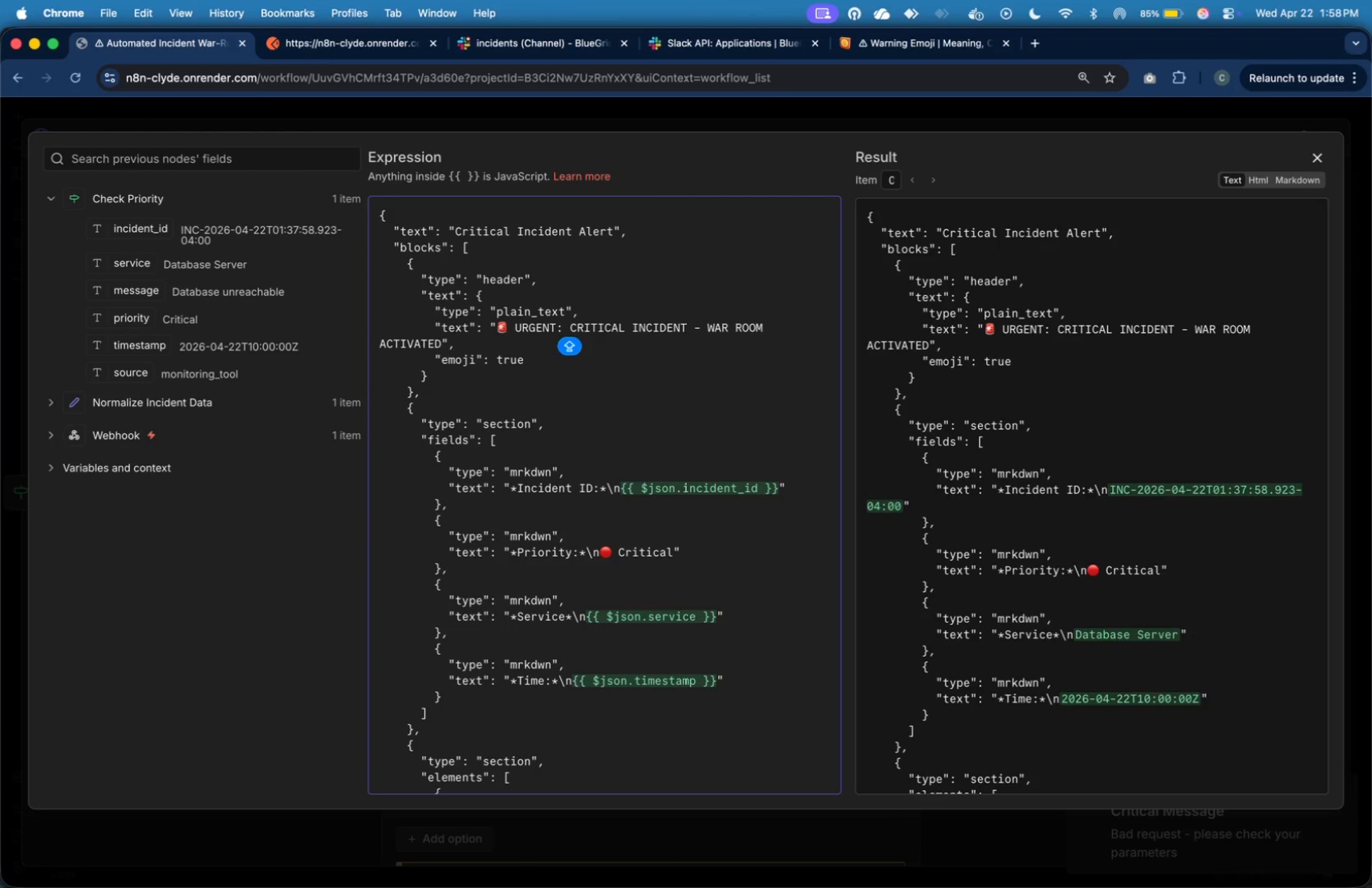 
left_click([667, 368])
 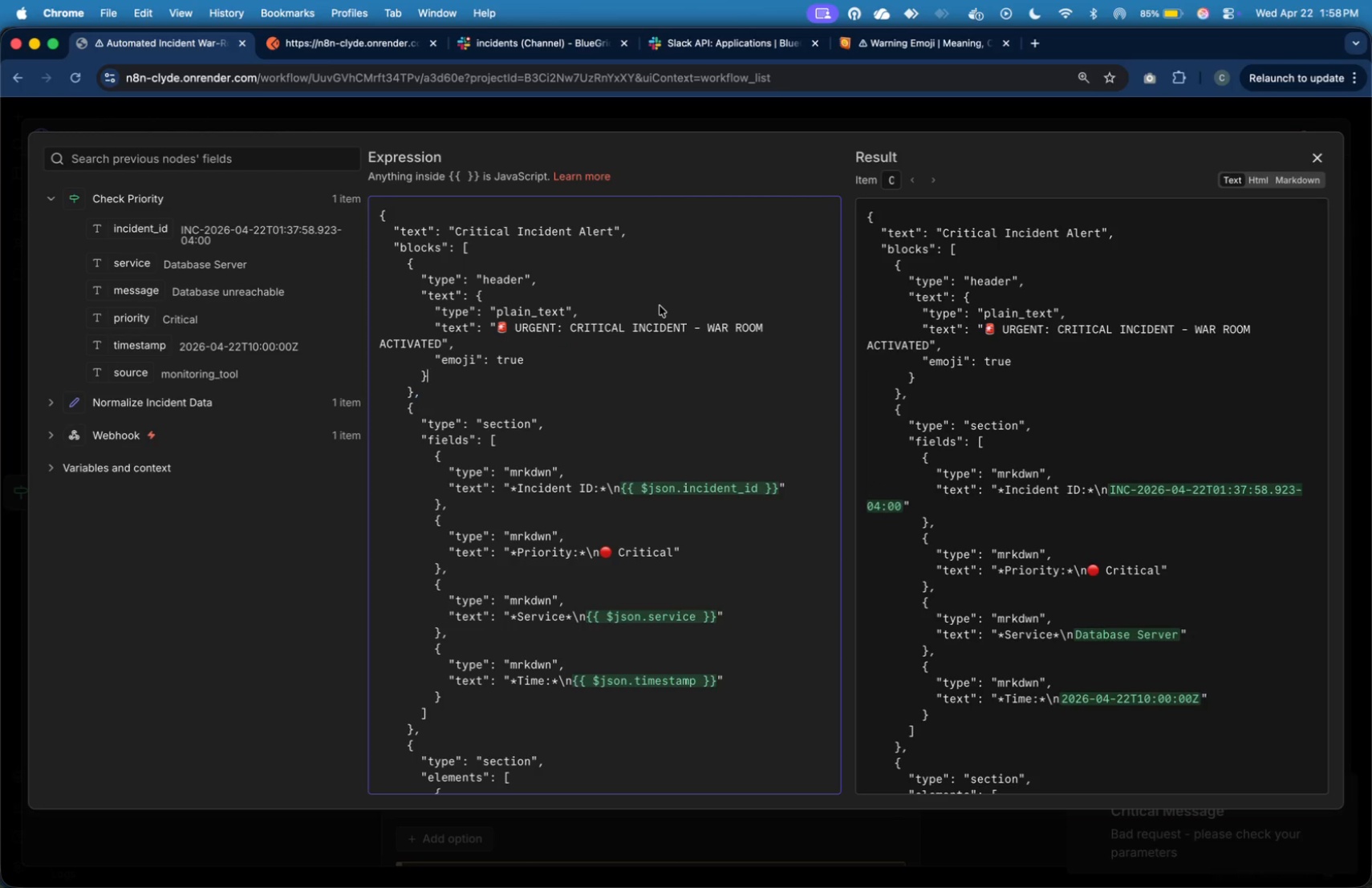 
key(Meta+A)
 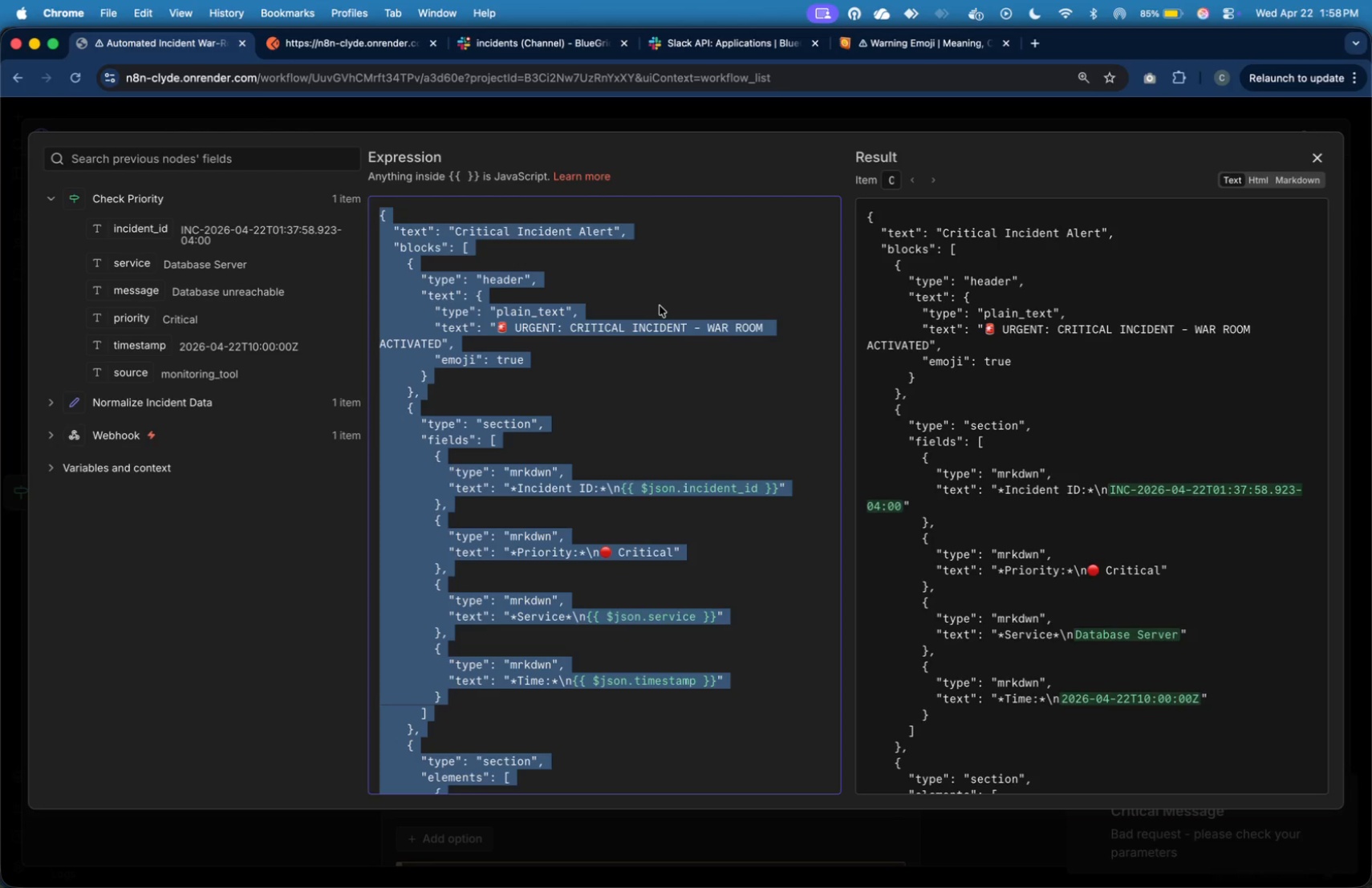 
key(Meta+C)
 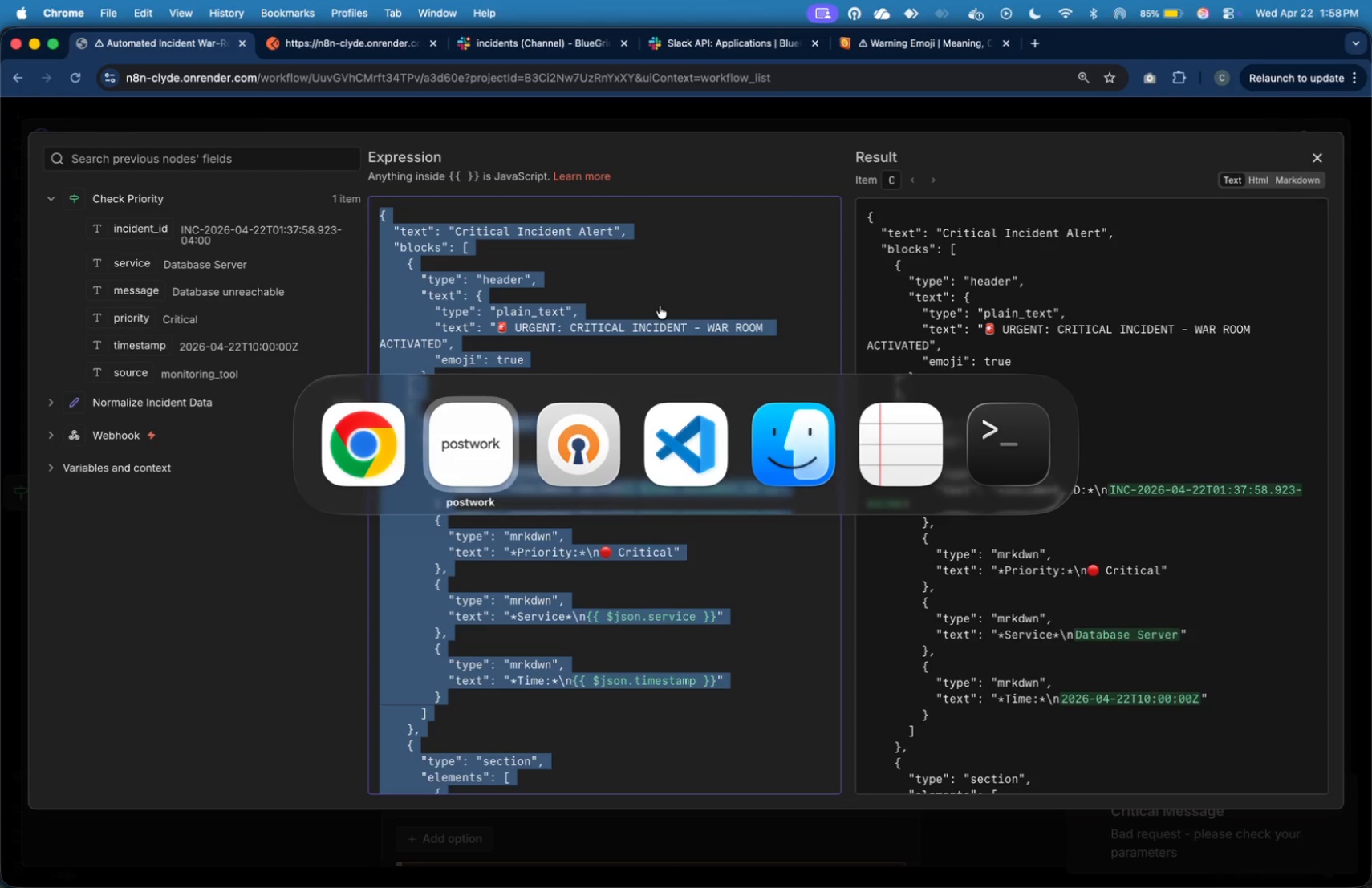 
key(Meta+Tab)
 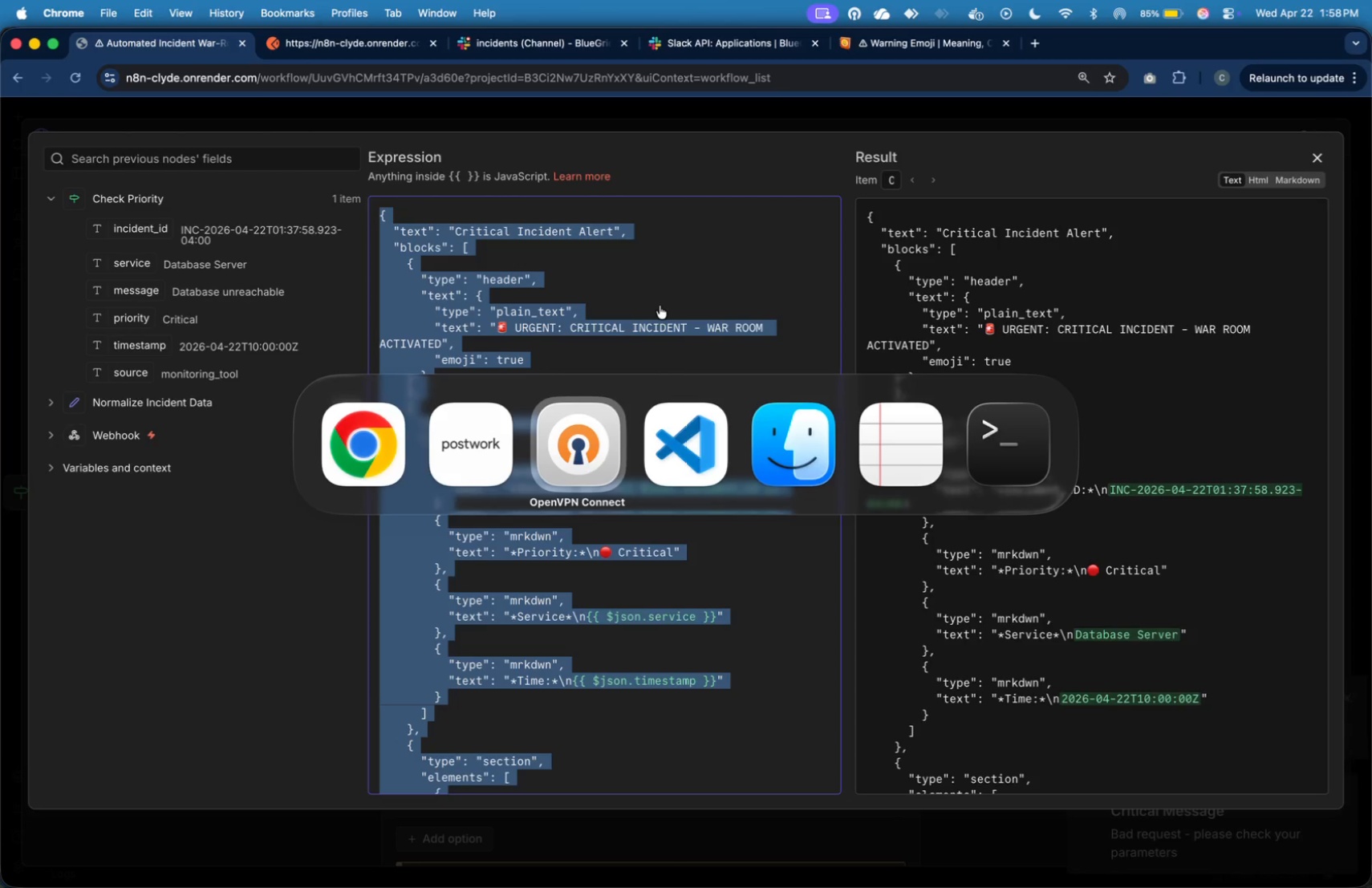 
key(Meta+Tab)
 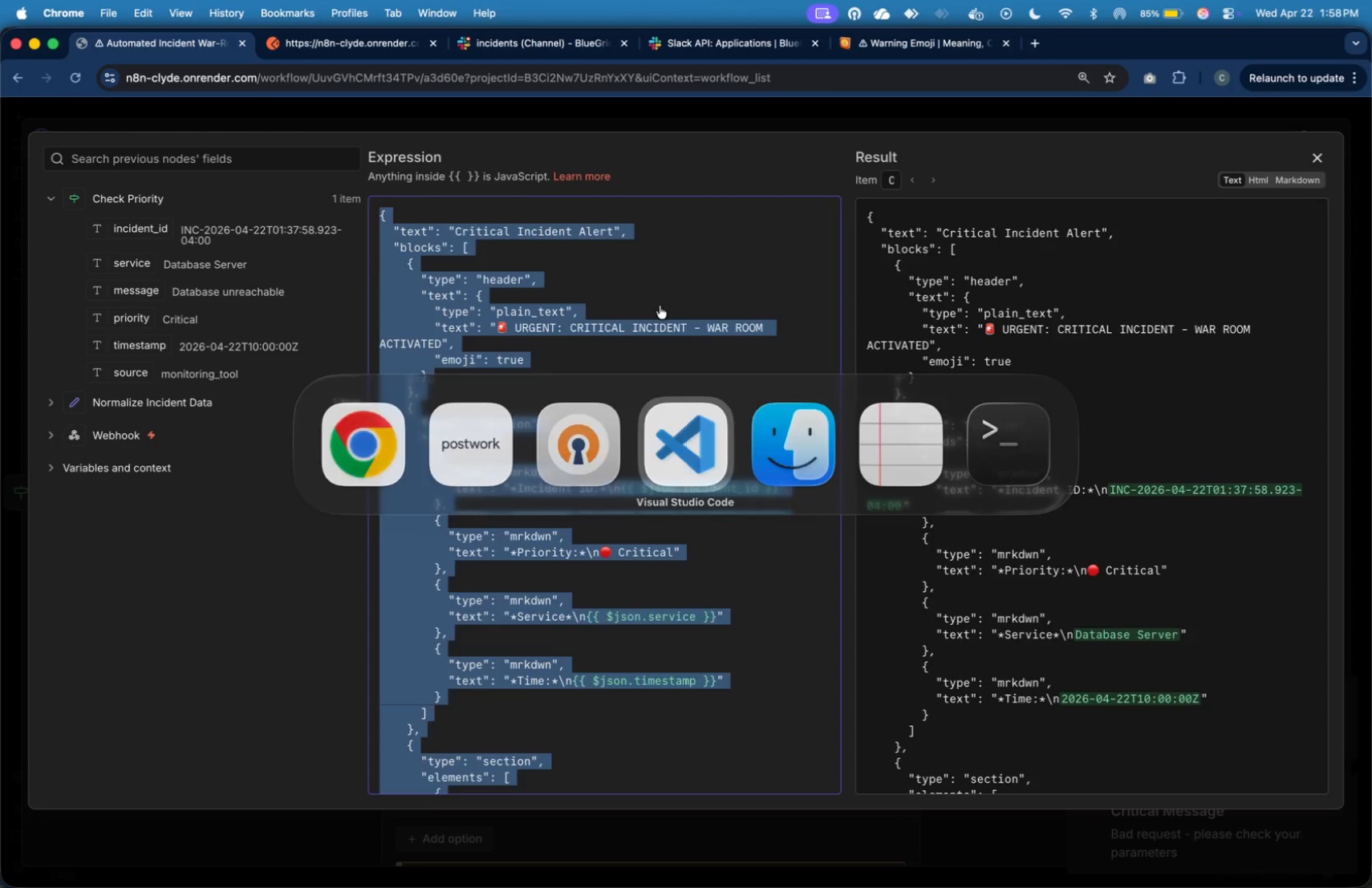 
key(Meta+Tab)
 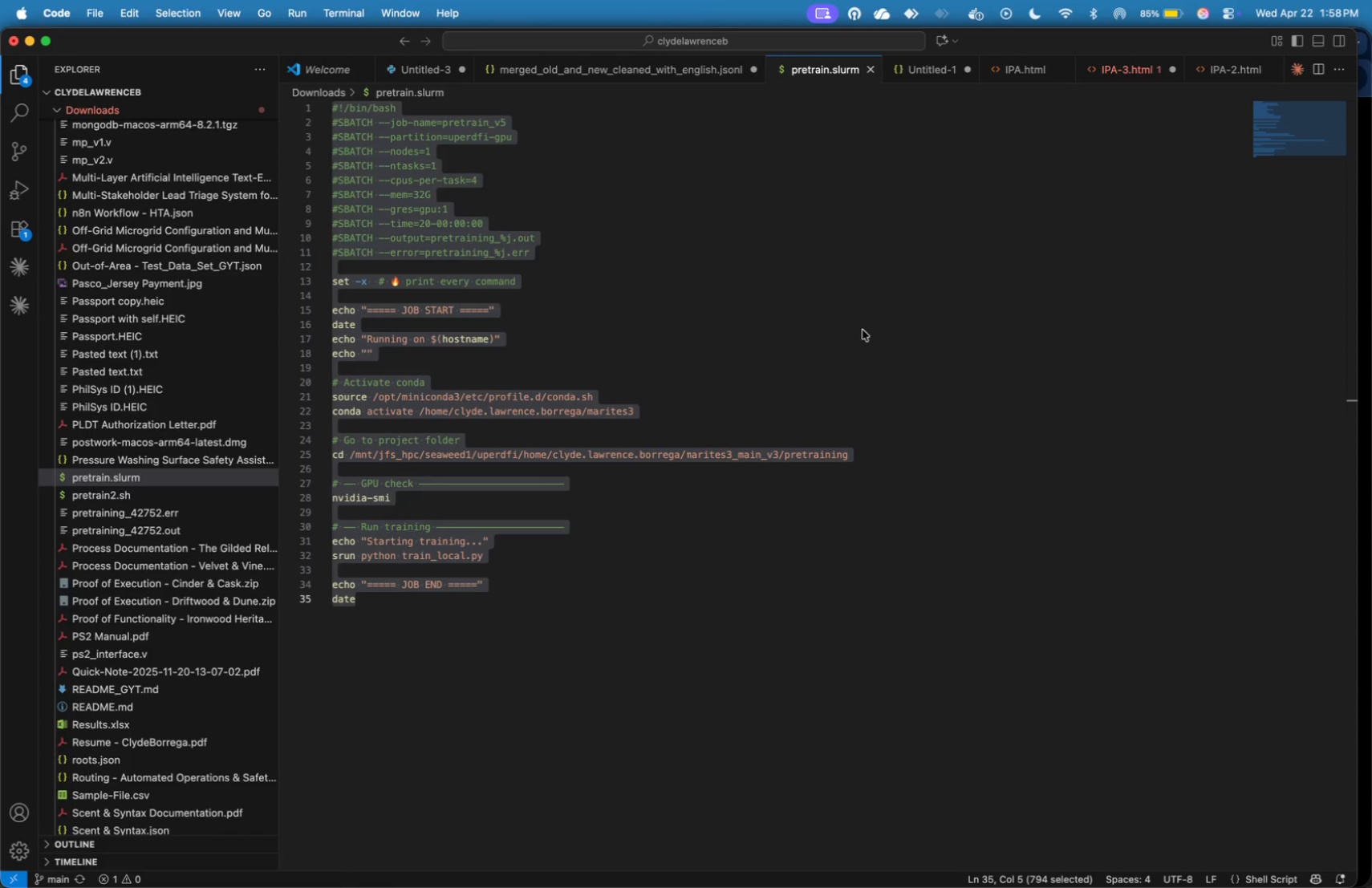 
key(Meta+N)
 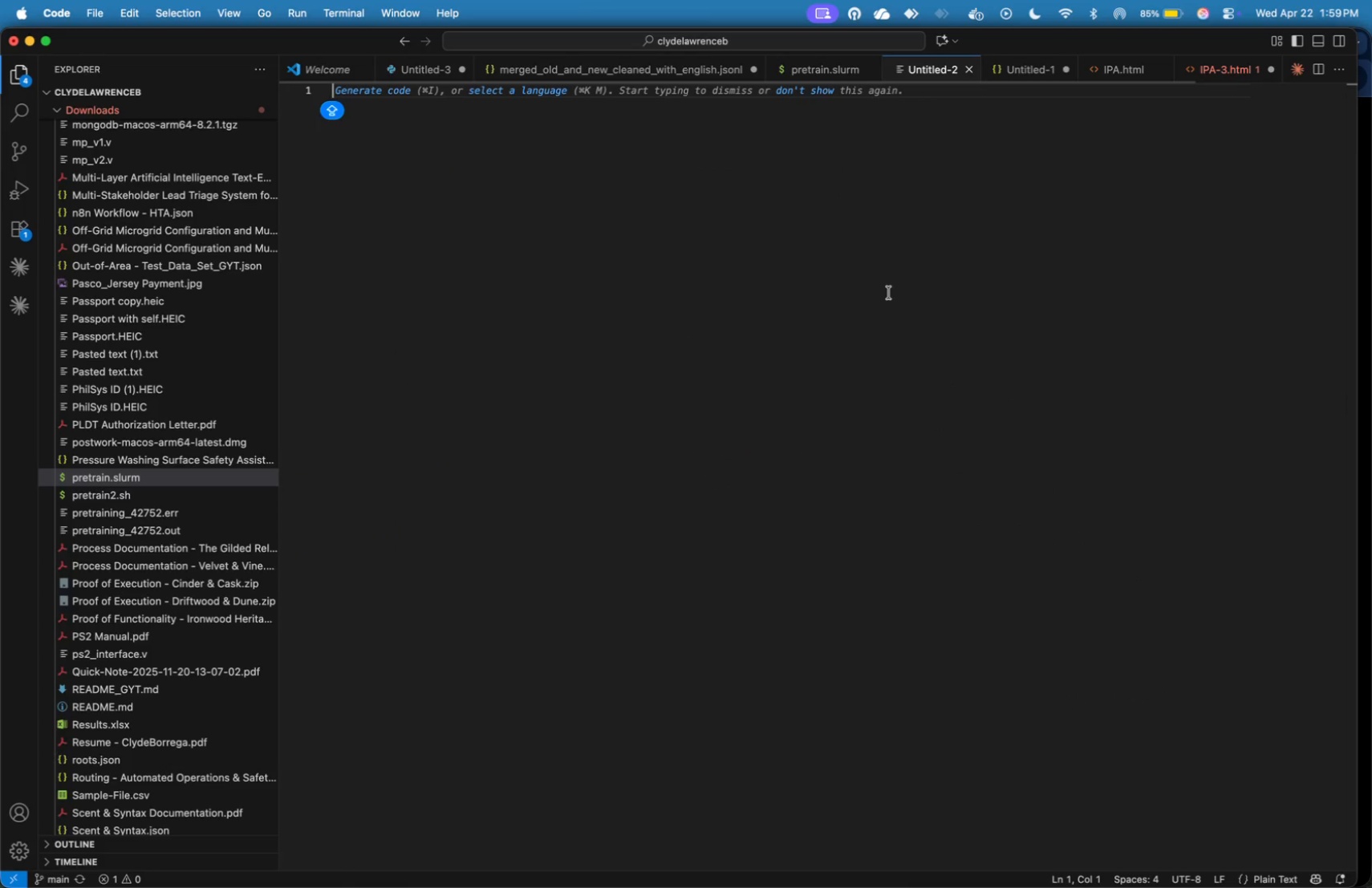 
left_click([889, 292])
 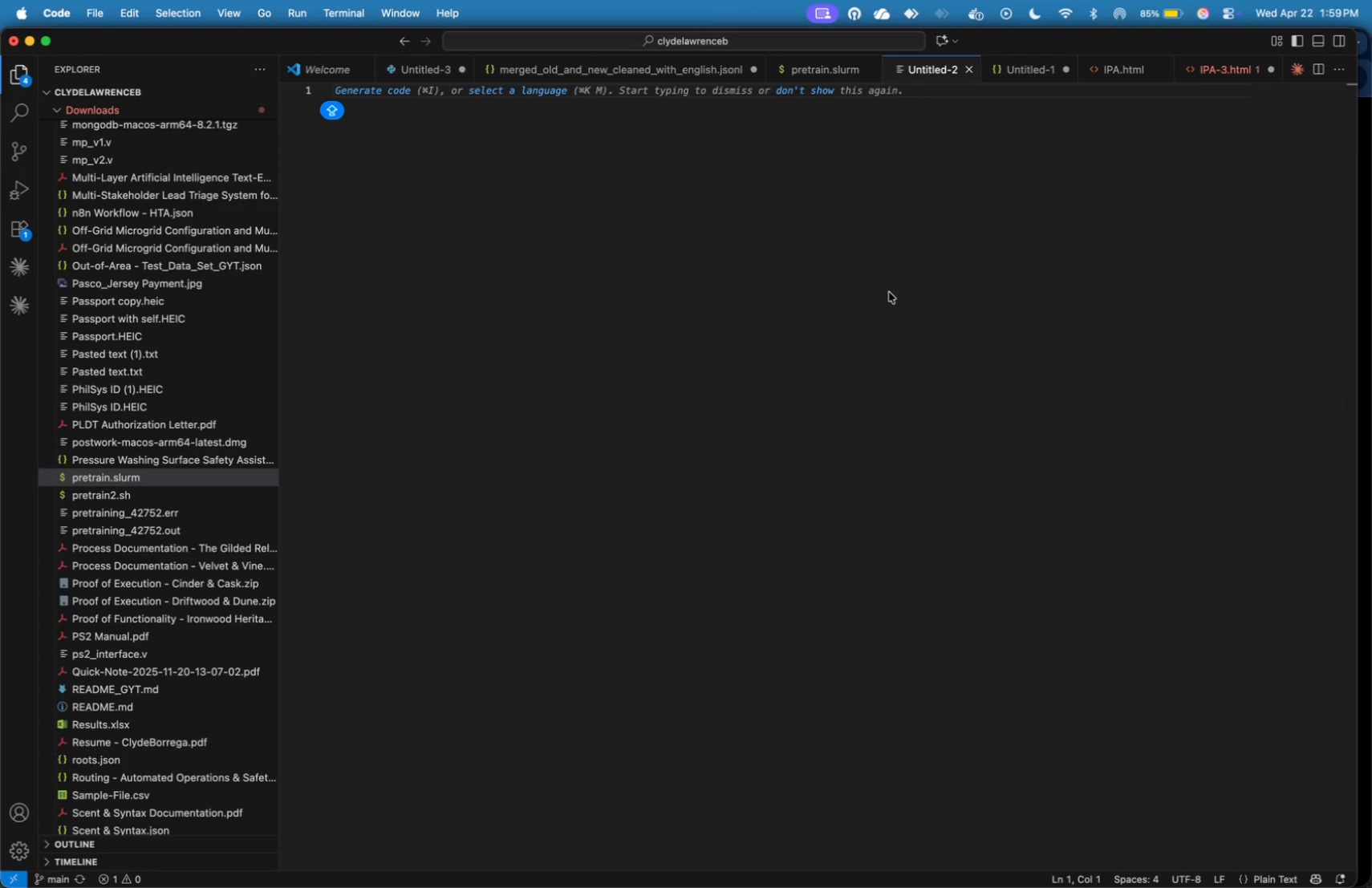 
key(Meta+V)
 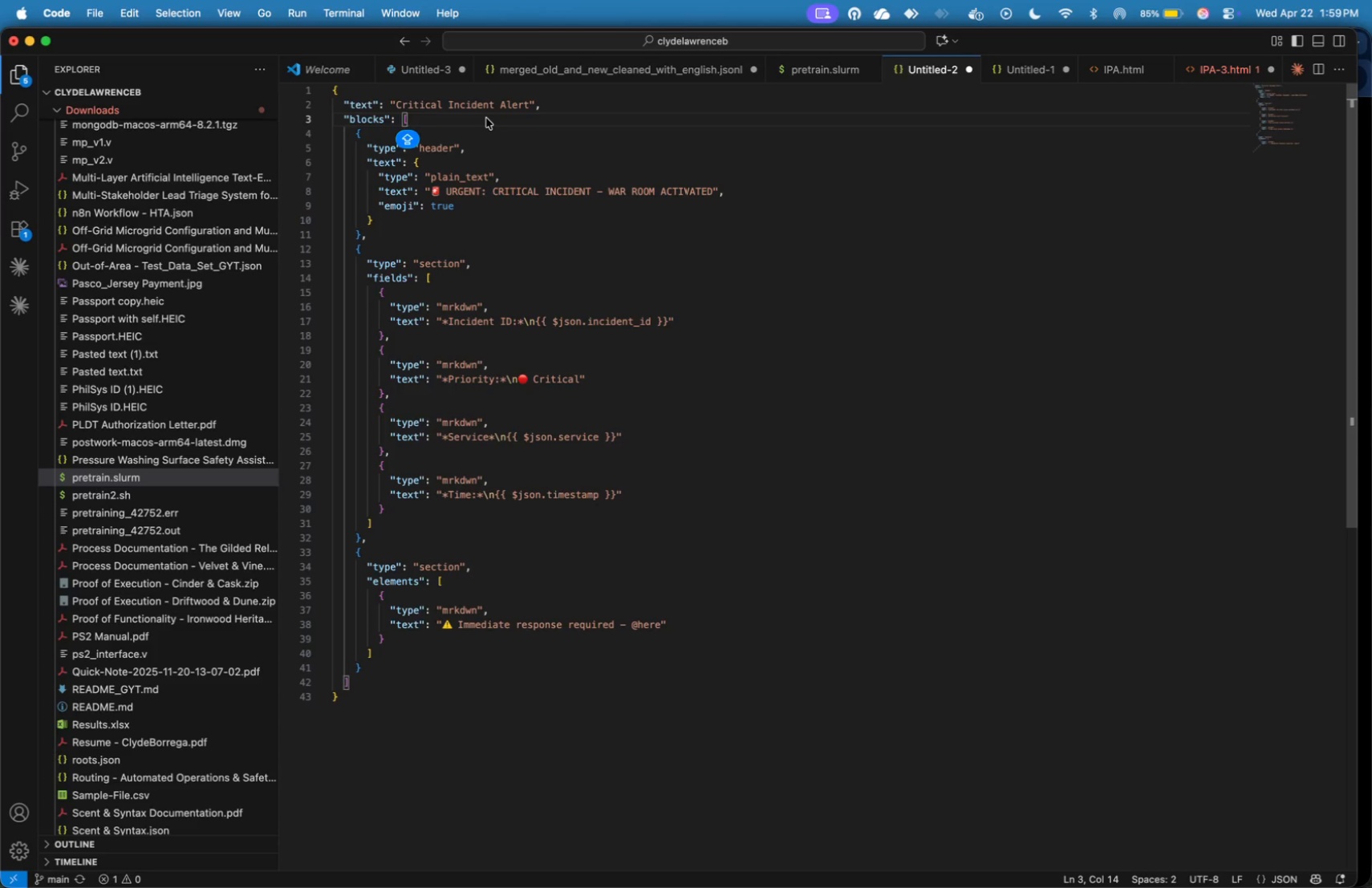 
wait(13.17)
 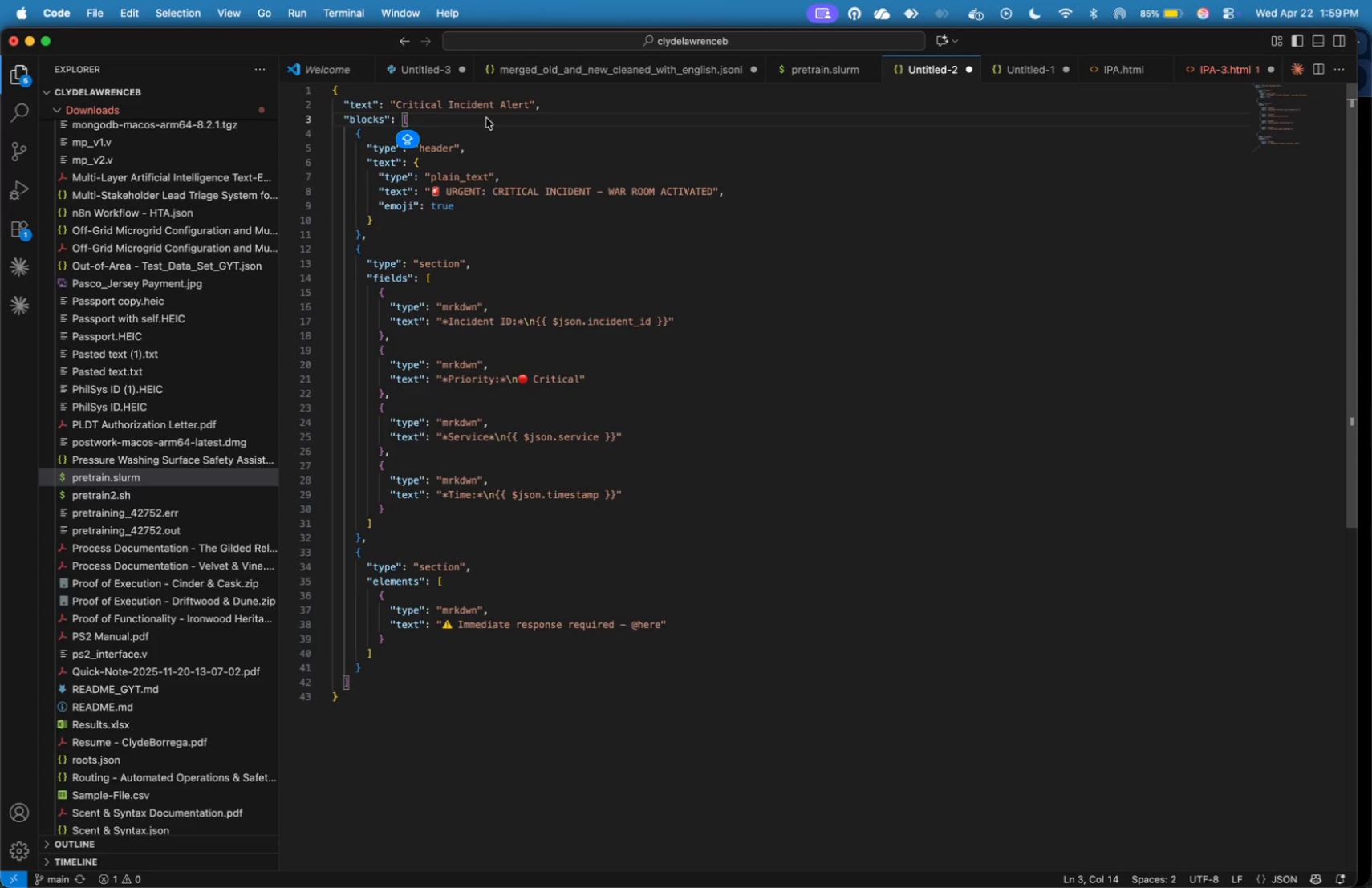 
key(ArrowDown)
 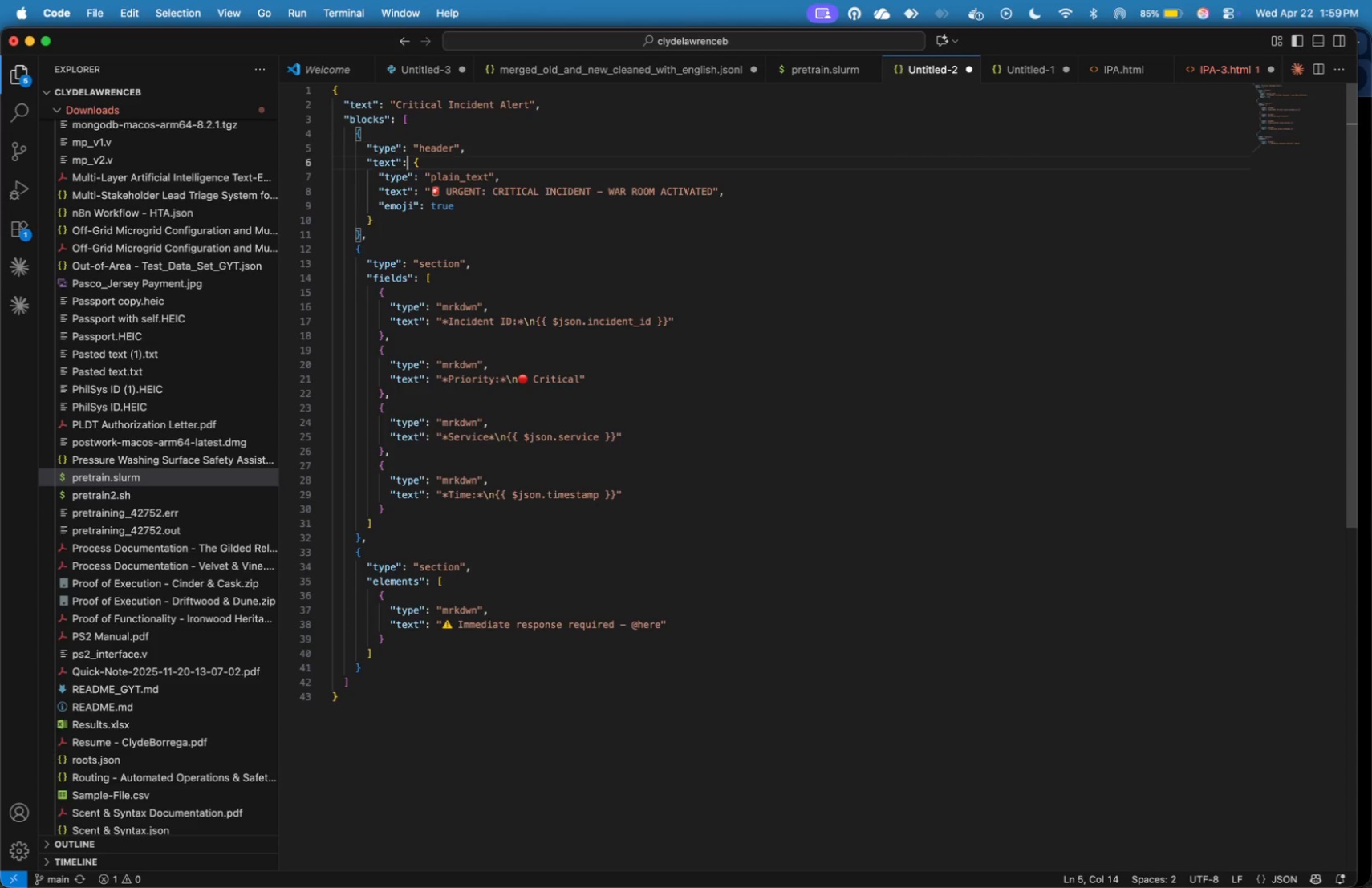 
key(ArrowDown)
 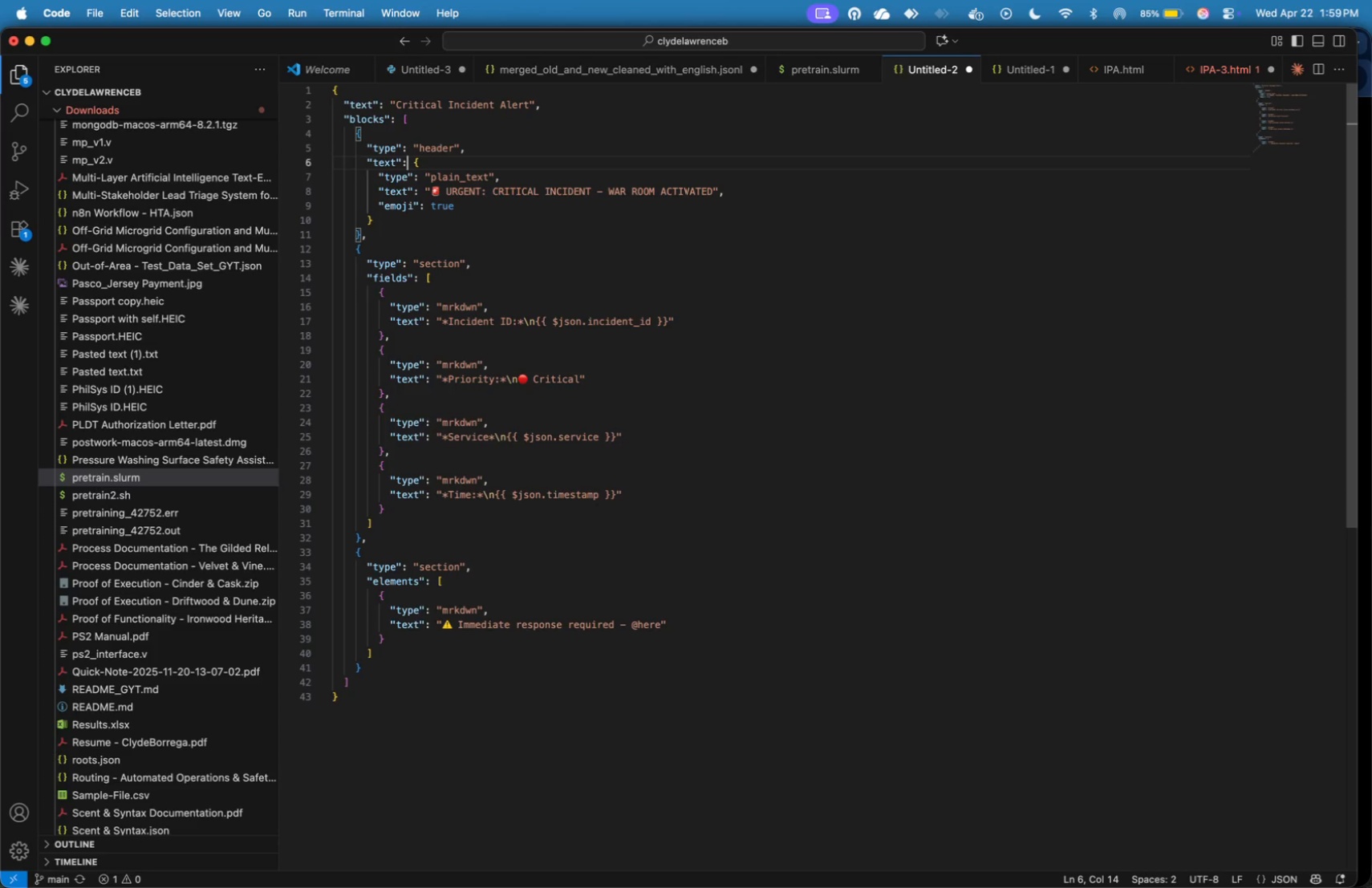 
key(ArrowDown)
 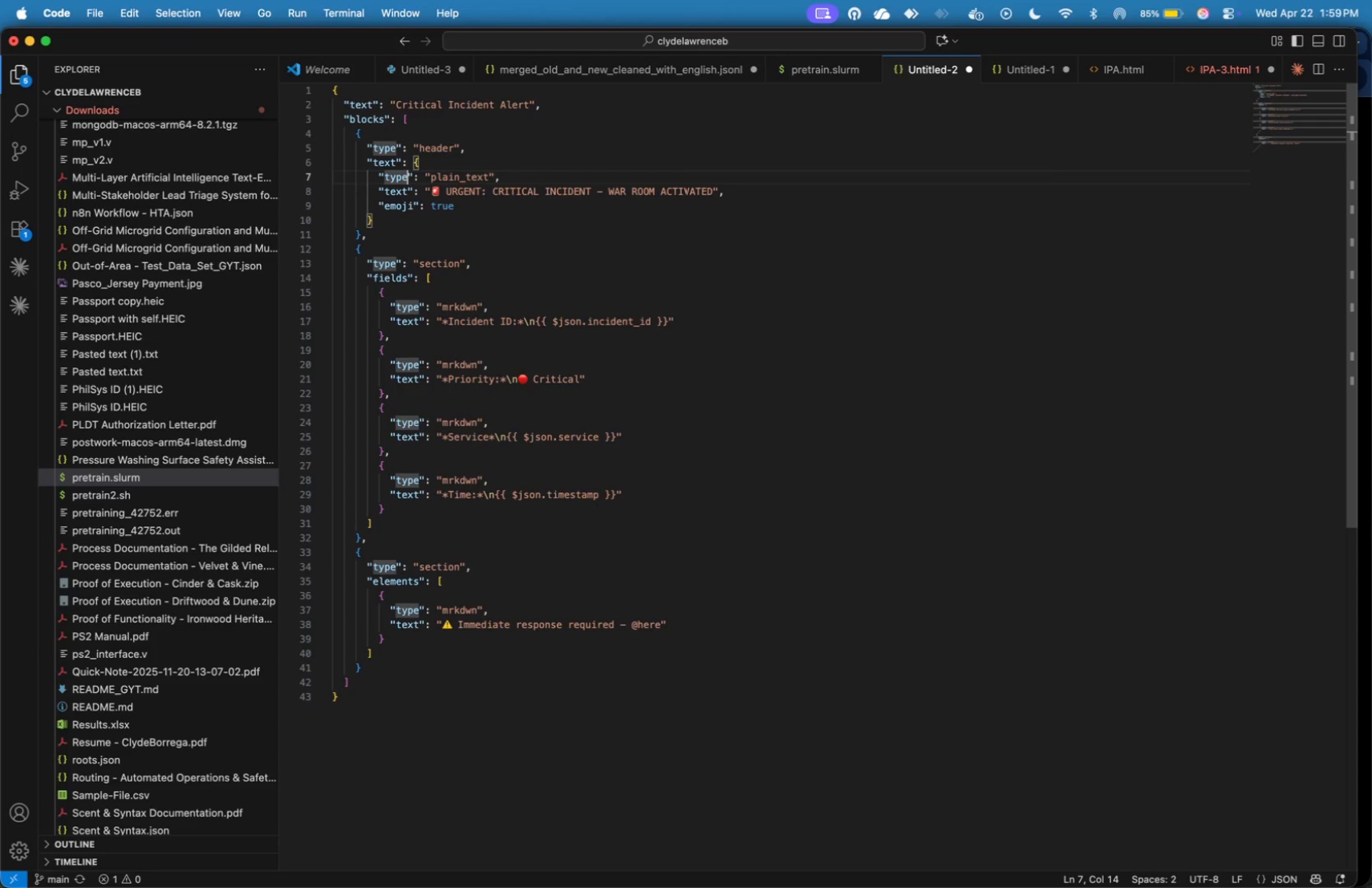 
key(ArrowDown)
 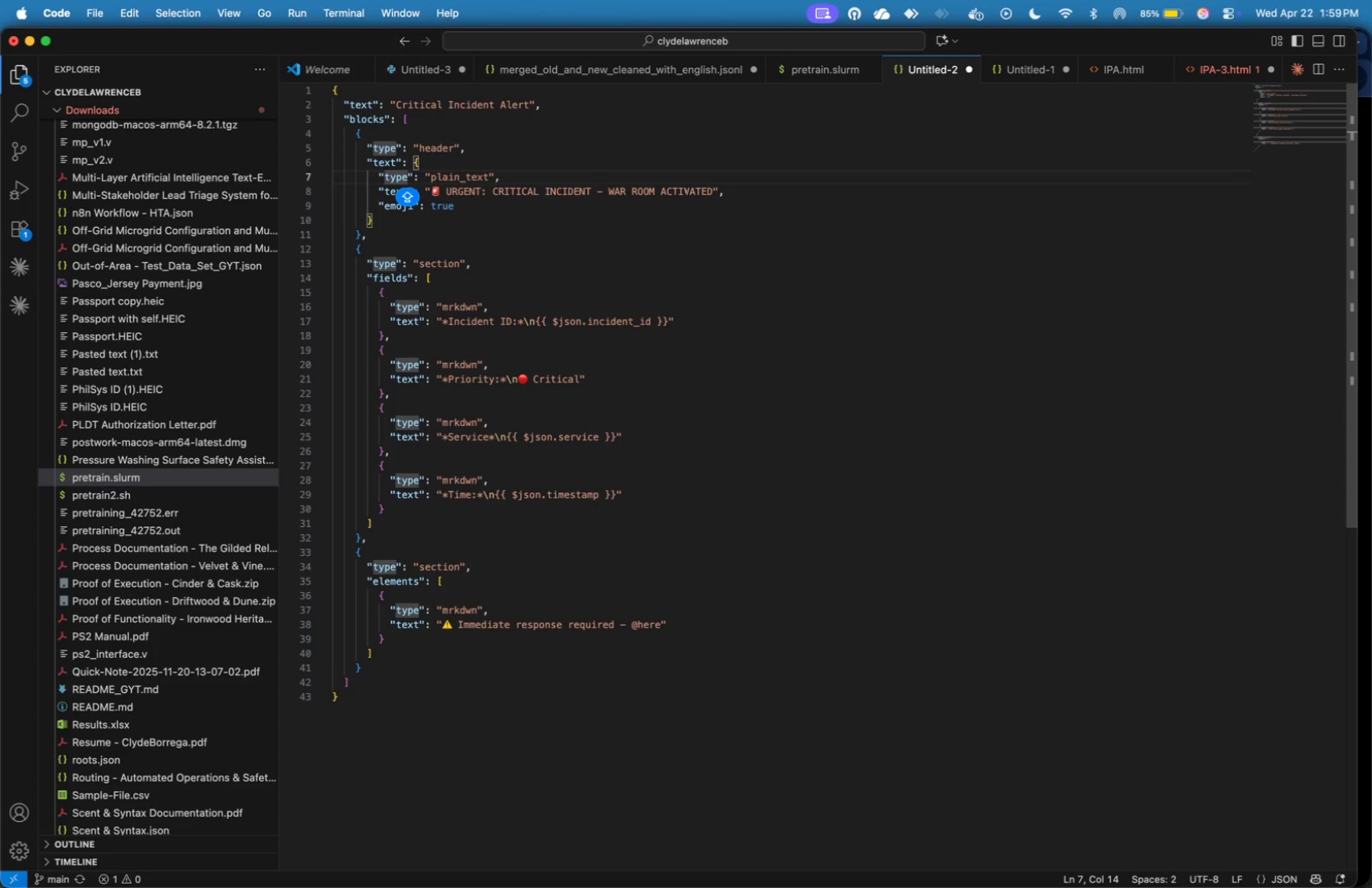 
wait(21.46)
 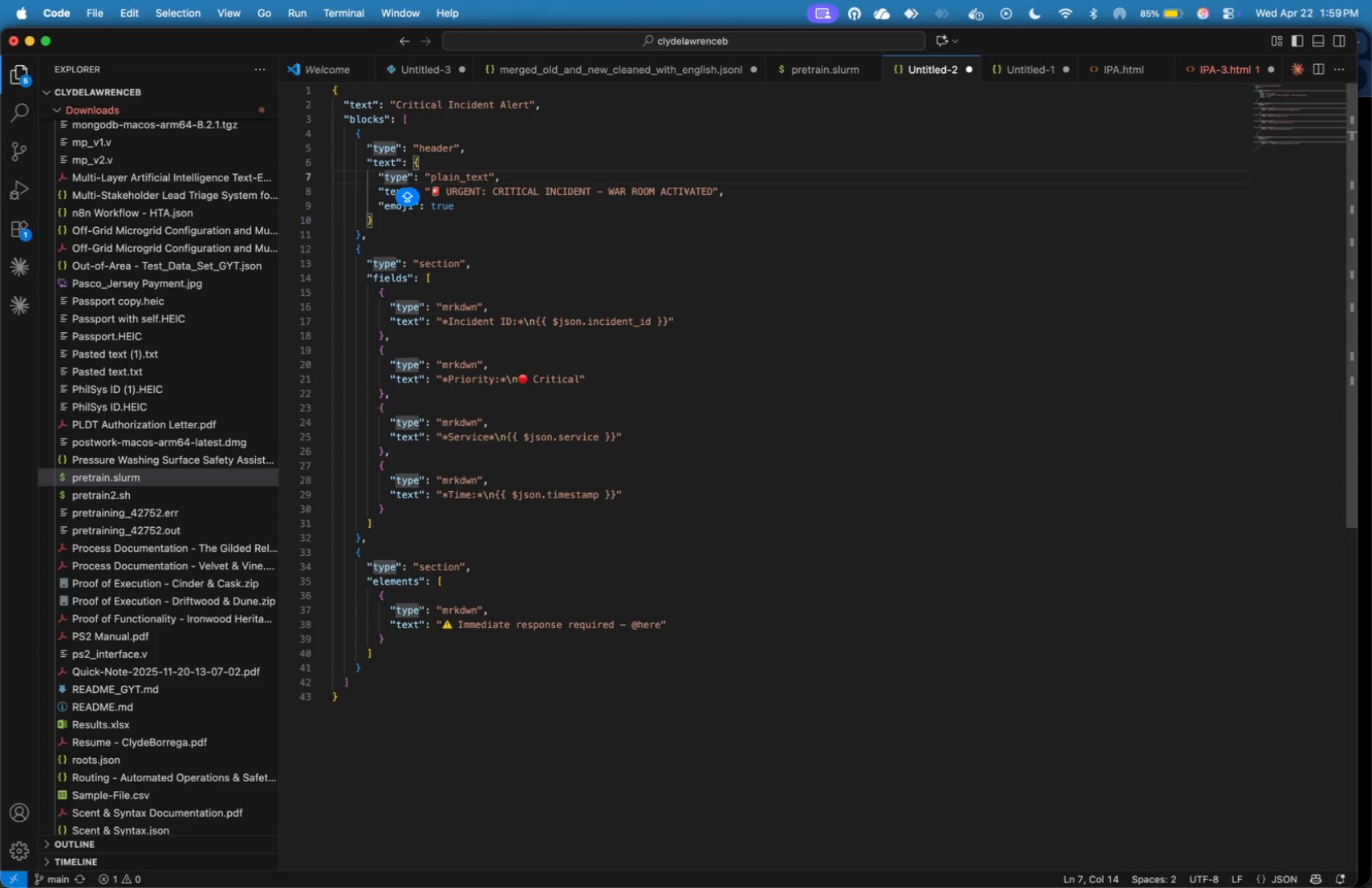 
double_click([450, 277])
 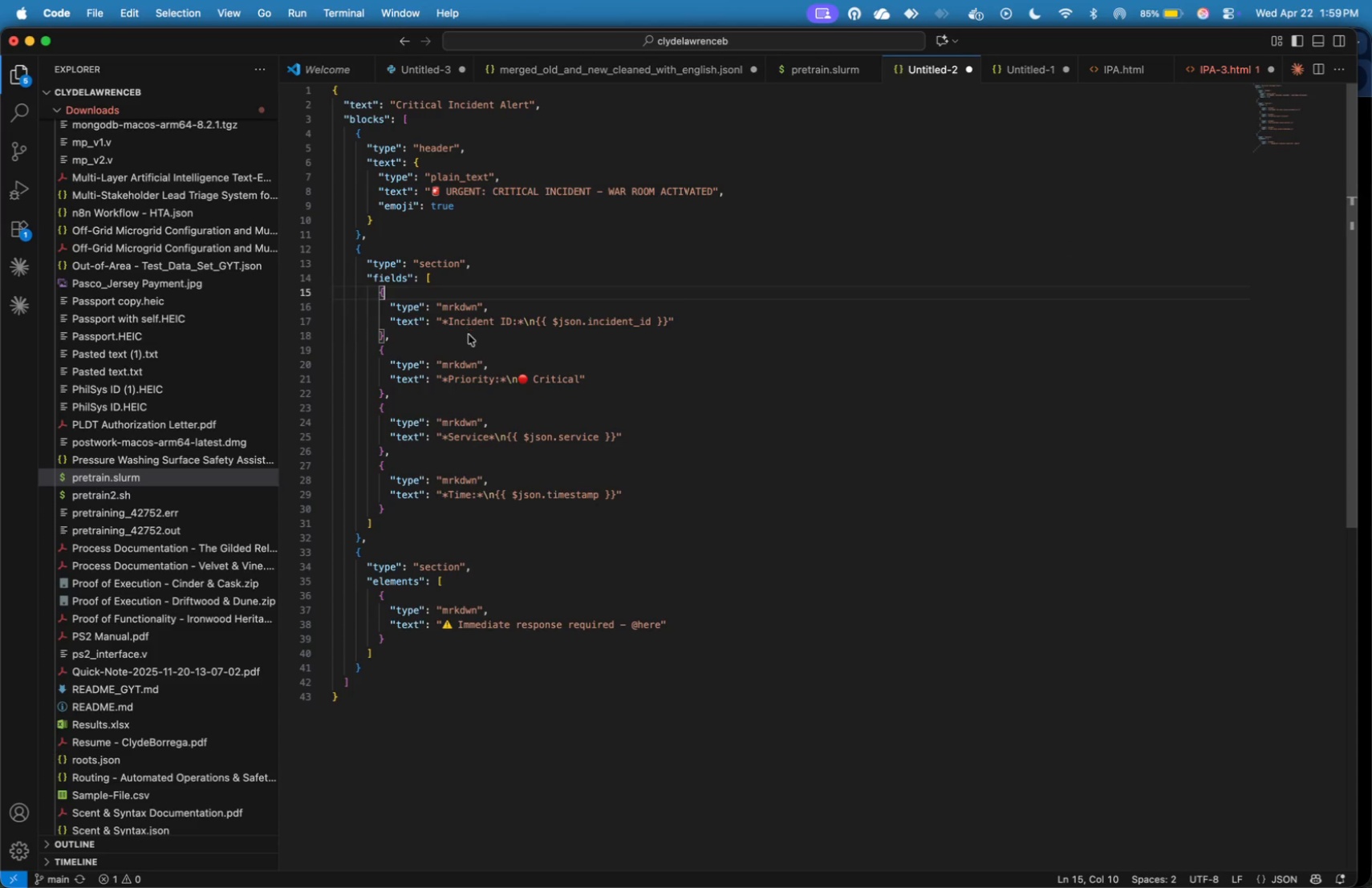 
double_click([469, 335])
 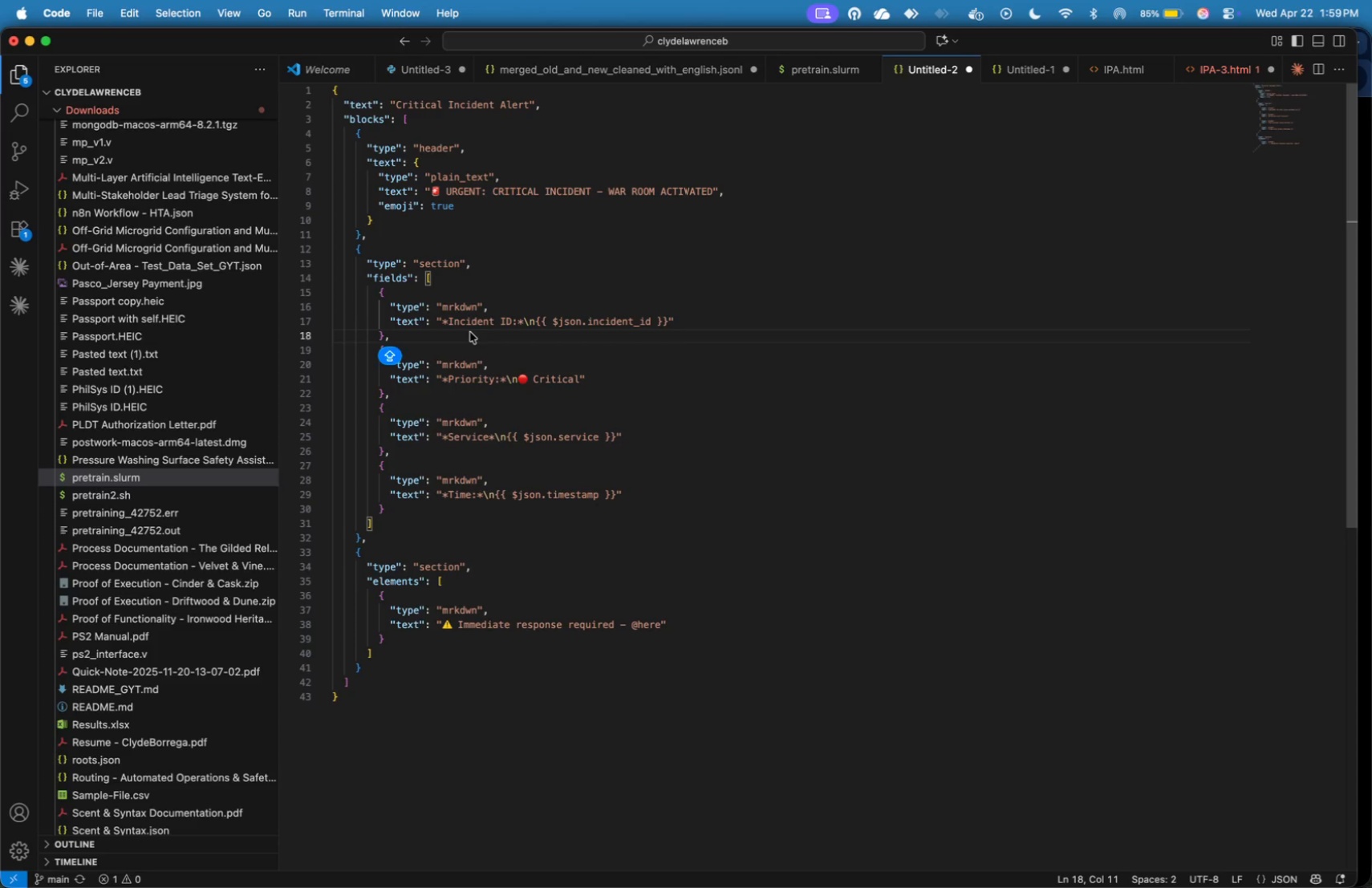 
wait(13.43)
 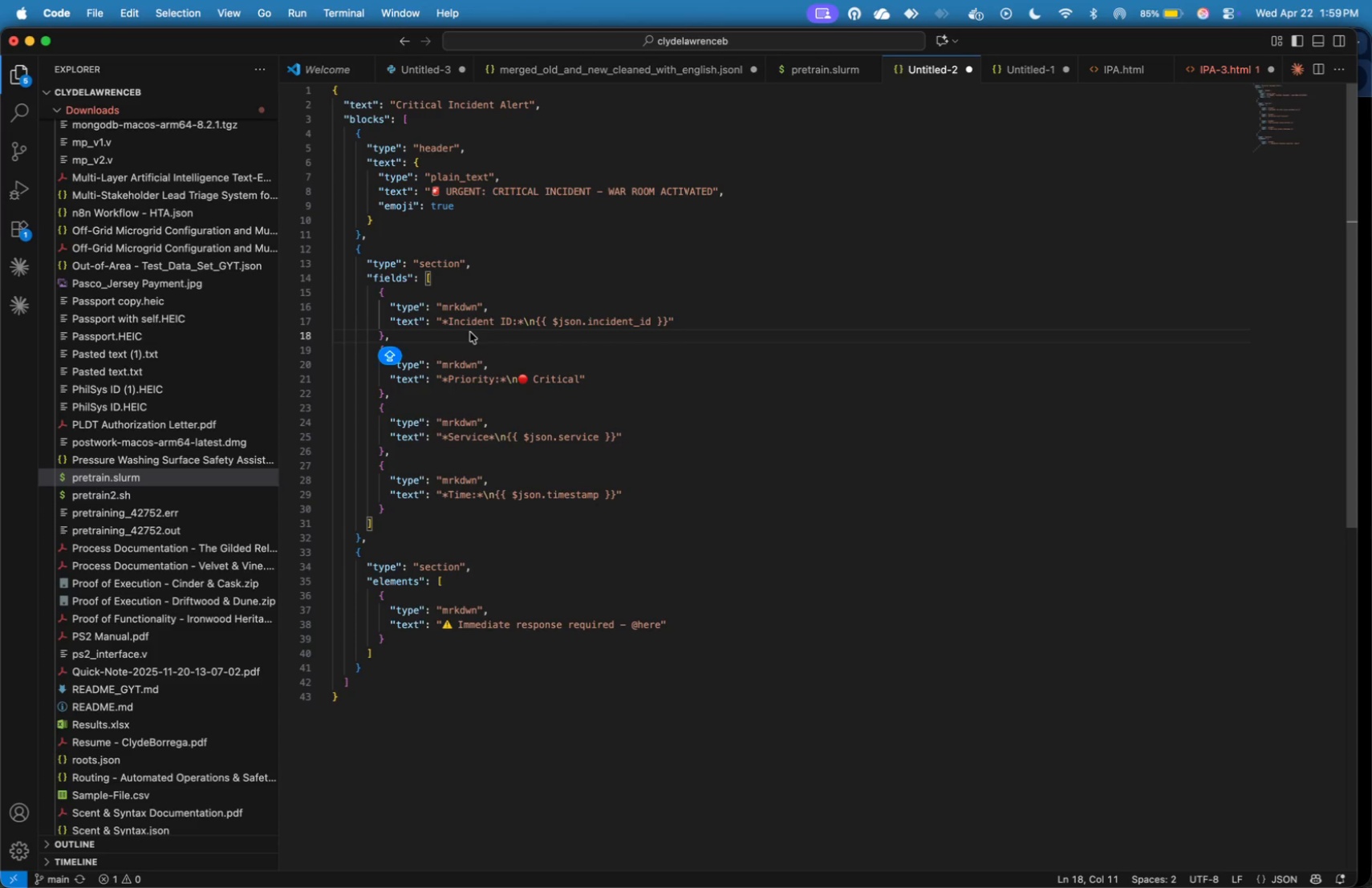 
left_click([454, 504])
 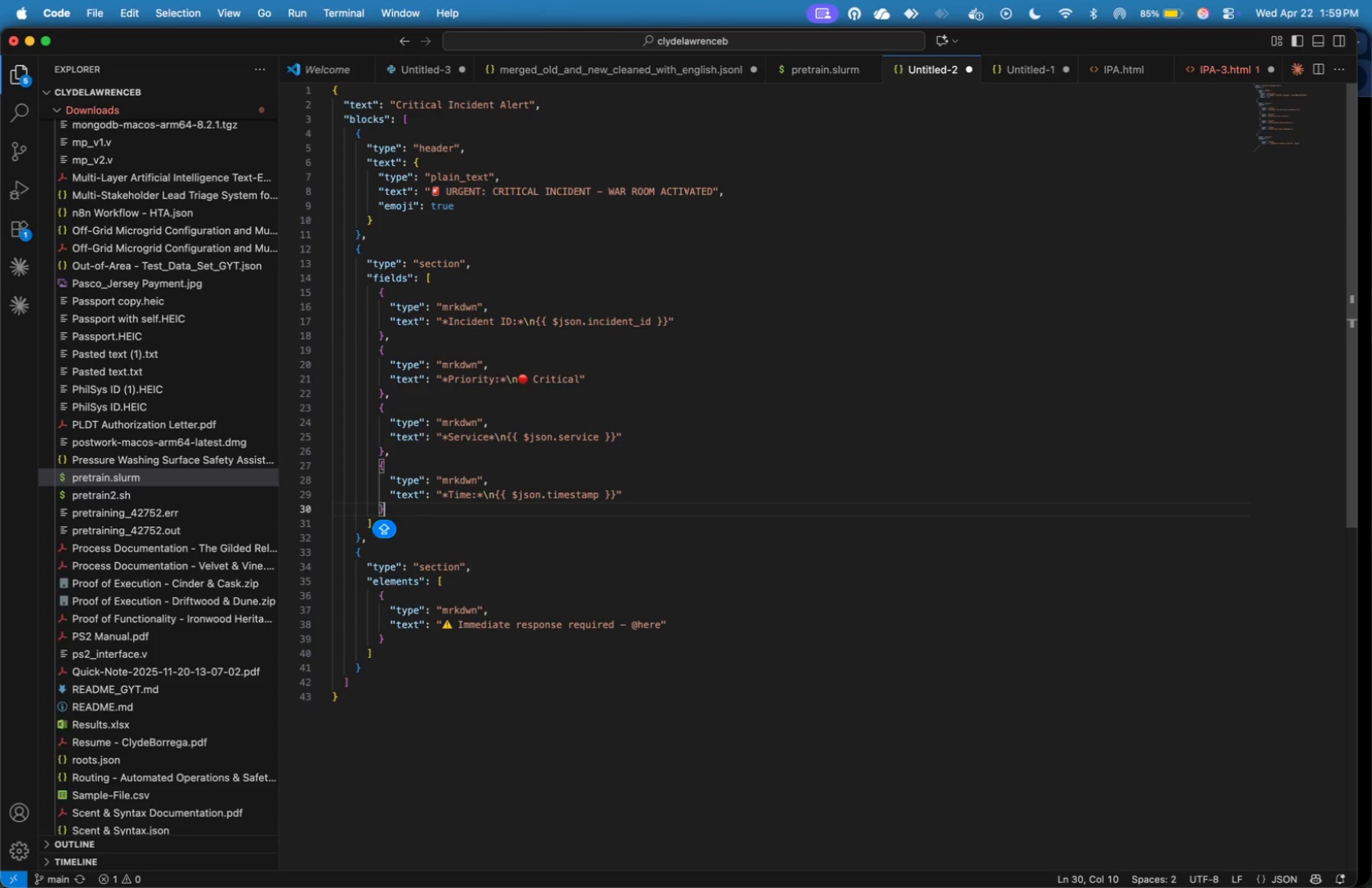 
key(Comma)
 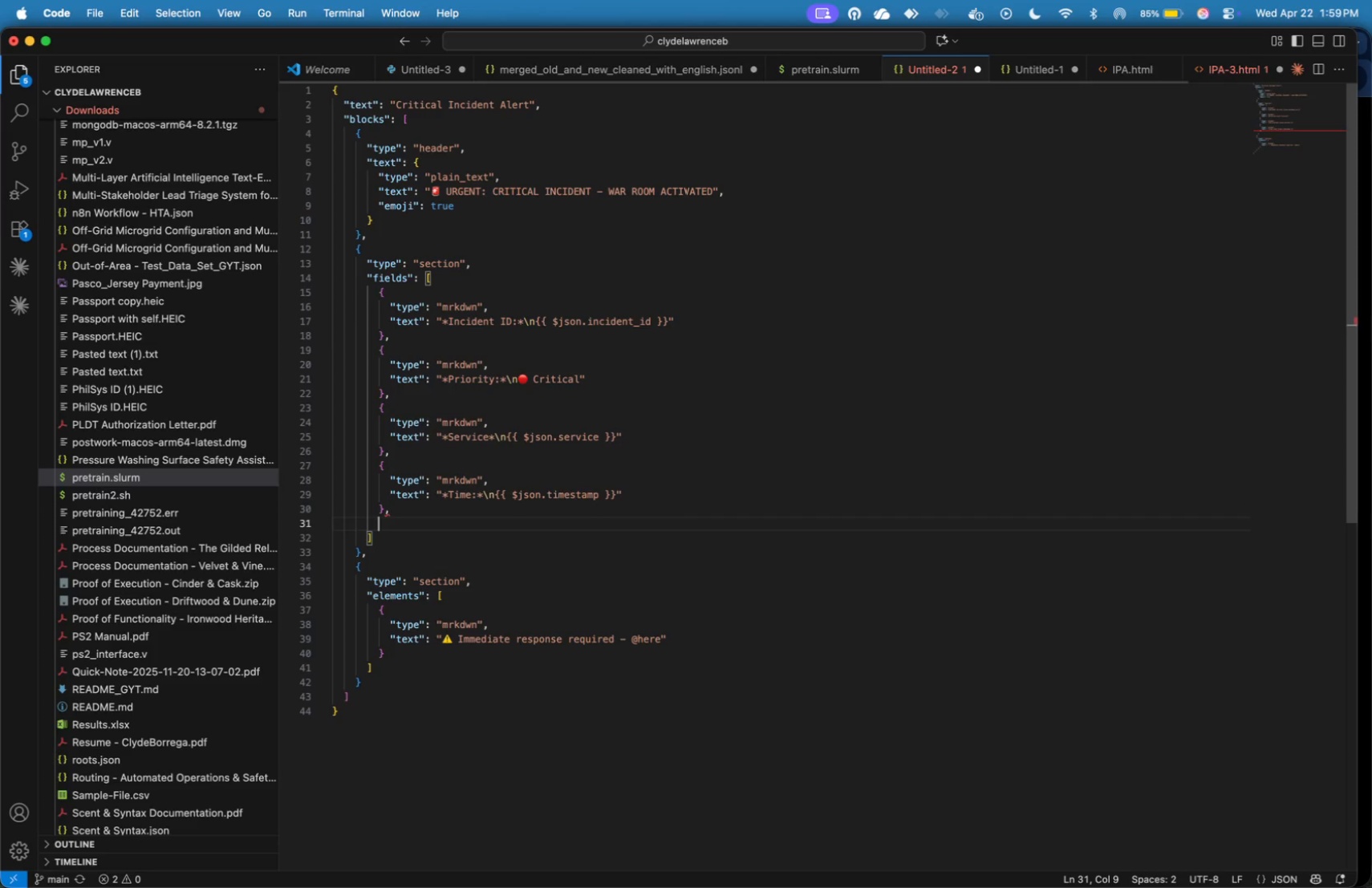 
key(Enter)
 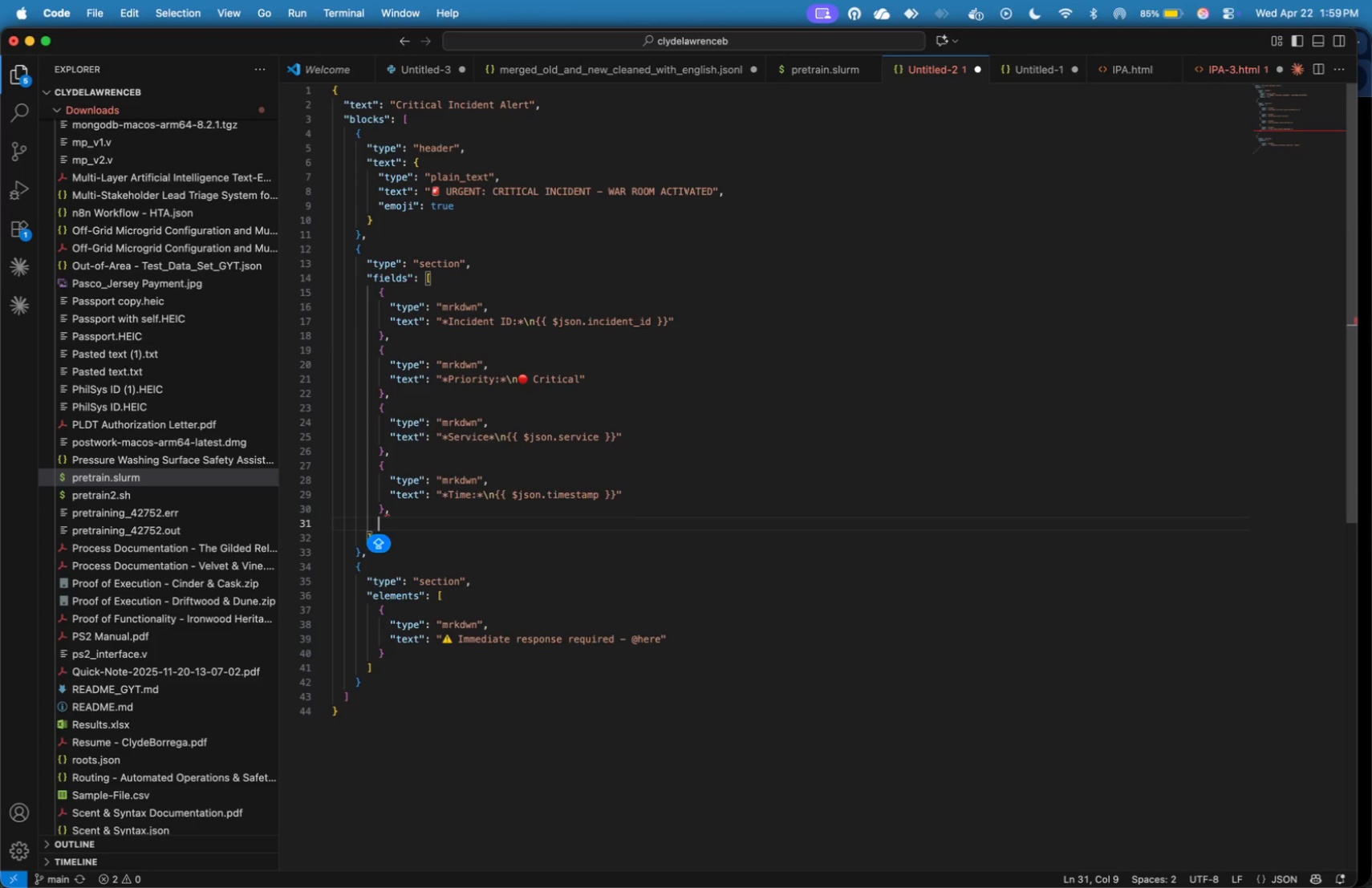 
key(Shift+BracketLeft)
 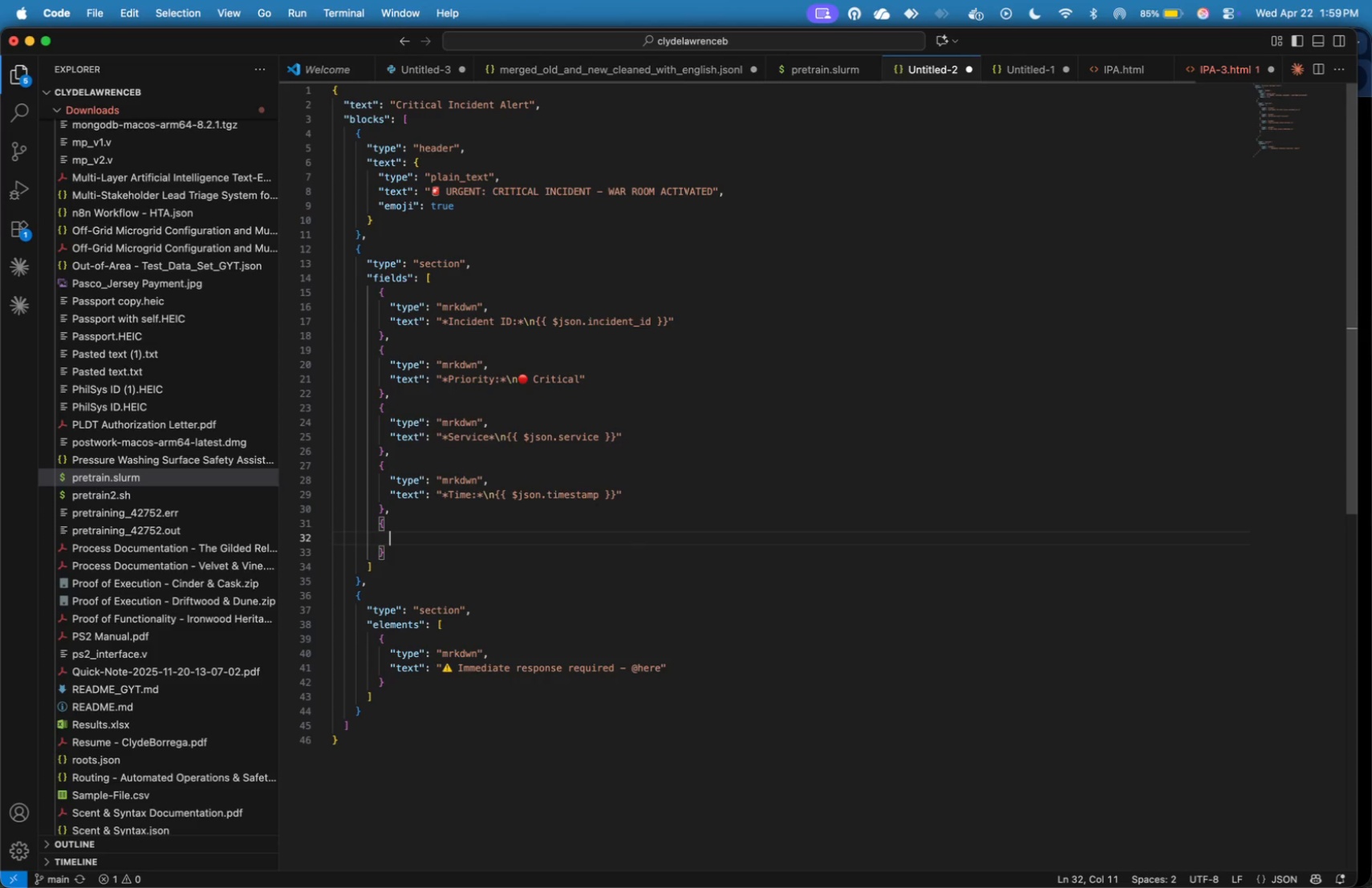 
key(Enter)
 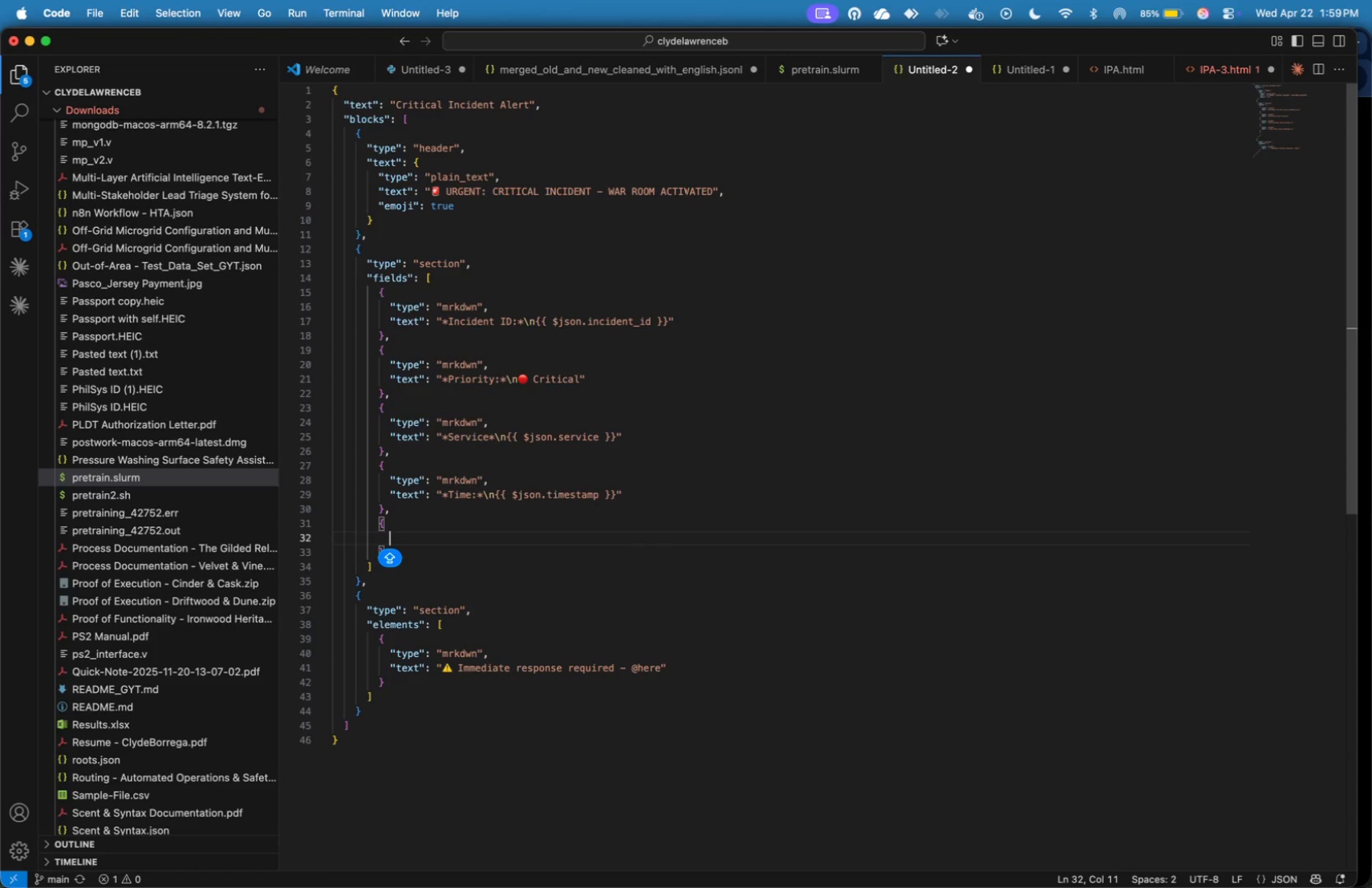 
type("TYPE)
key(Backspace)
key(Backspace)
key(Backspace)
key(Backspace)
type(type)
 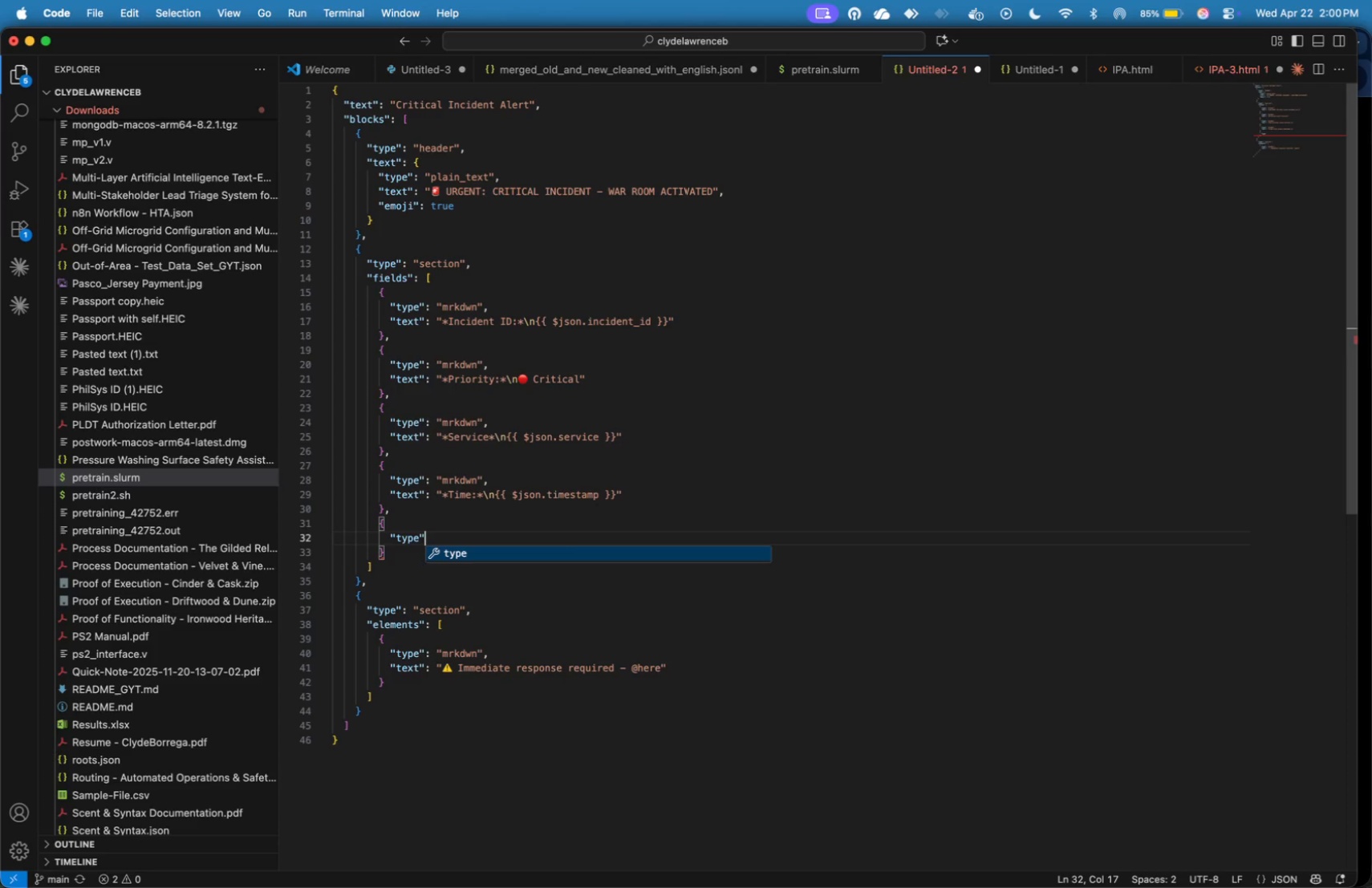 
key(ArrowRight)
 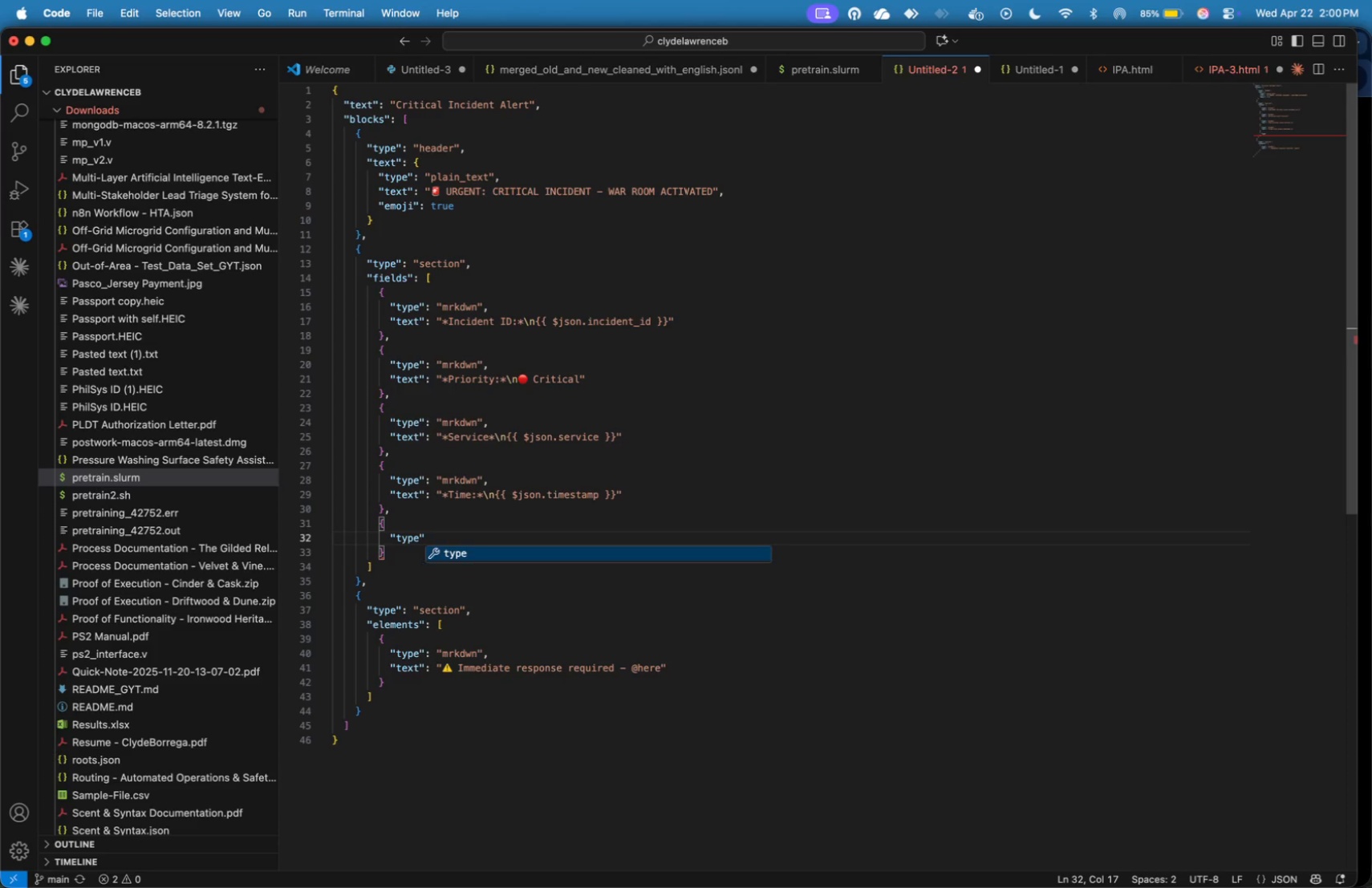 
type(: "mrkdwn)
 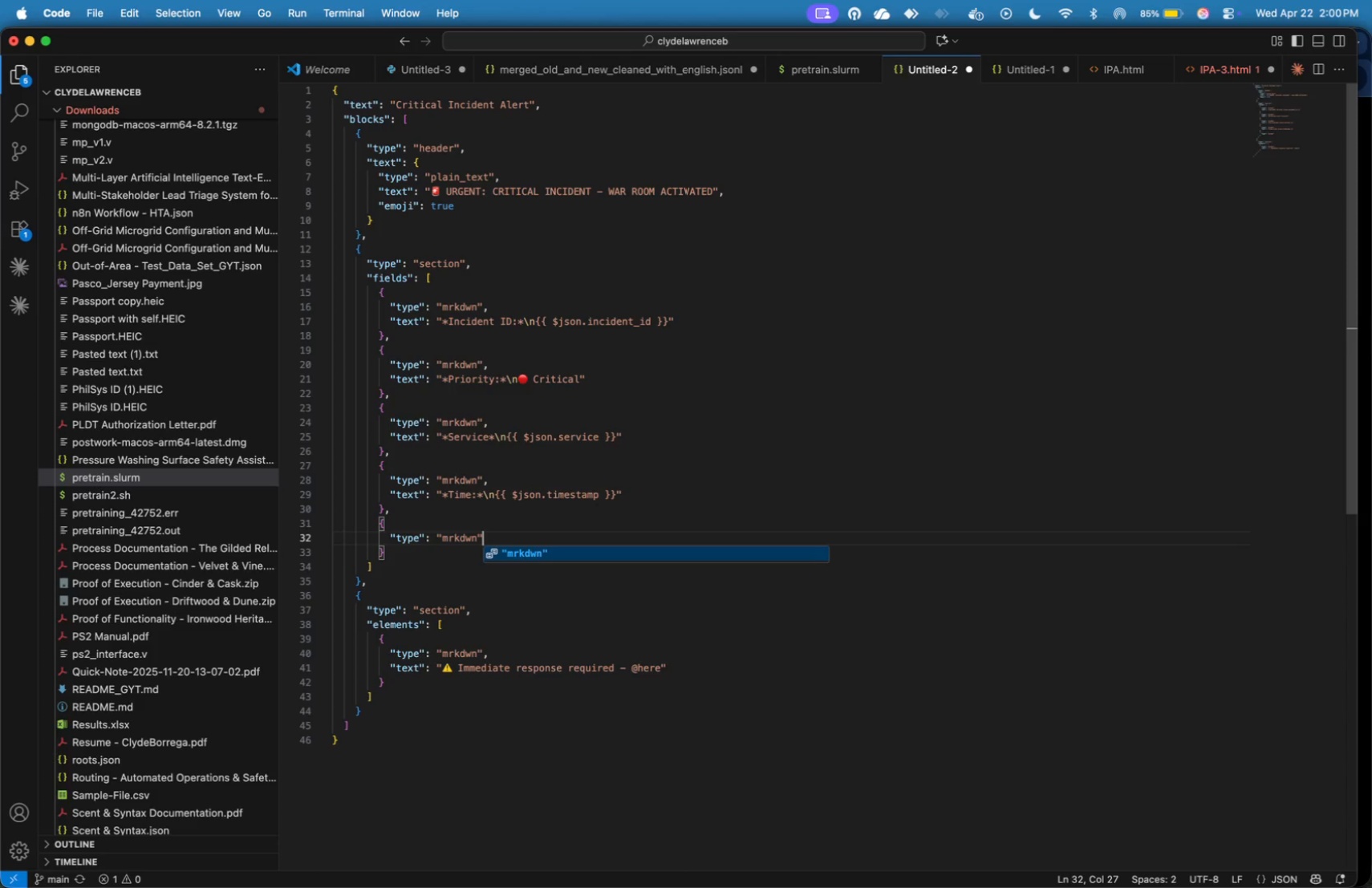 
key(ArrowRight)
 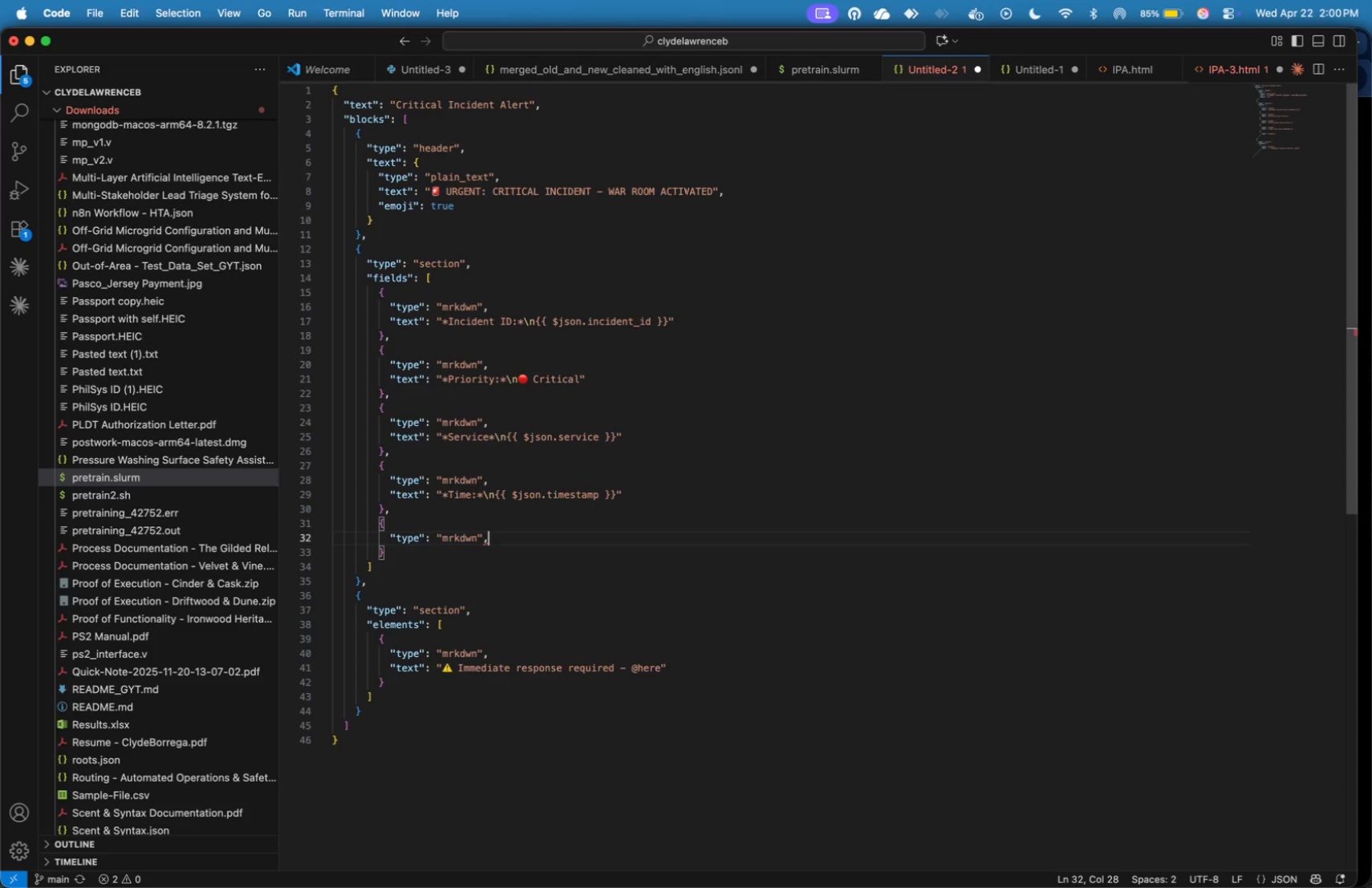 
key(Comma)
 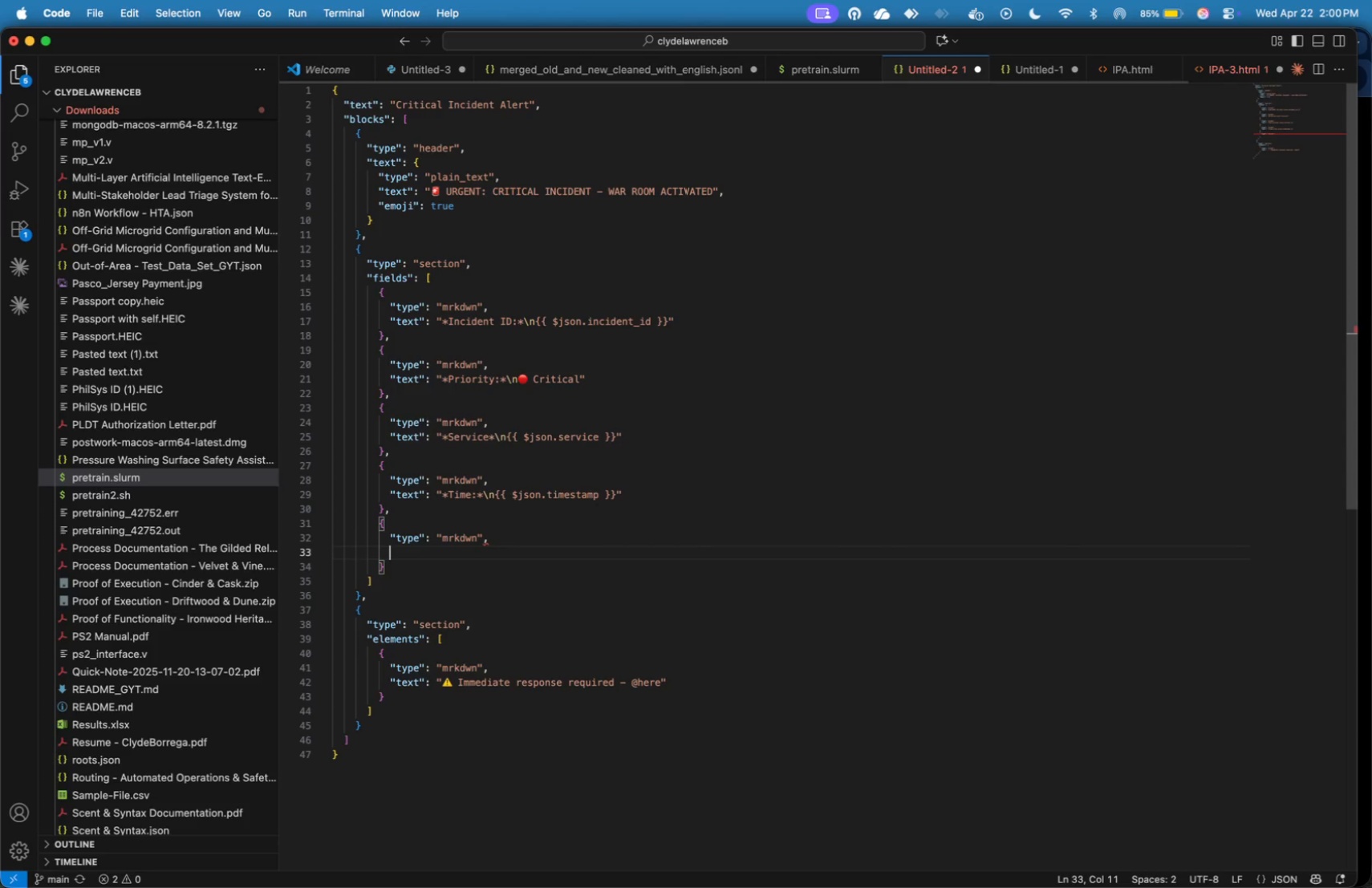 
key(Enter)
 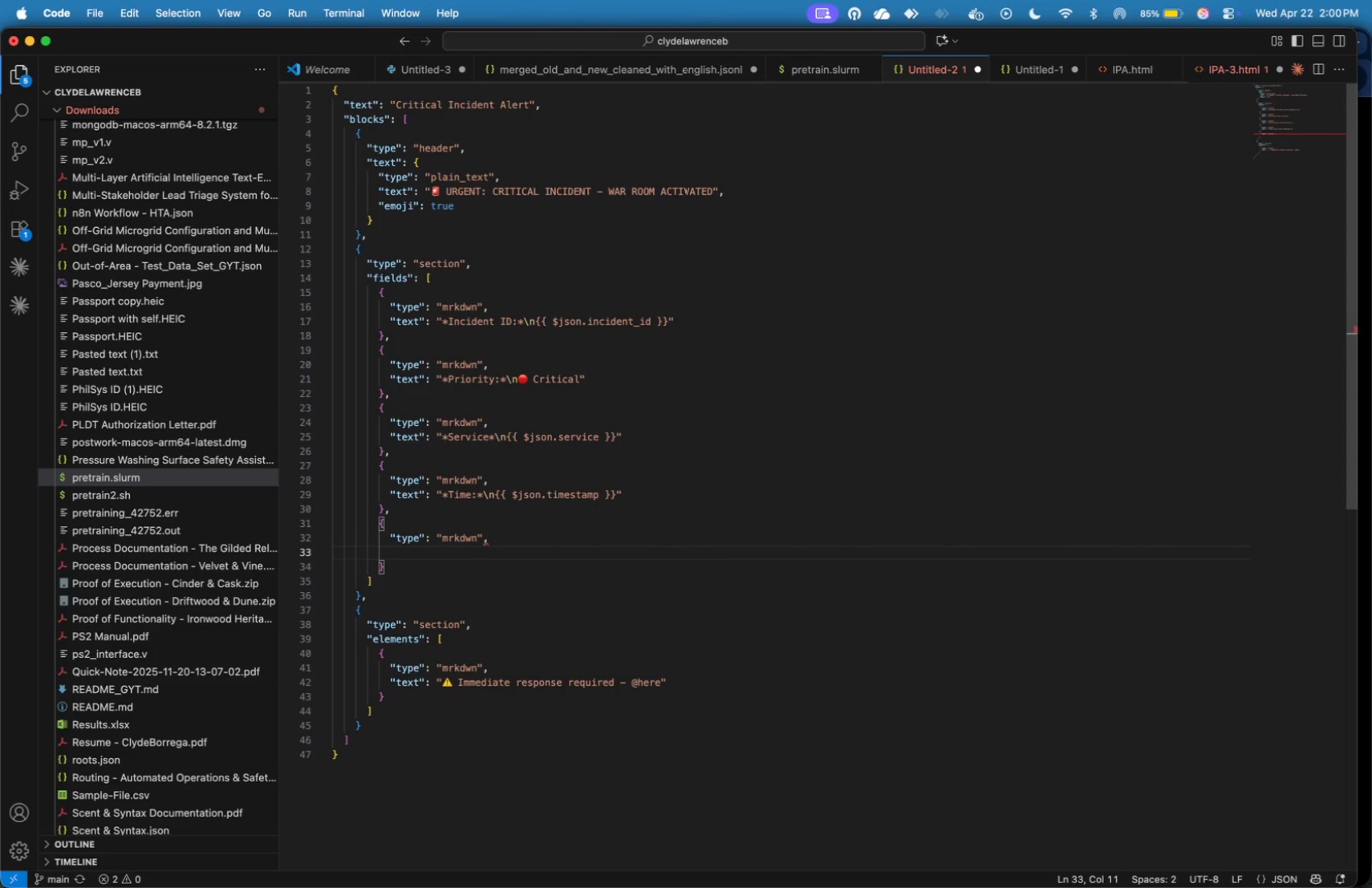 
type("text)
 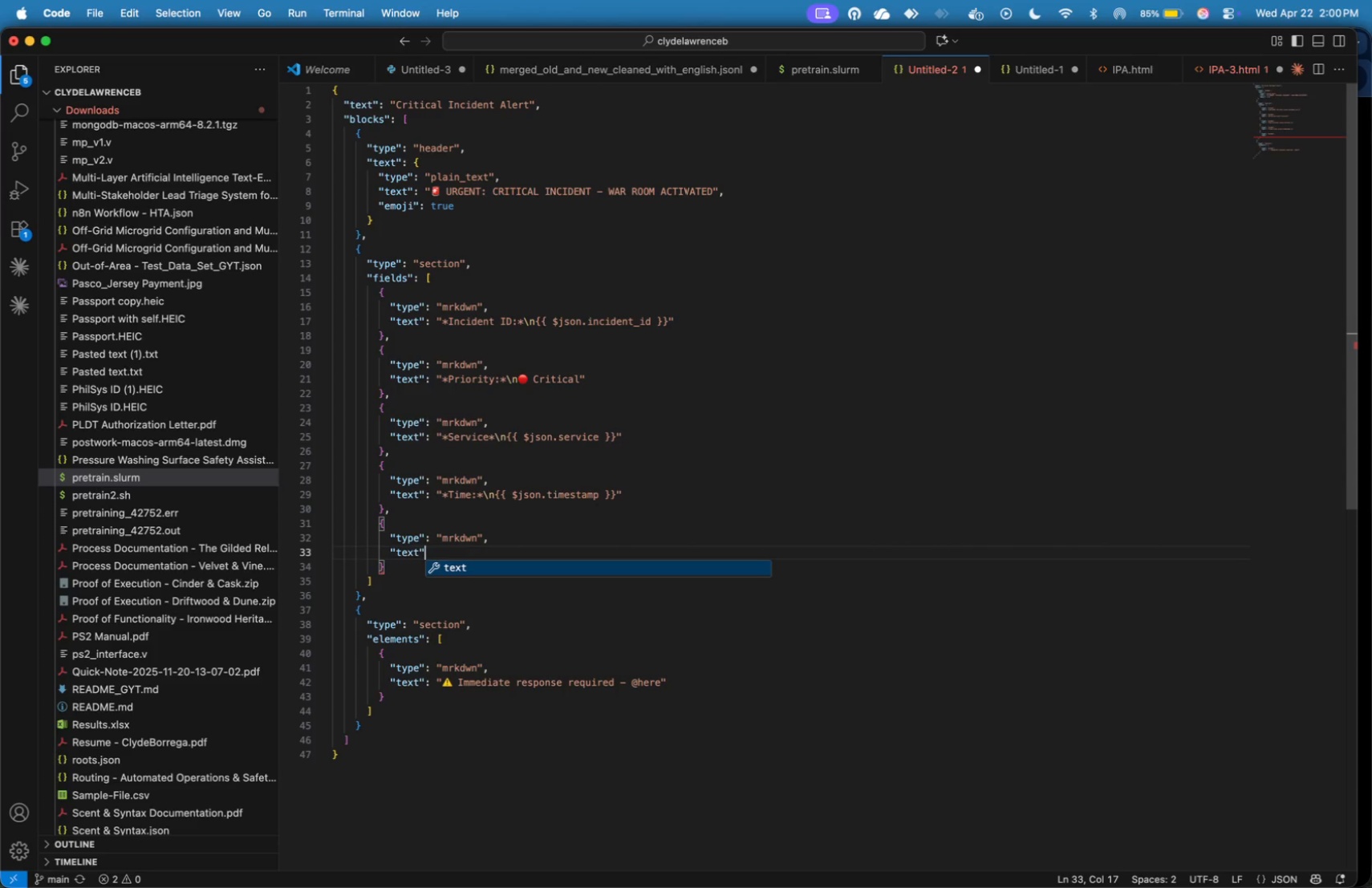 
key(ArrowRight)
 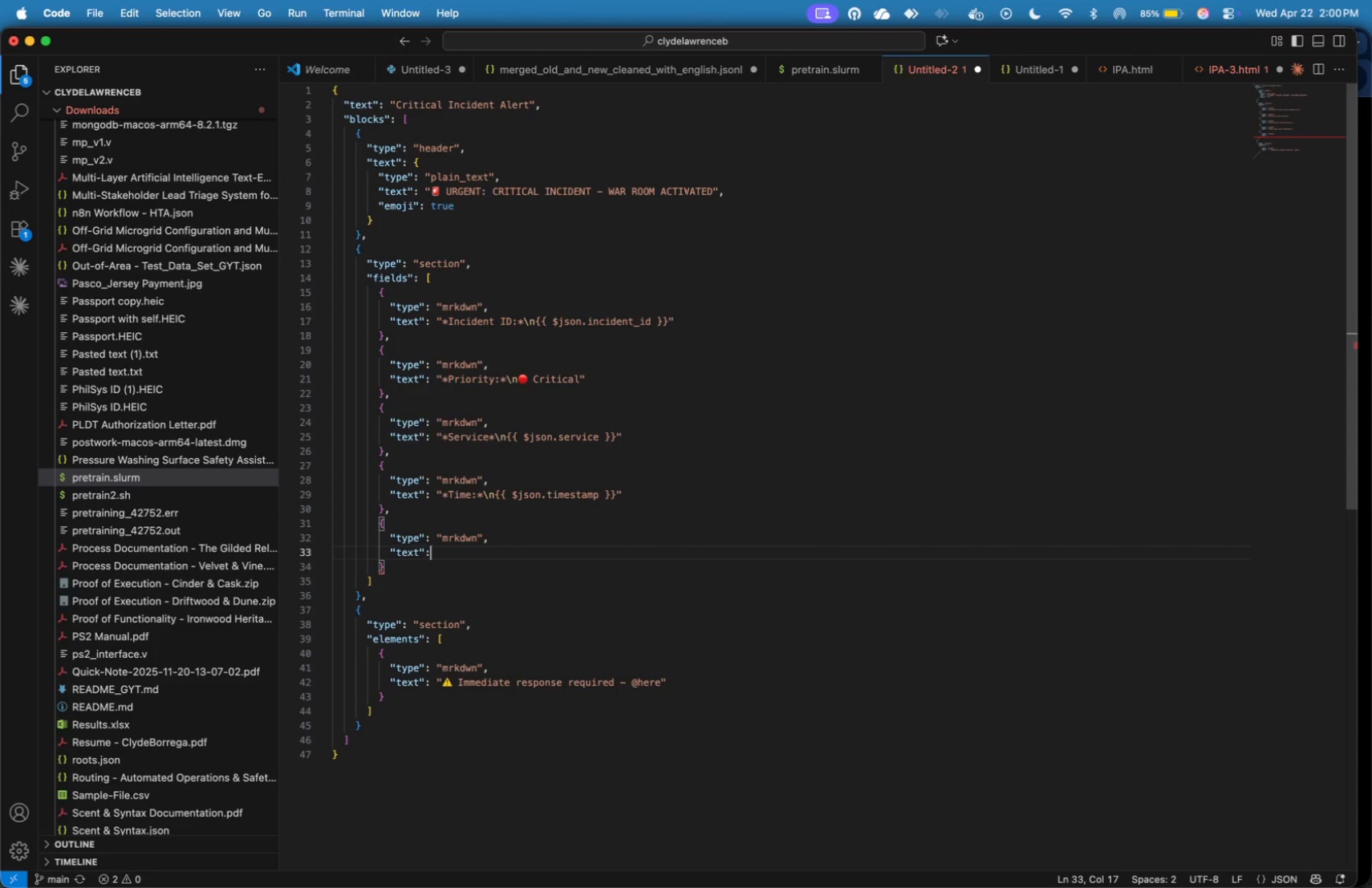 
type(: "**)
 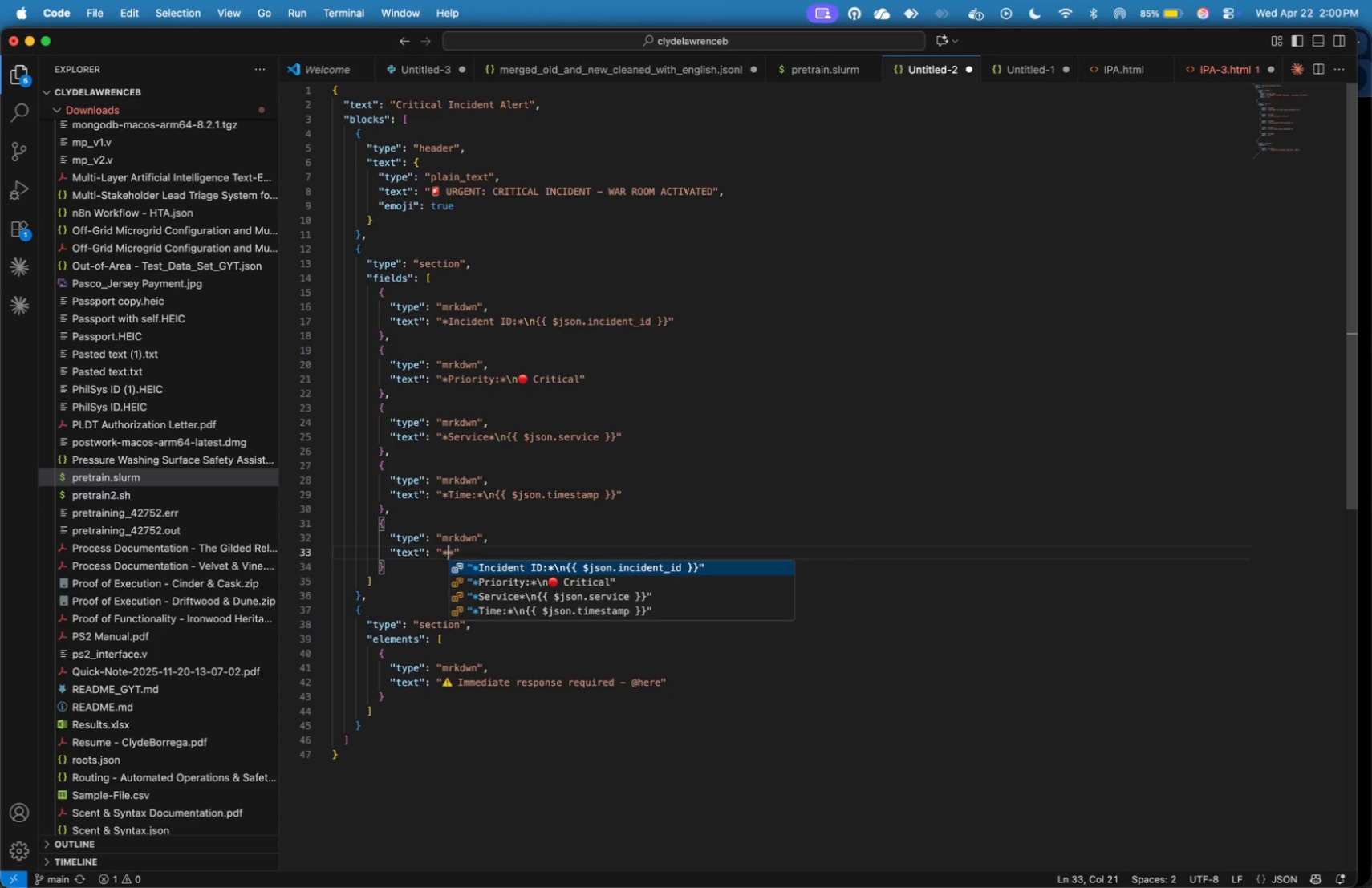 
key(ArrowLeft)
 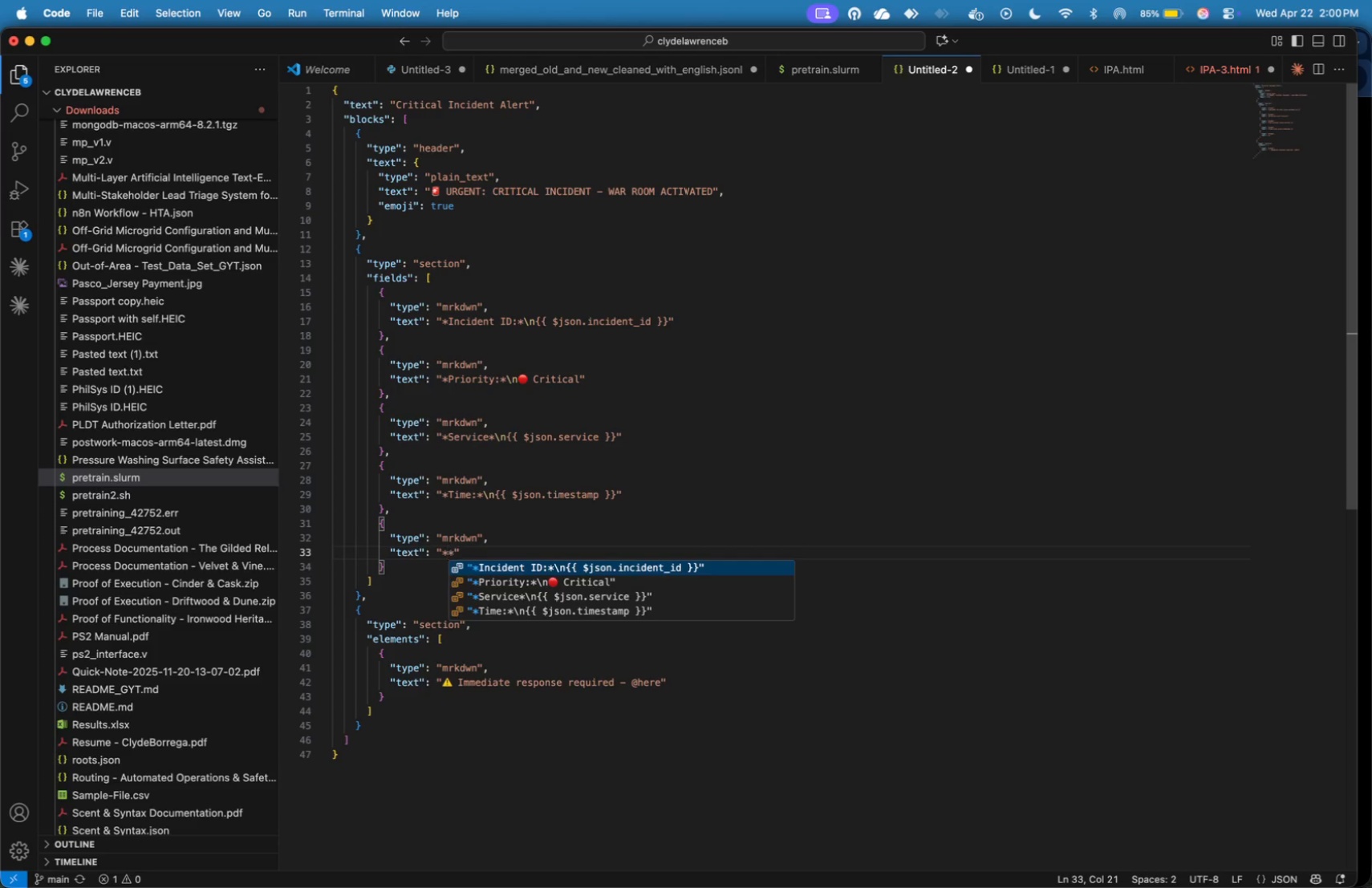 
type(Urgency)
 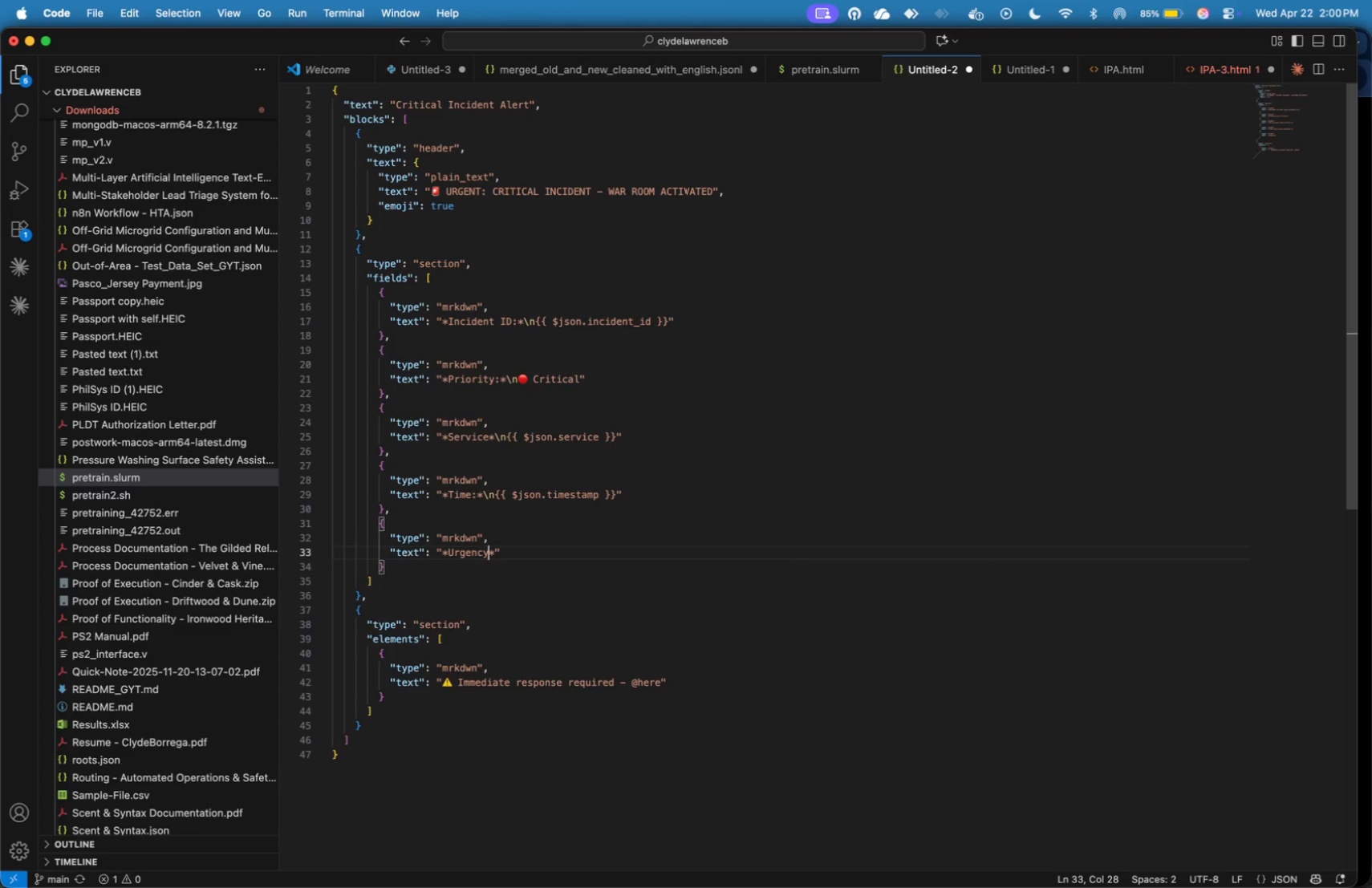 
key(Shift+Semicolon)
 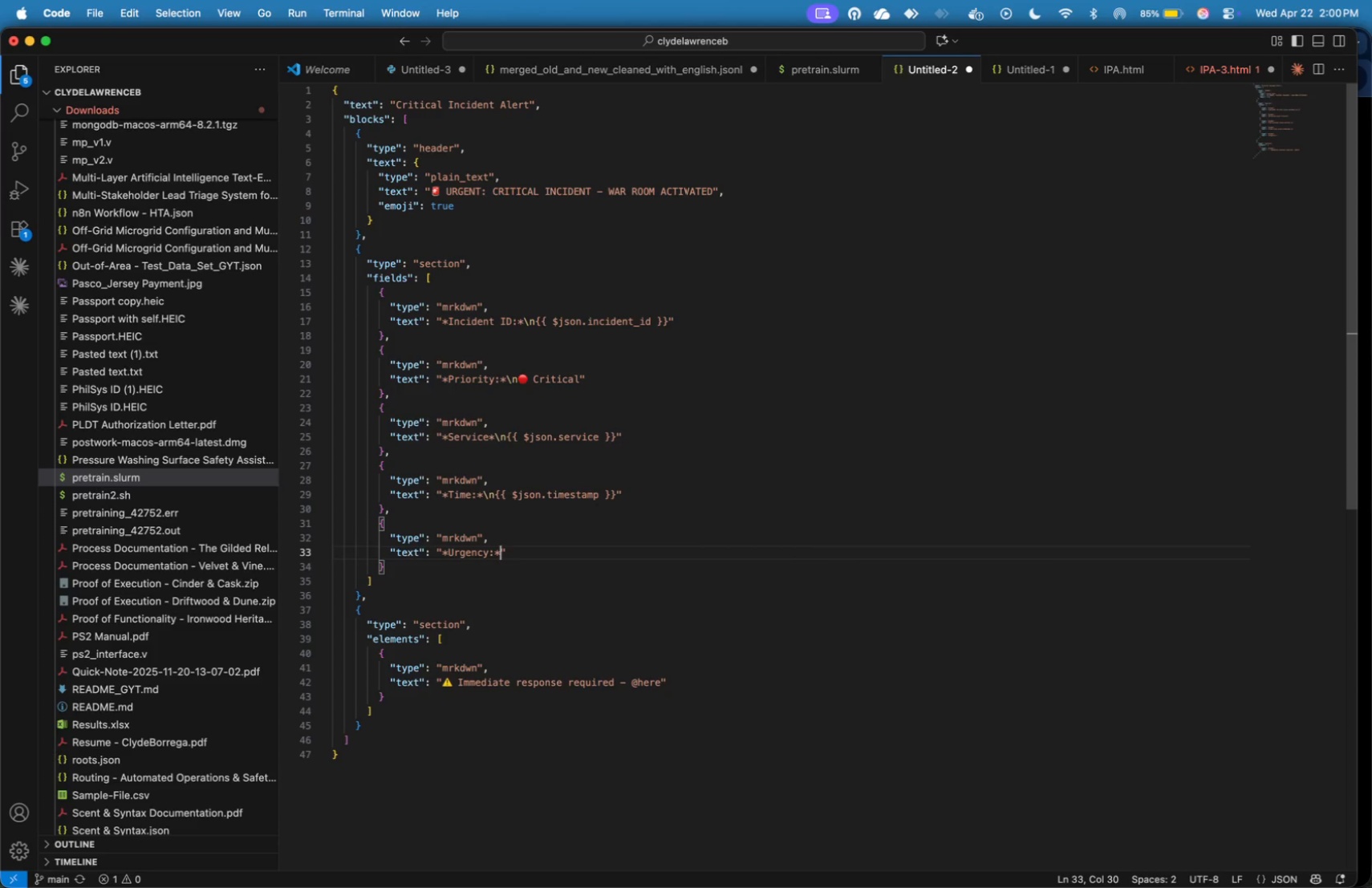 
key(ArrowRight)
 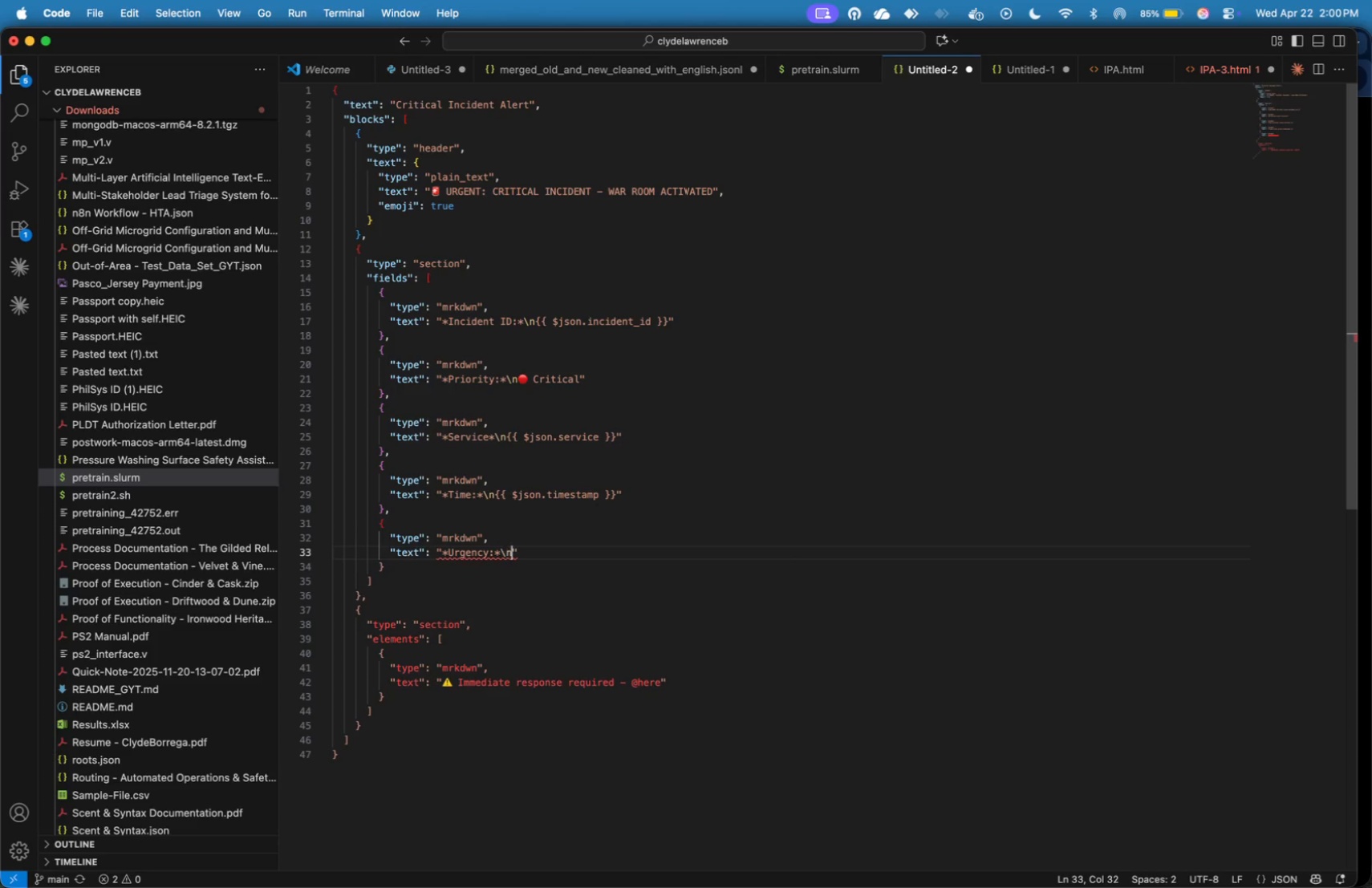 
key(Backslash)
 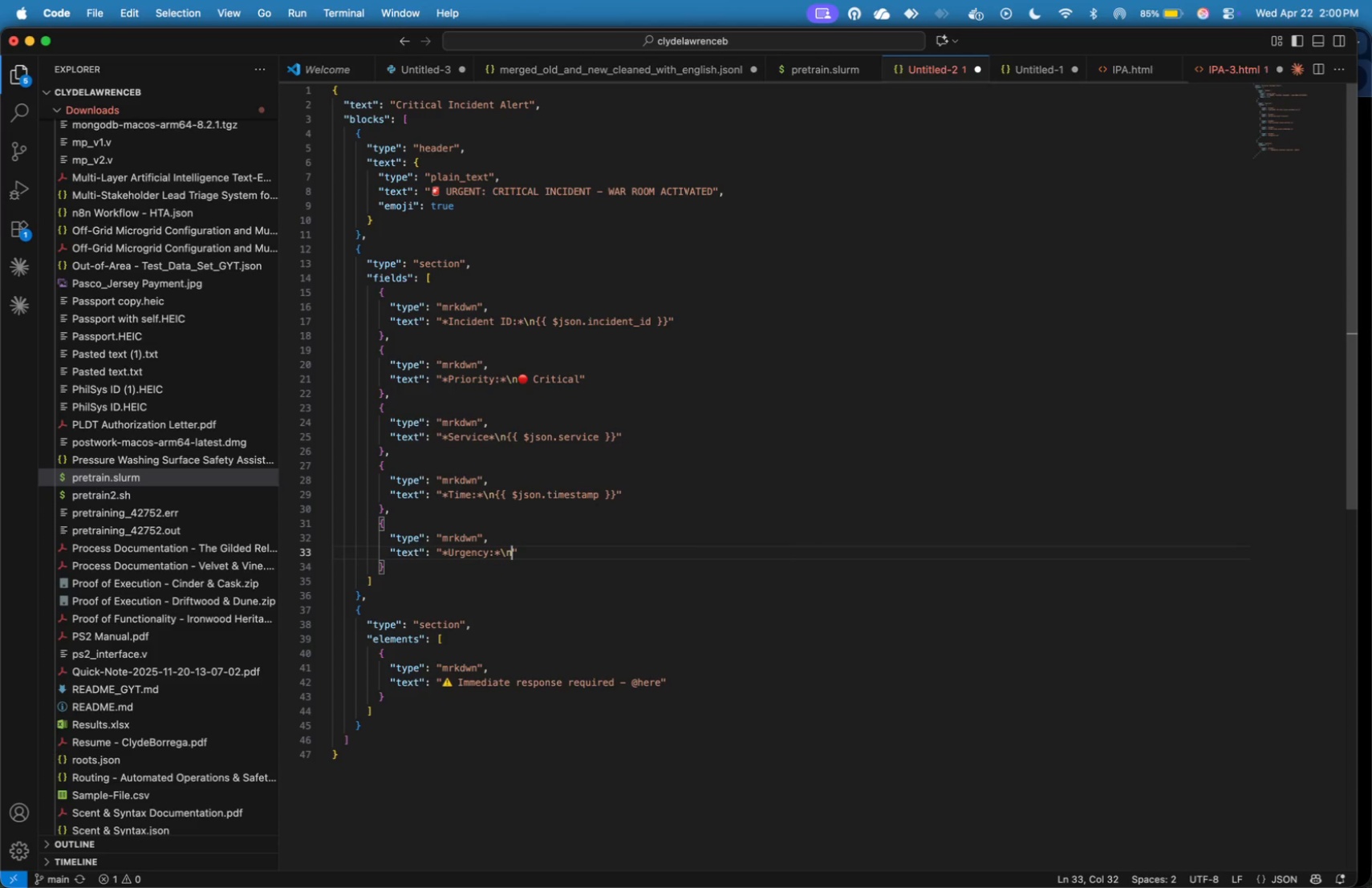 
key(N)
 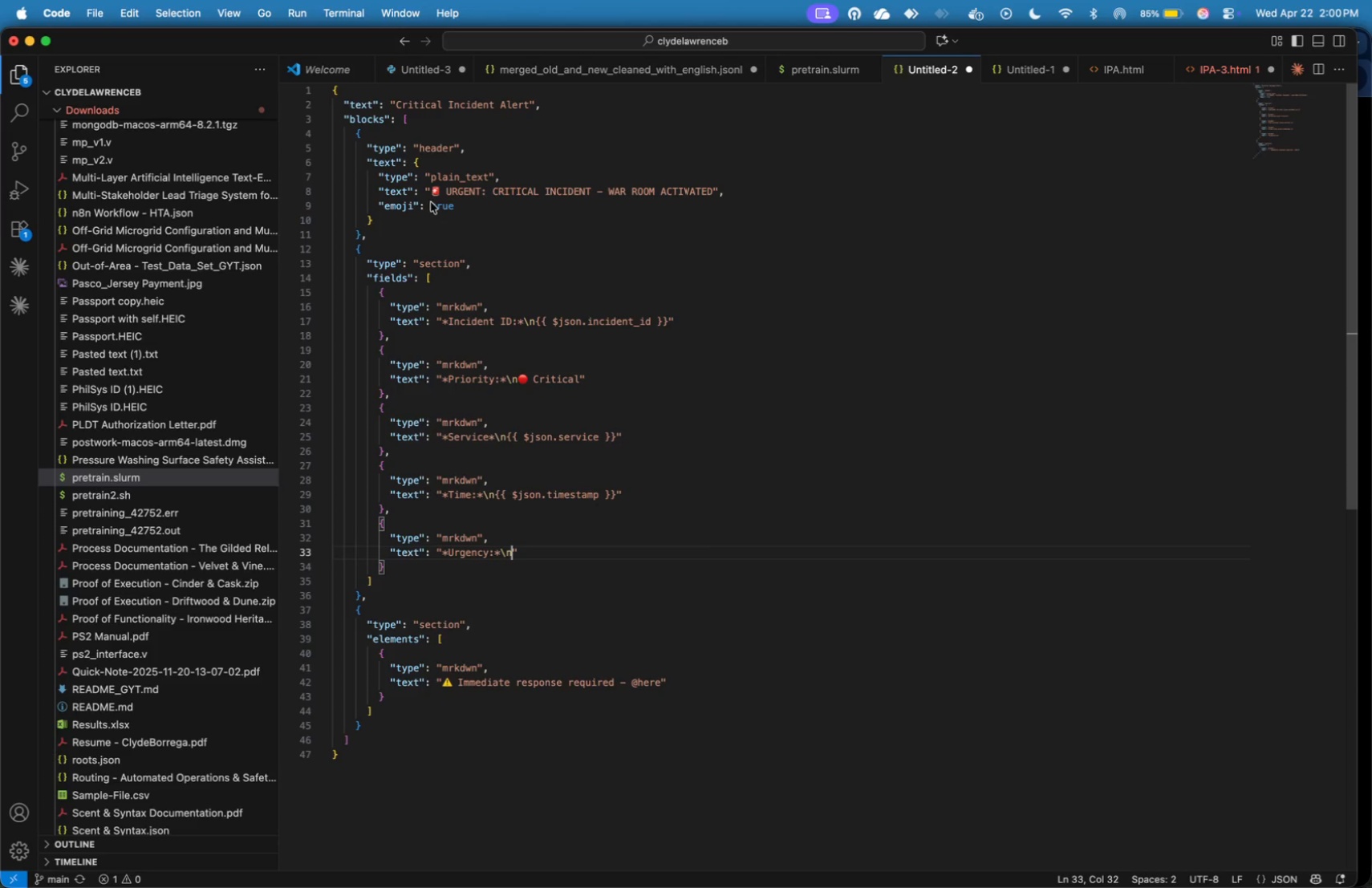 
left_click_drag(start_coordinate=[440, 189], to_coordinate=[432, 189])
 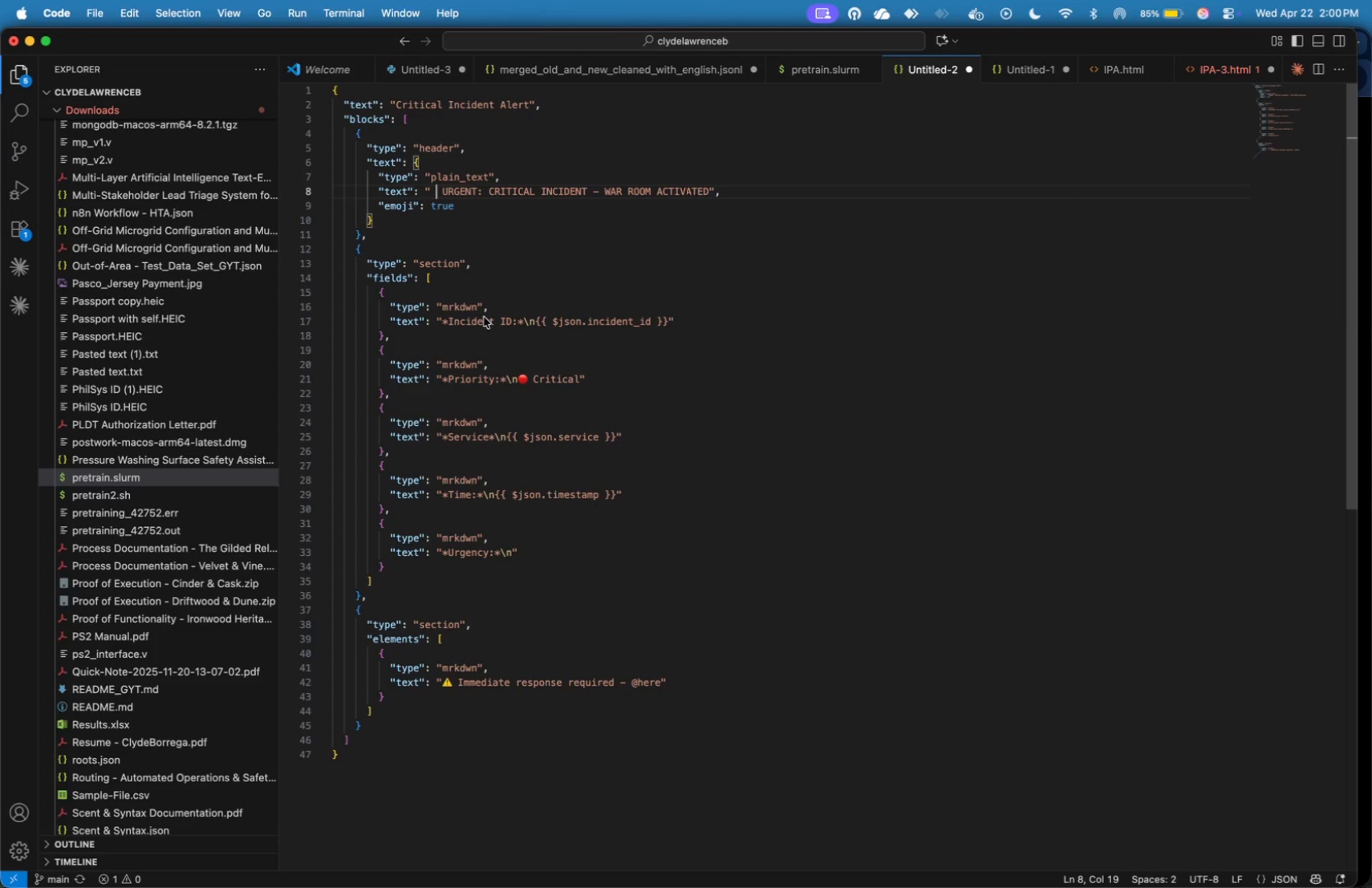 
key(Space)
 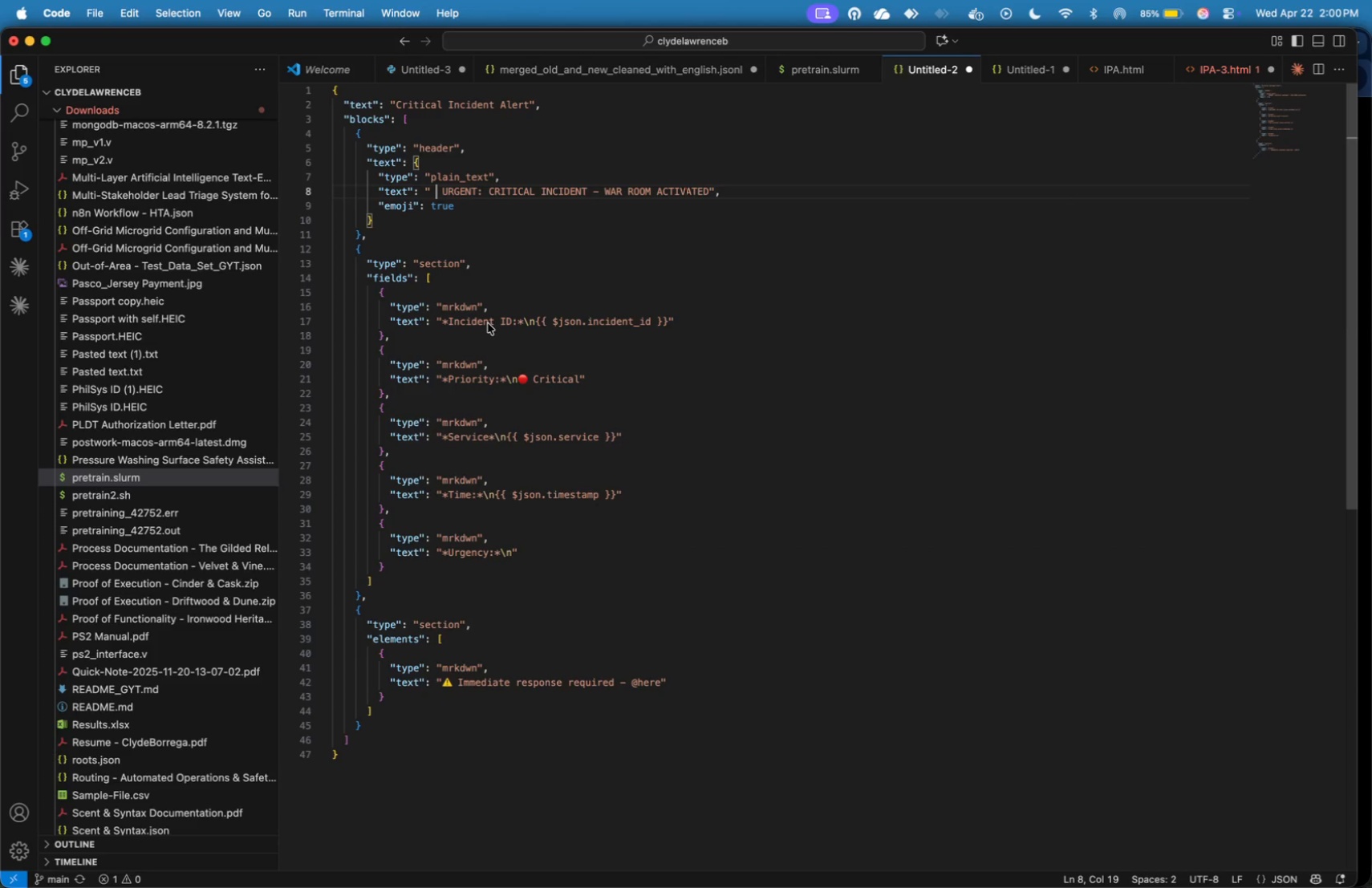 
key(Meta+Z)
 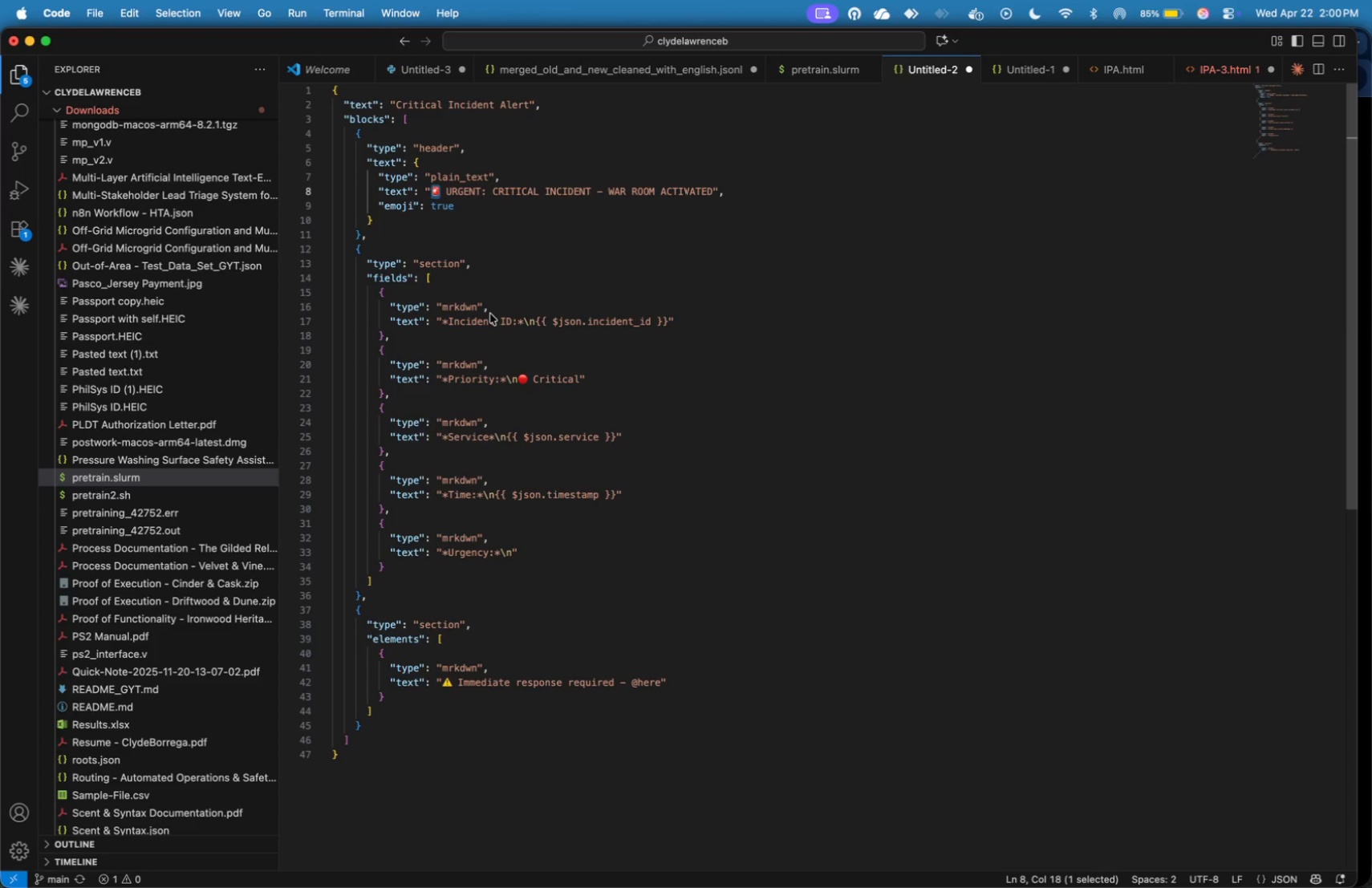 
key(Meta+C)
 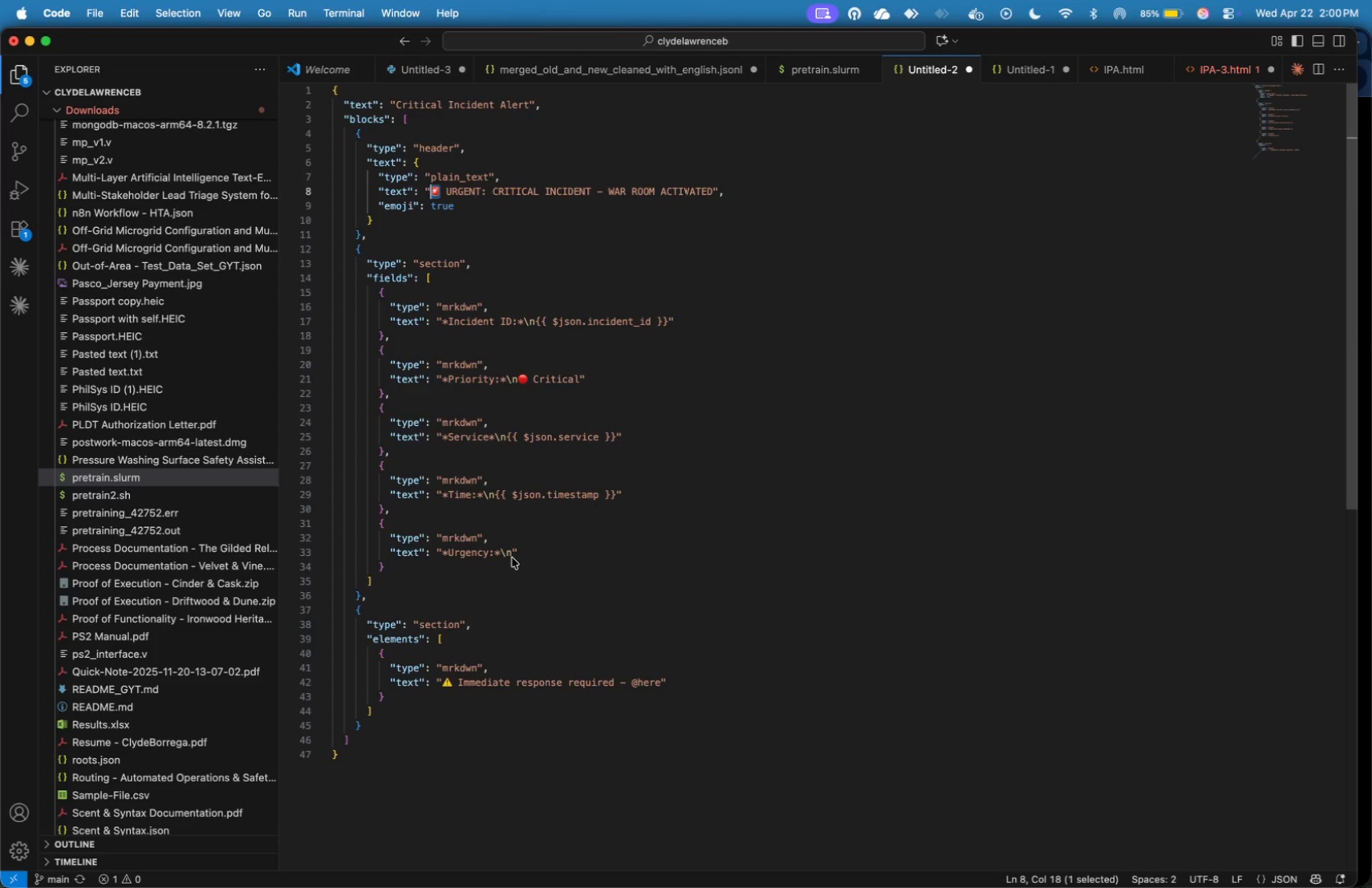 
left_click([513, 558])
 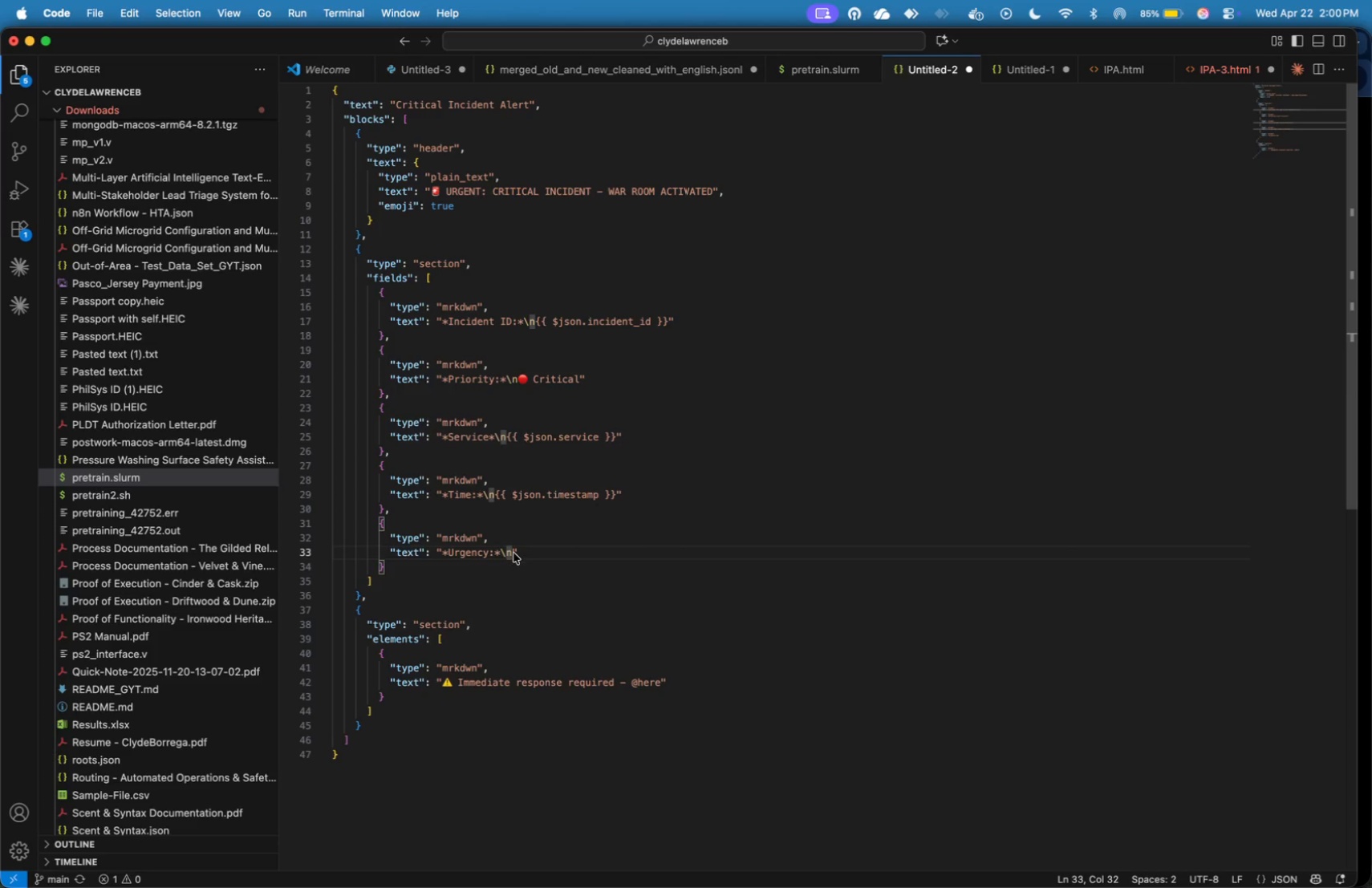 
key(Meta+V)
 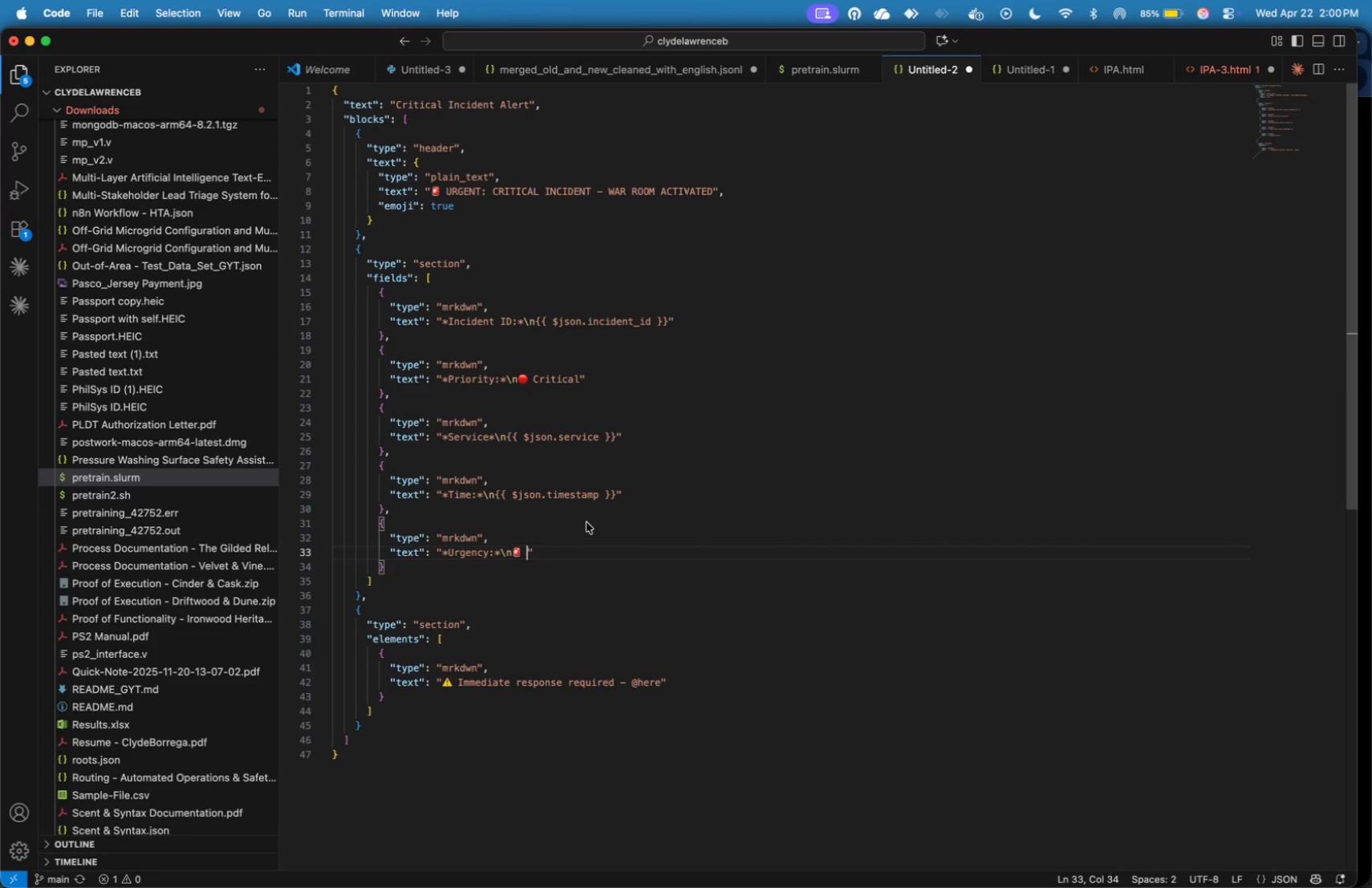 
type( URGENT)
 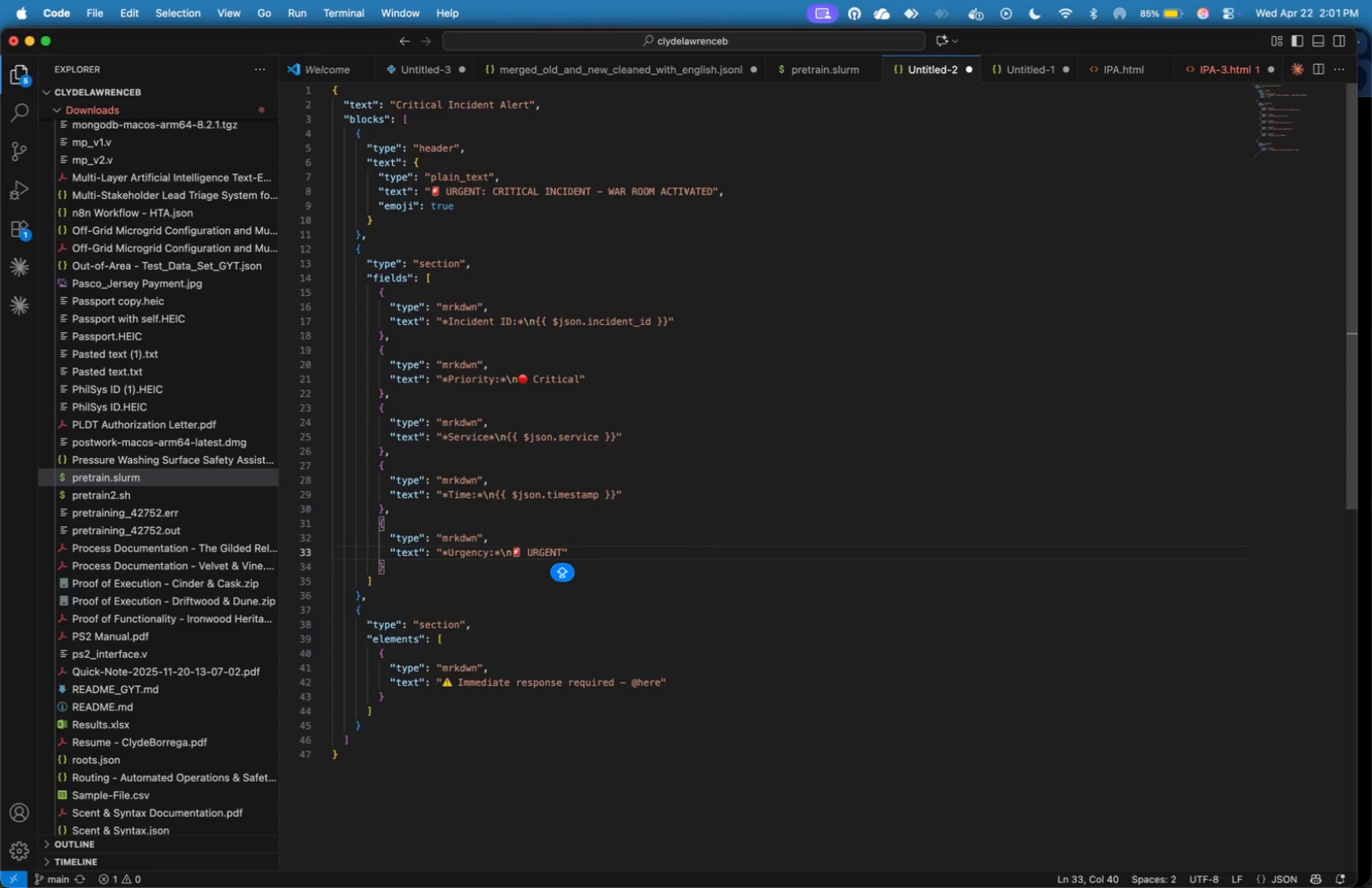 
wait(22.51)
 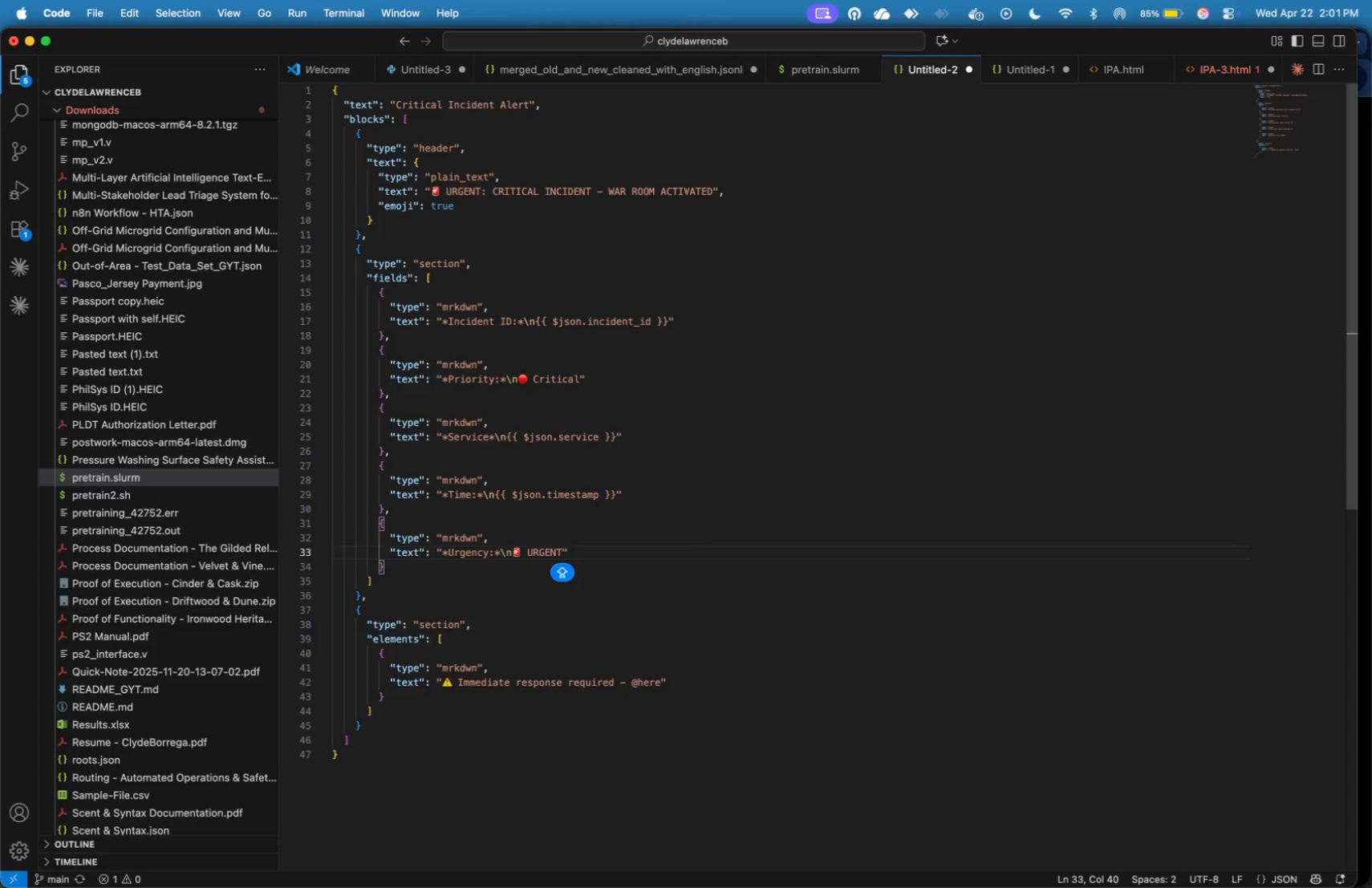 
key(Meta+A)
 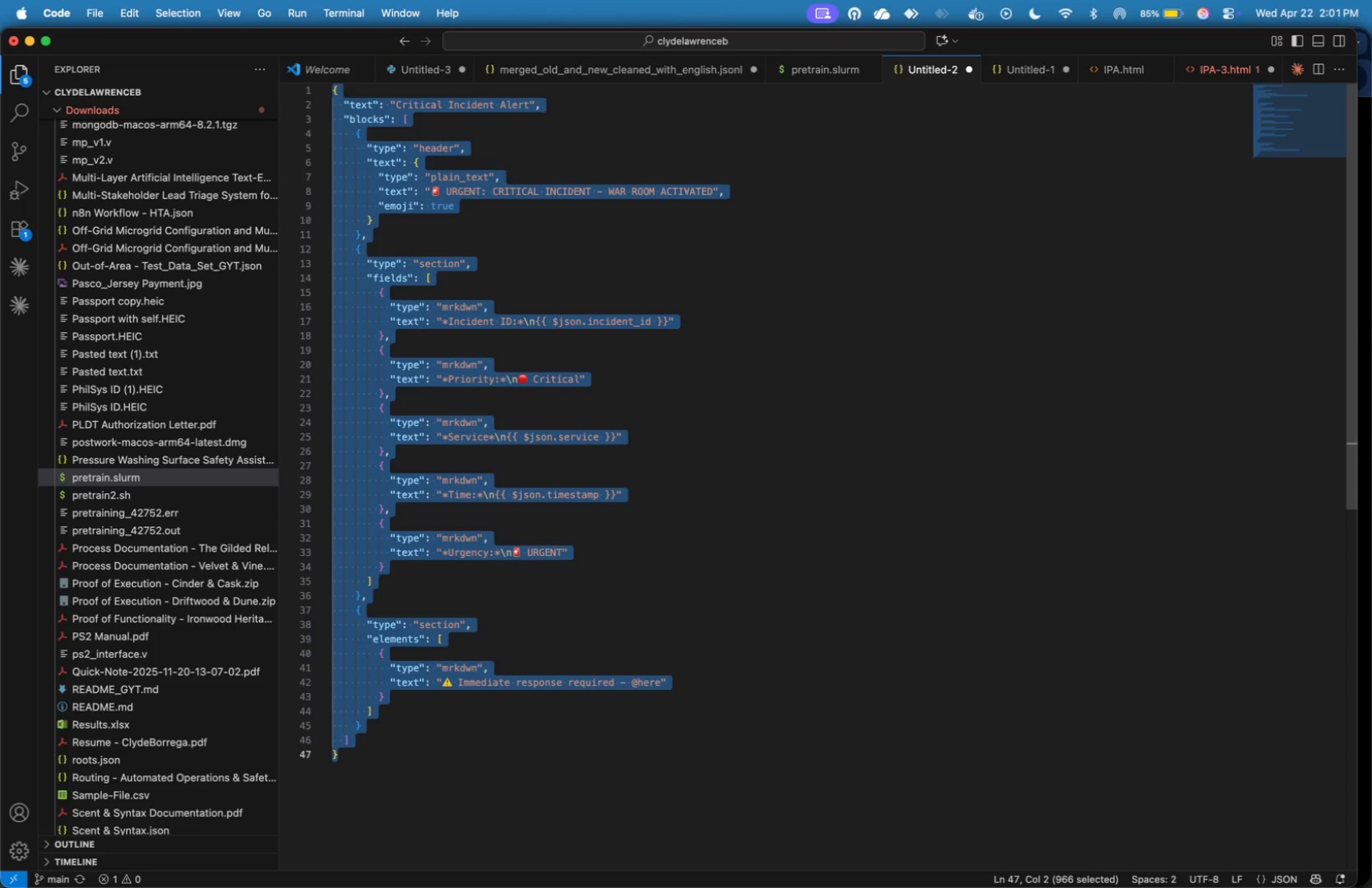 
key(Meta+C)
 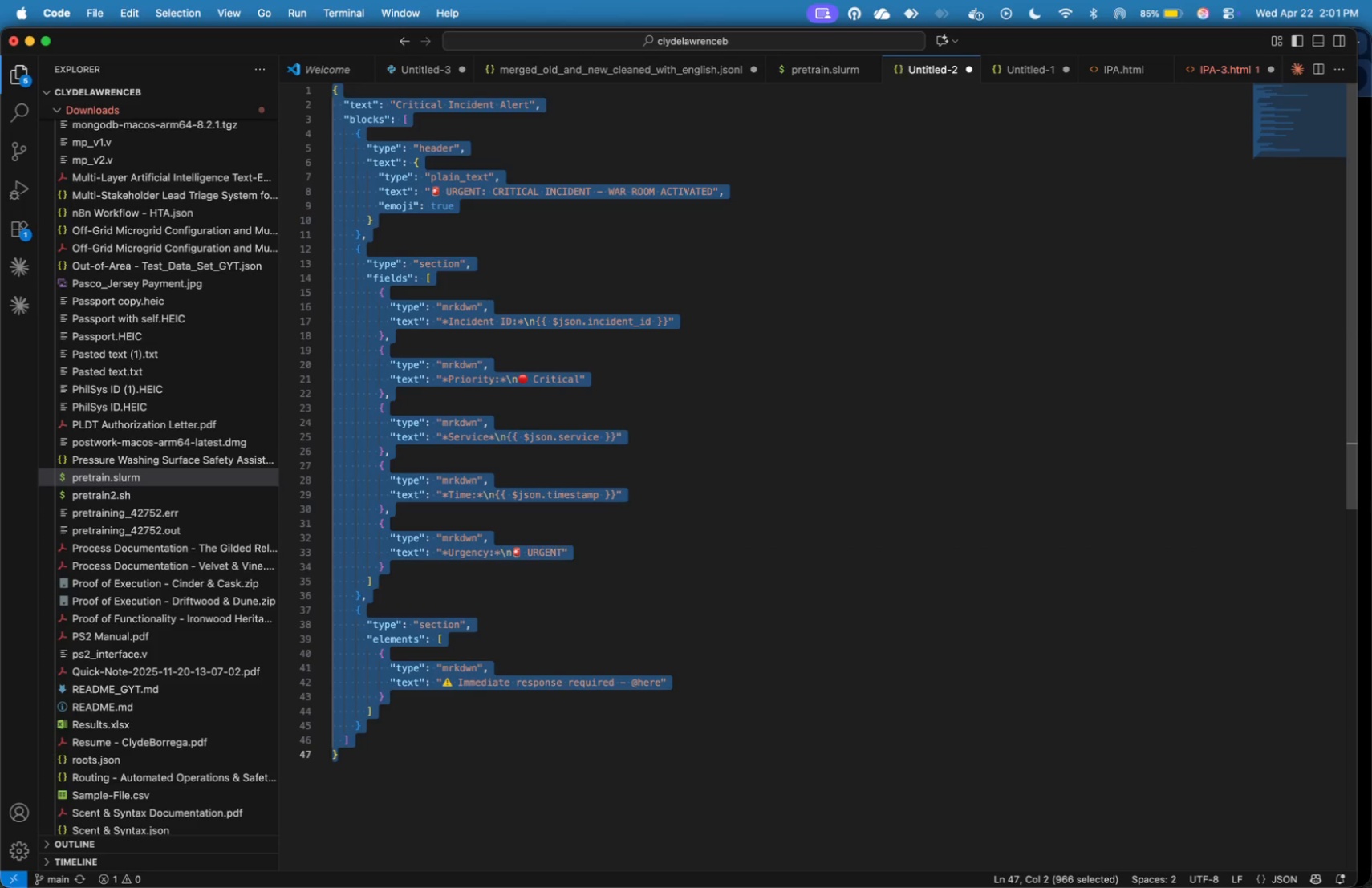 
key(CapsLock)
 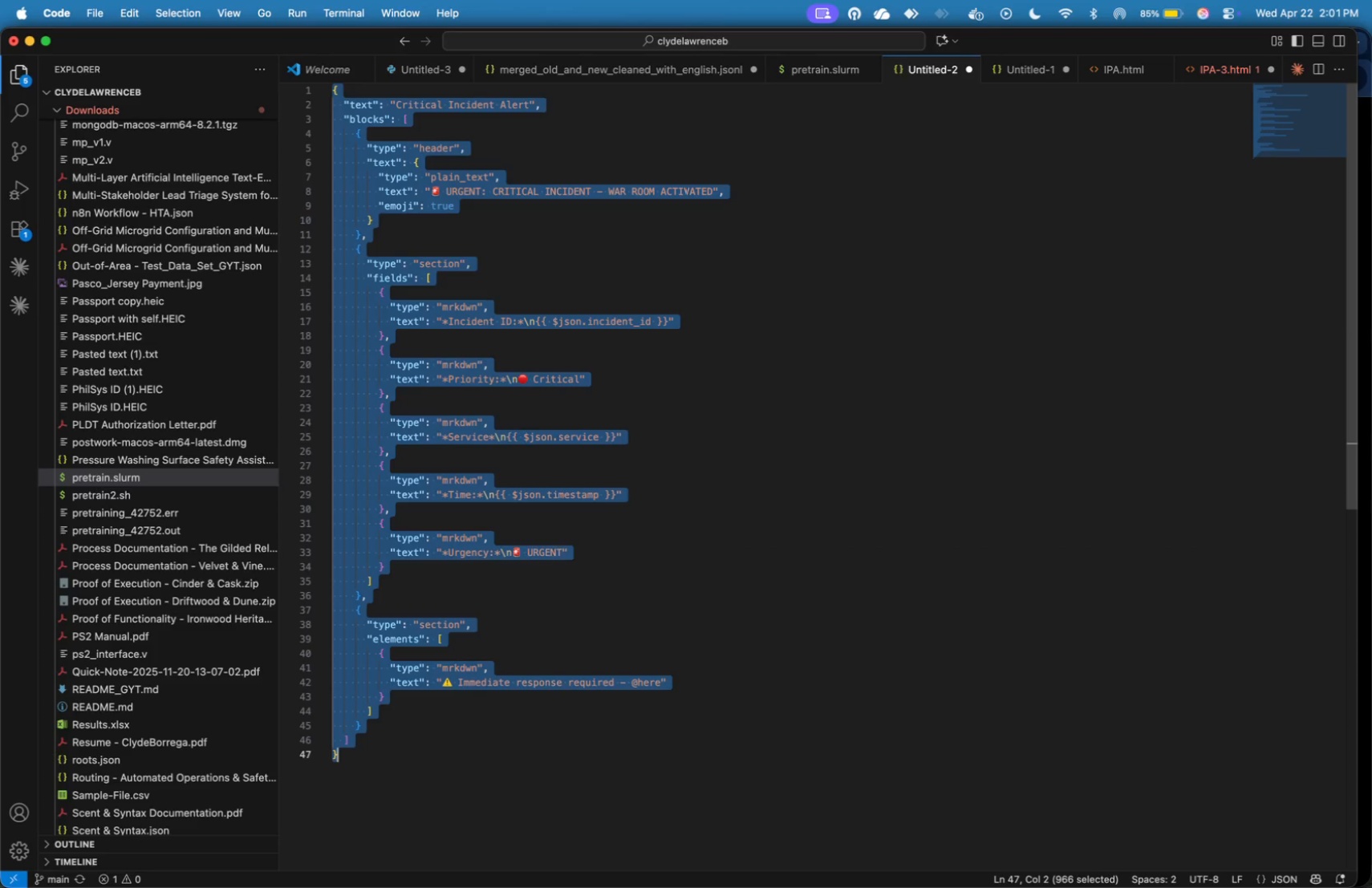 
wait(9.72)
 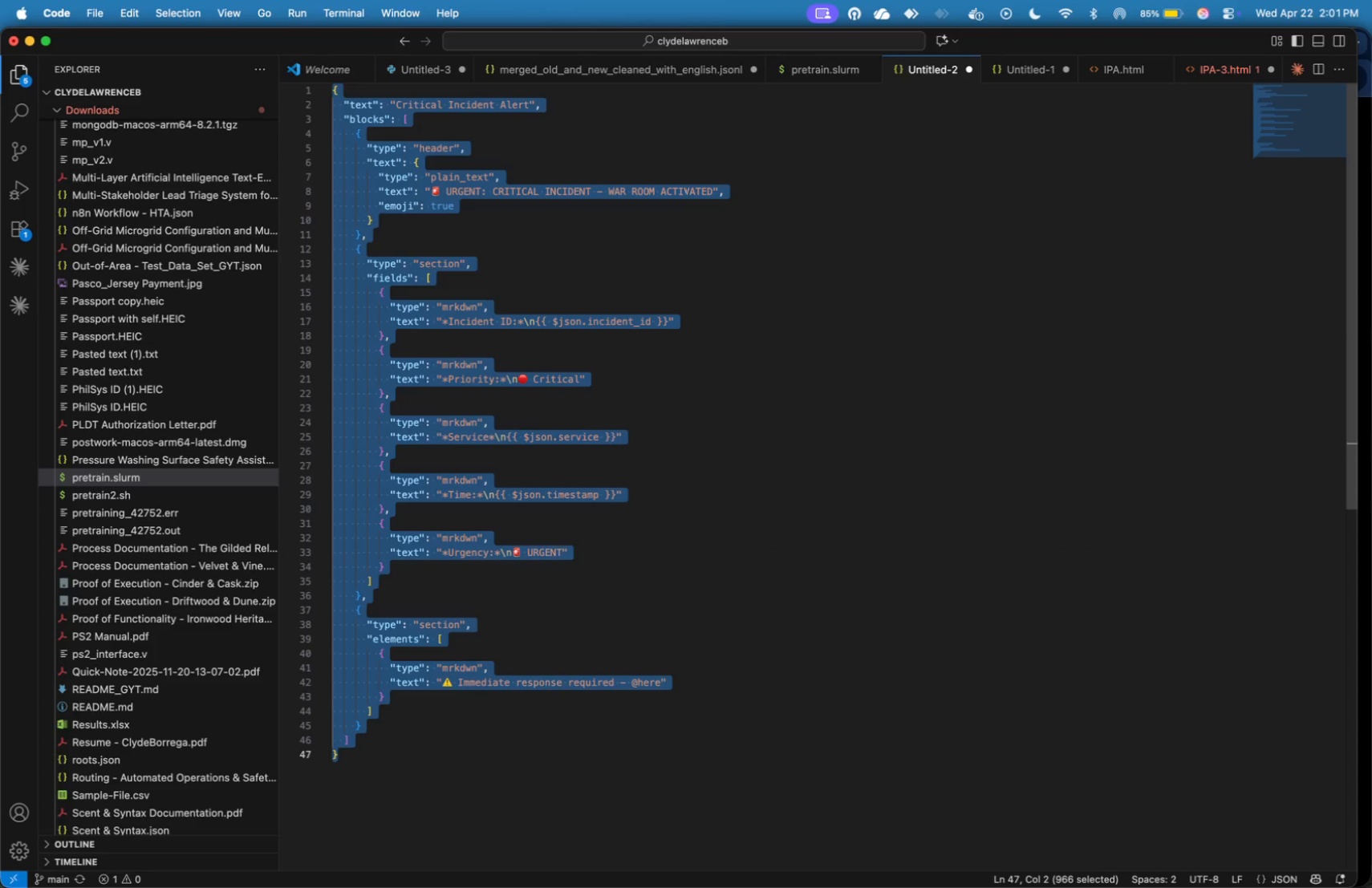 
key(Meta+C)
 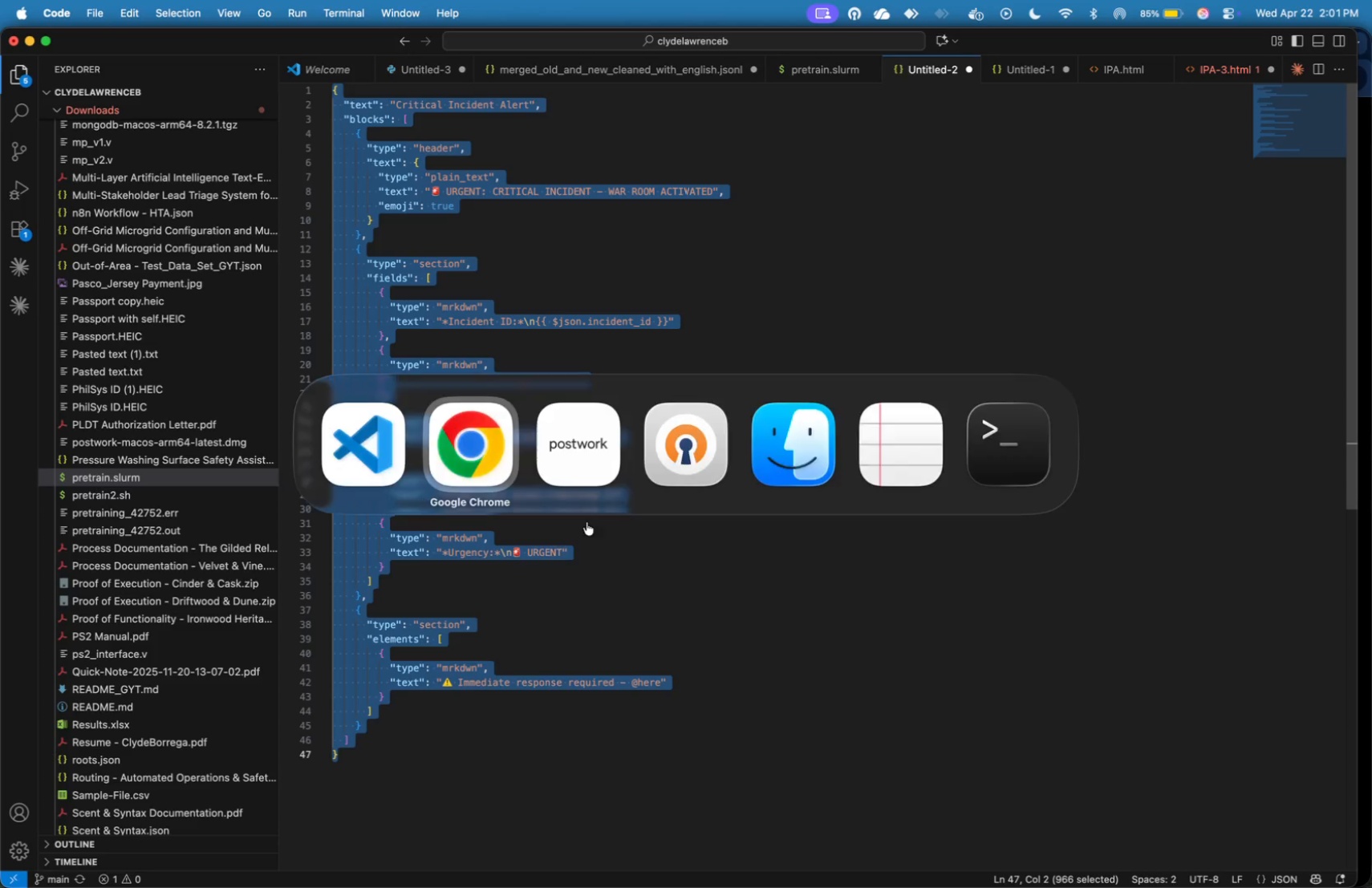 
key(Meta+Tab)
 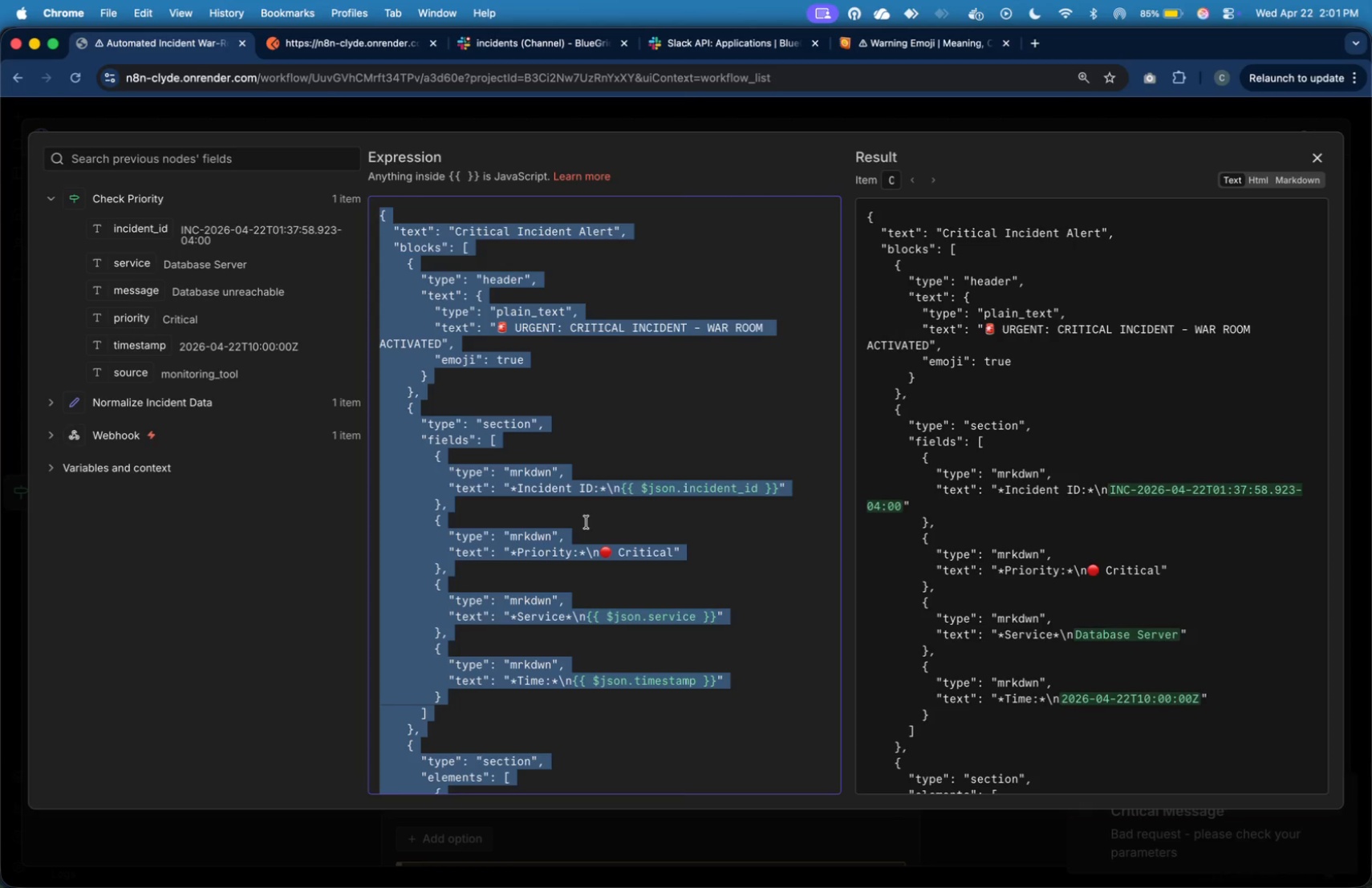 
key(Meta+A)
 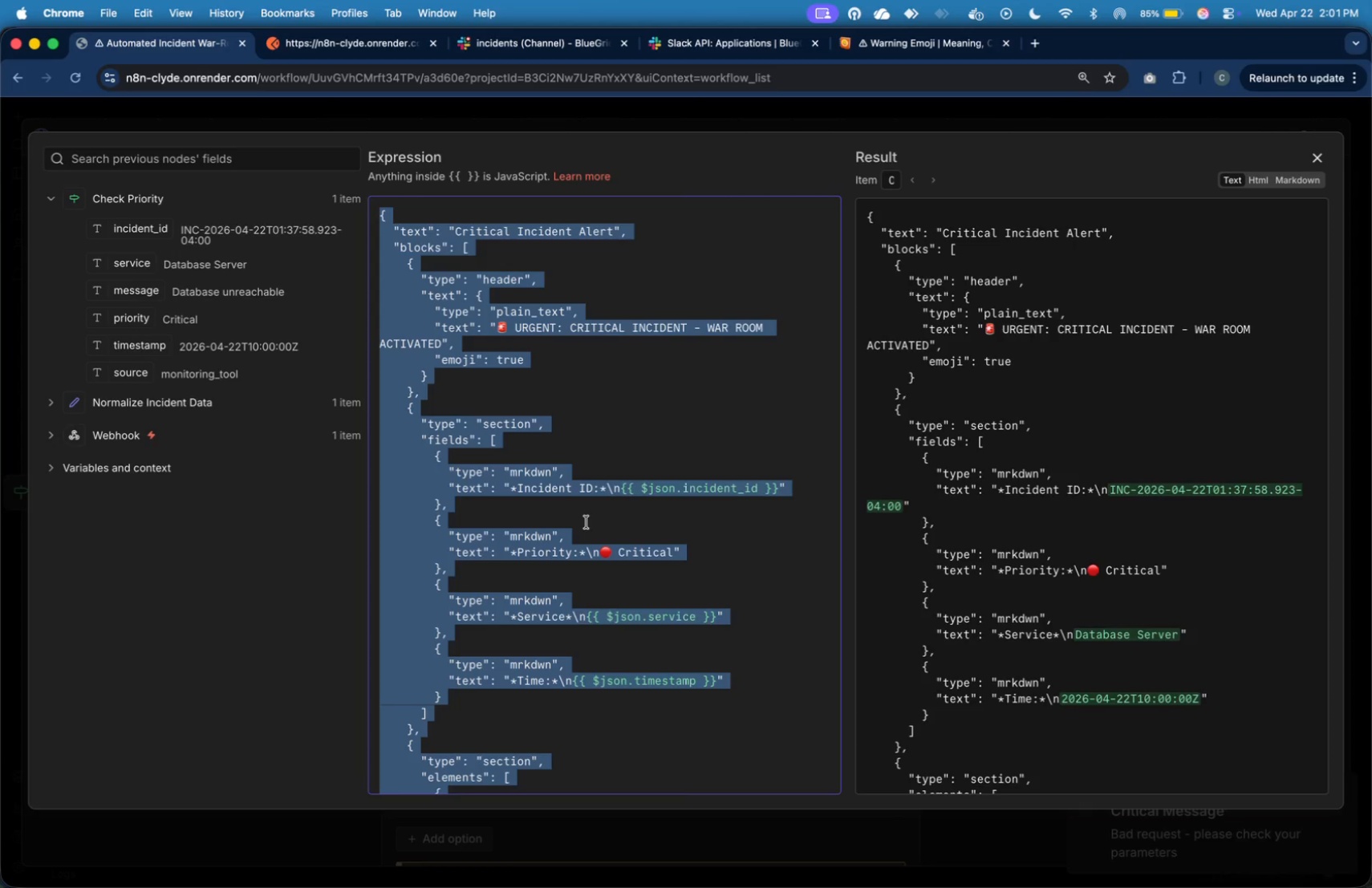 
key(Meta+V)
 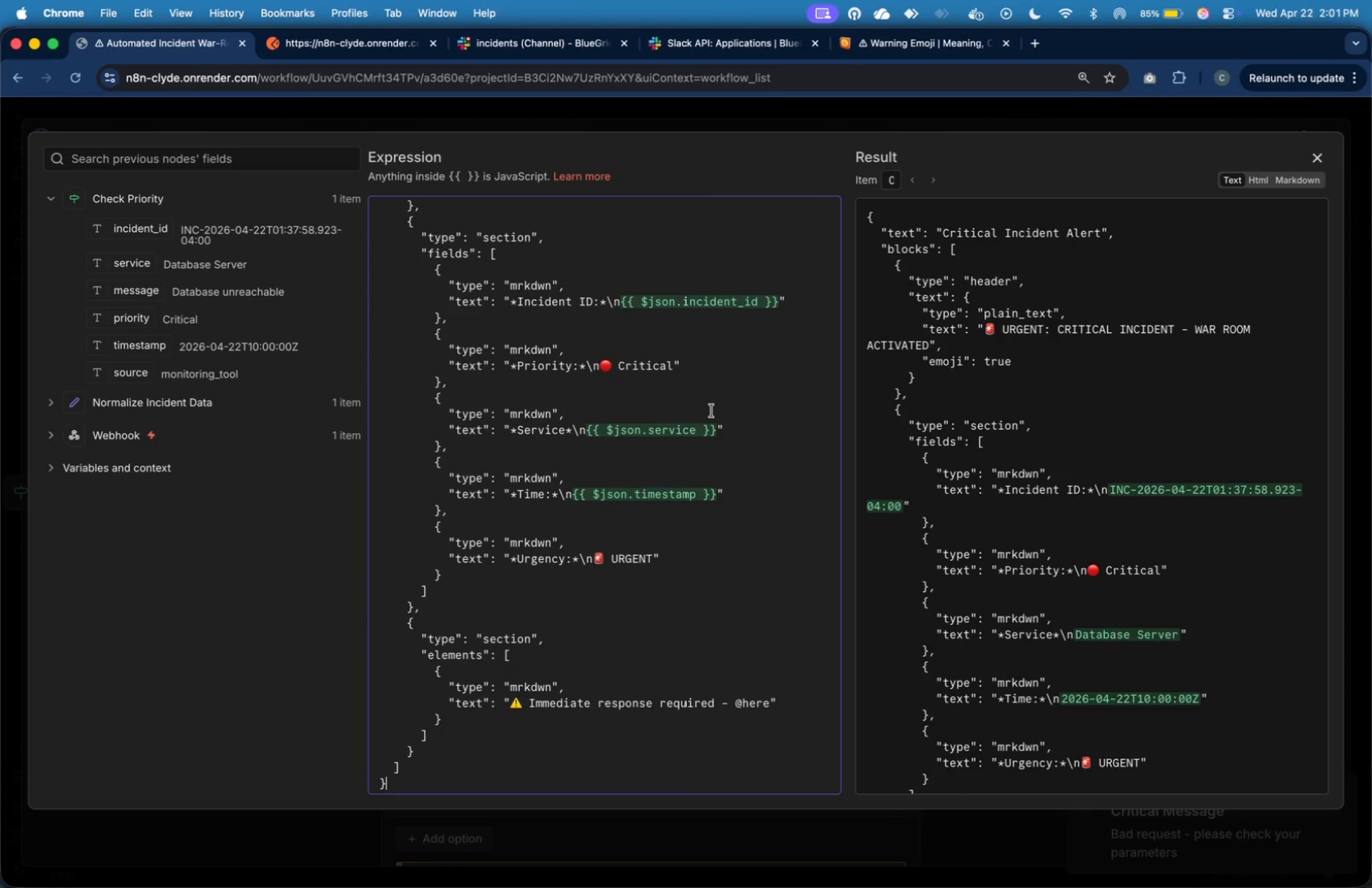 
scroll: coordinate [711, 411], scroll_direction: down, amount: 3.0
 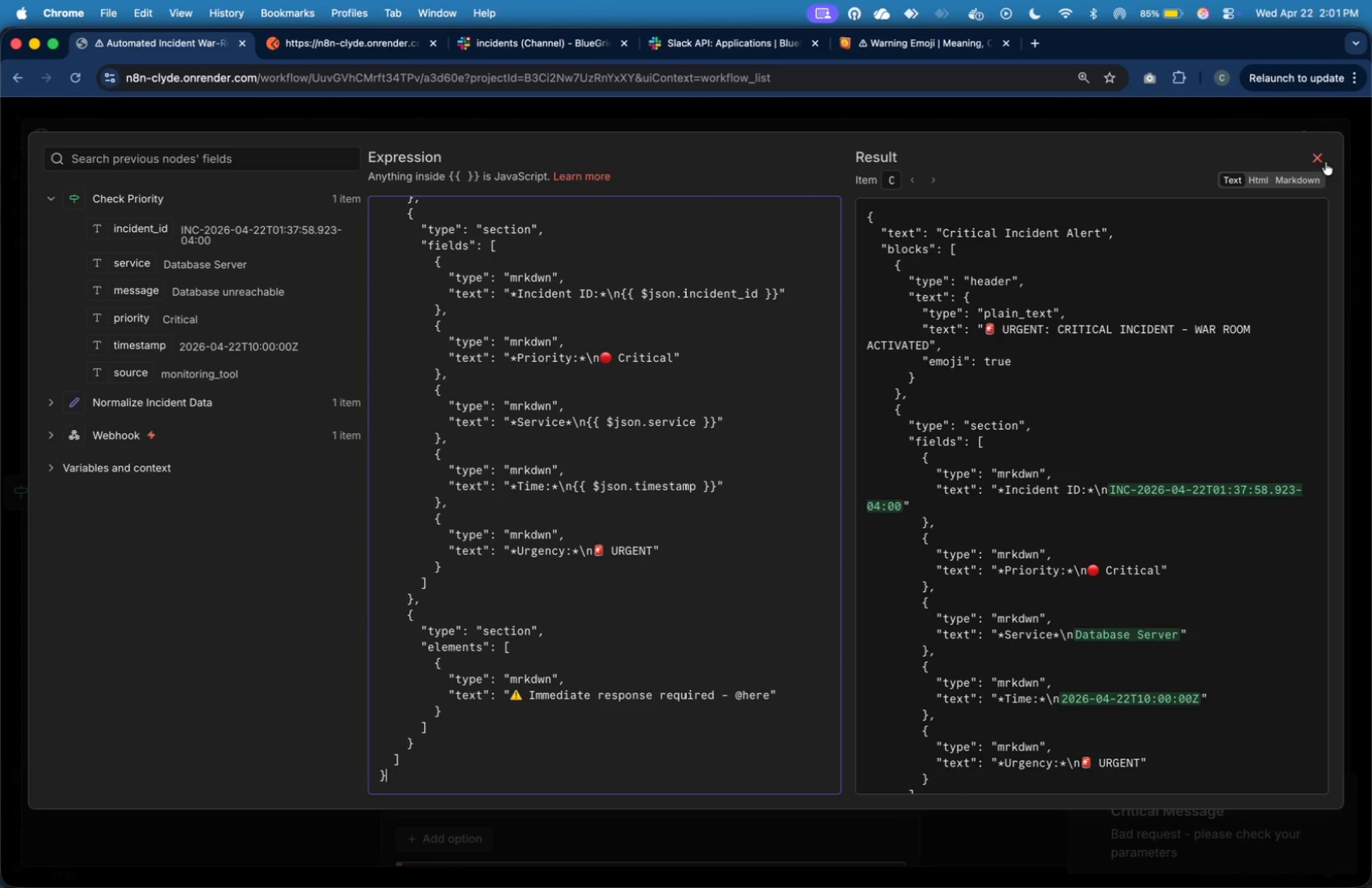 
left_click([1325, 161])
 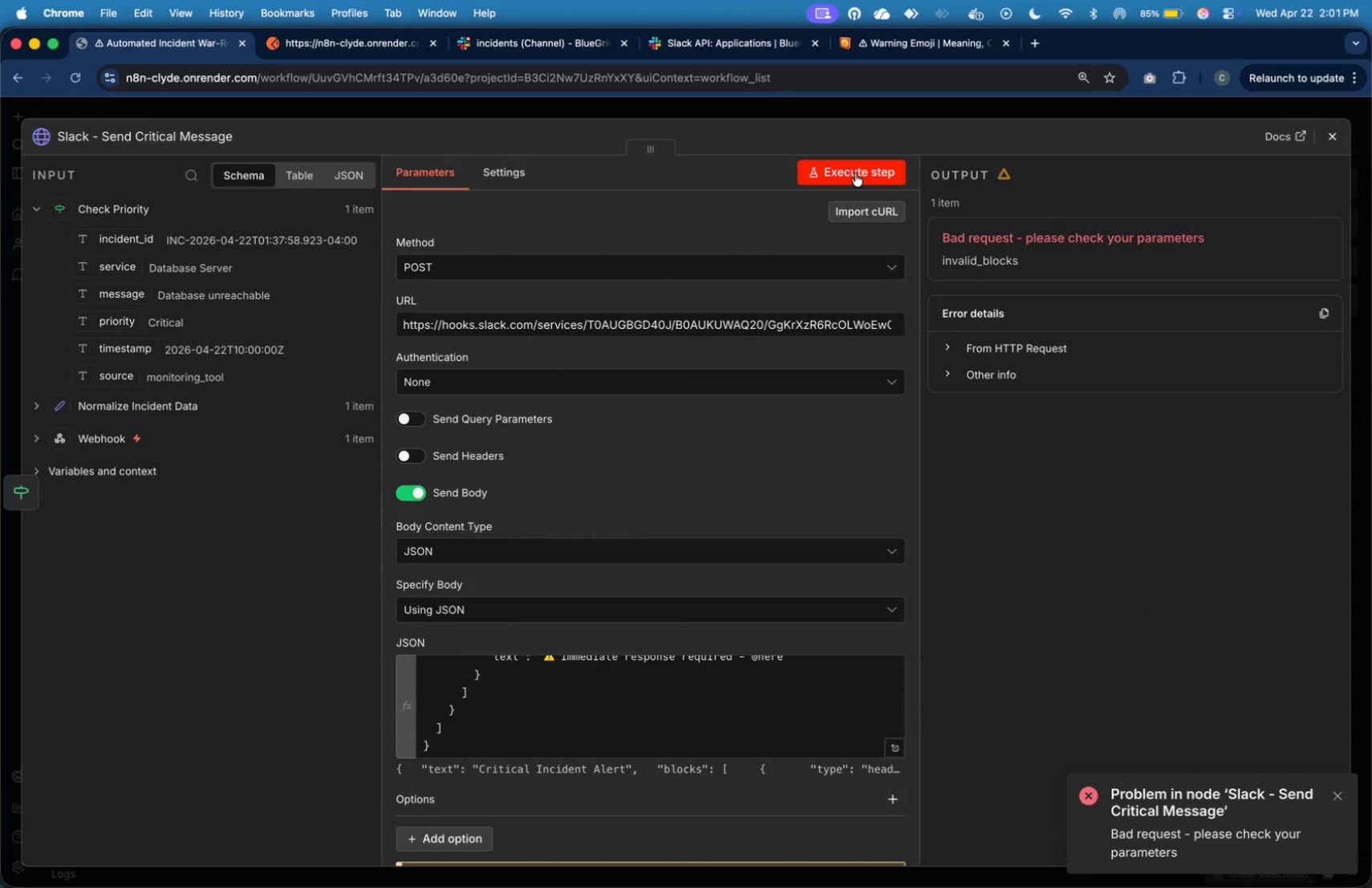 
left_click([855, 172])
 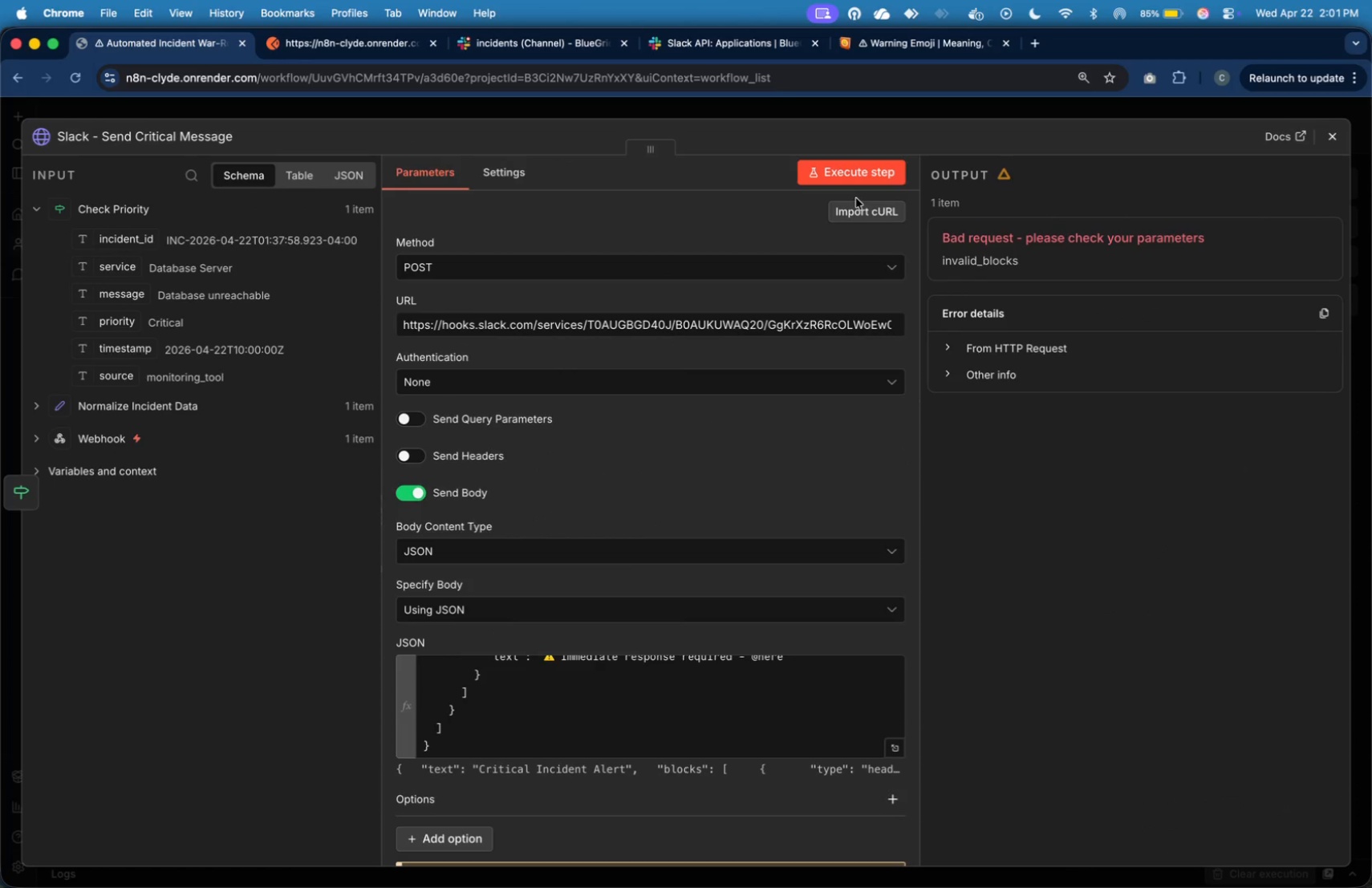 
mouse_move([863, 207])
 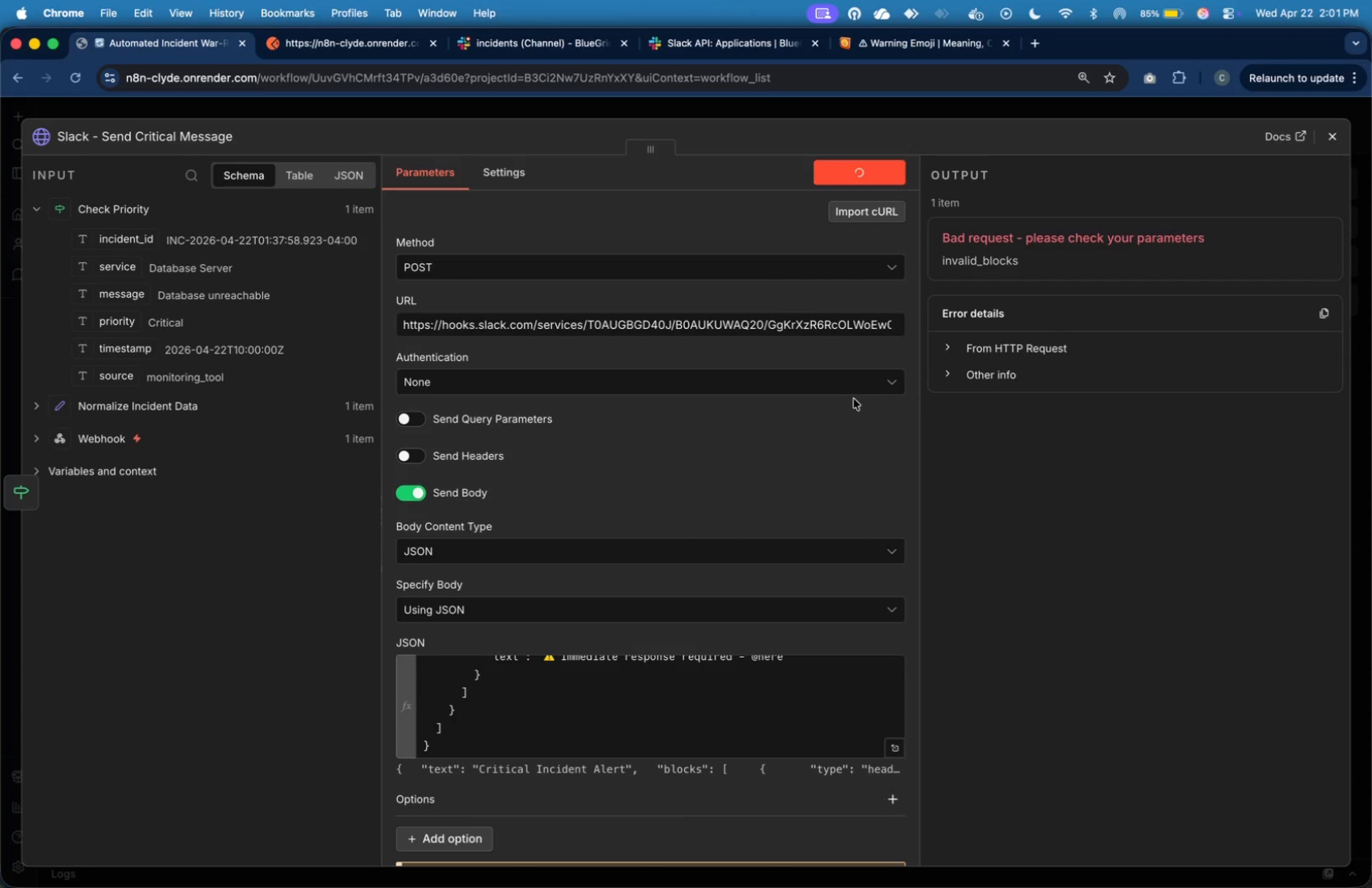 
wait(8.2)
 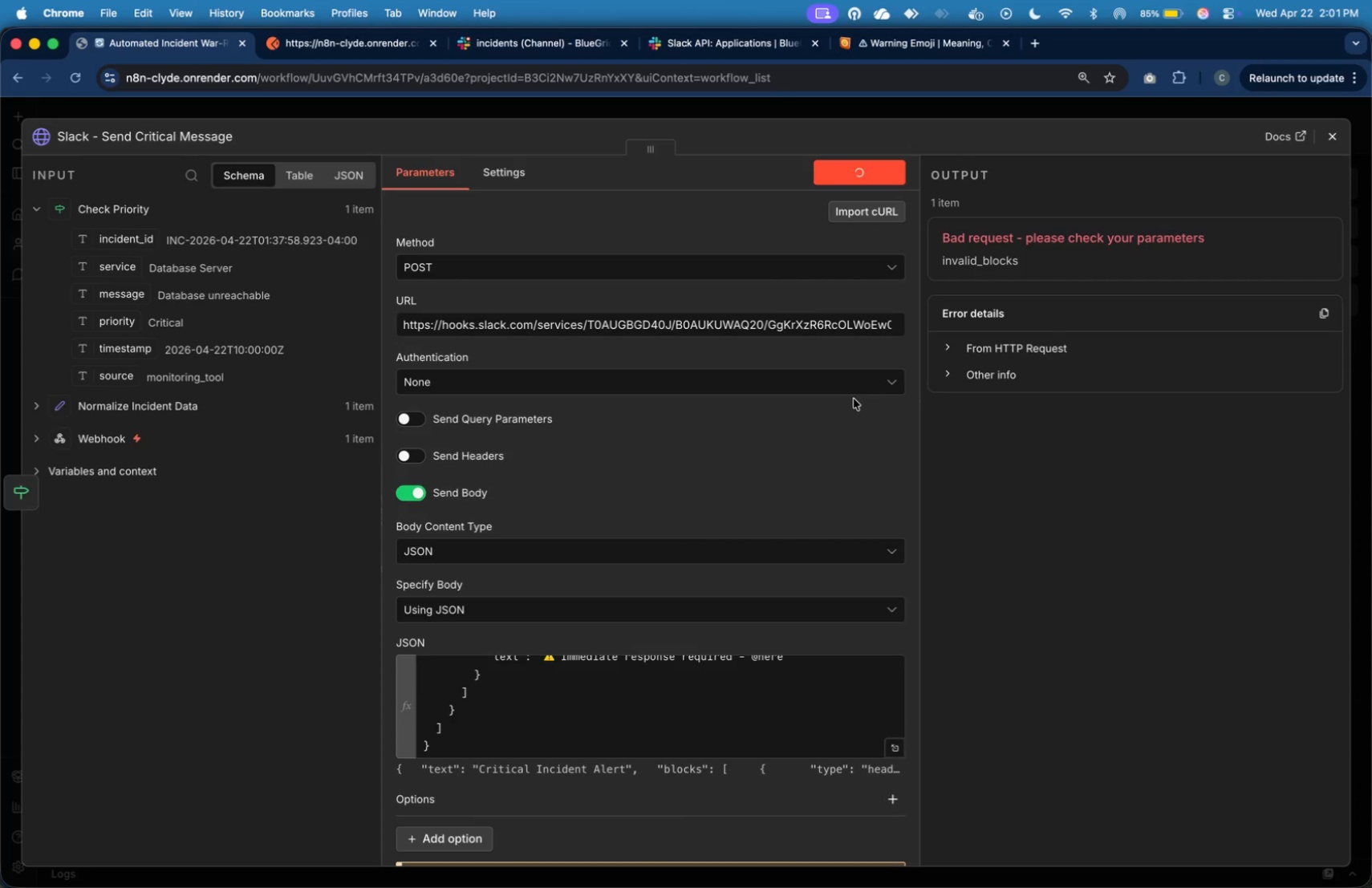 
key(Meta+Tab)
 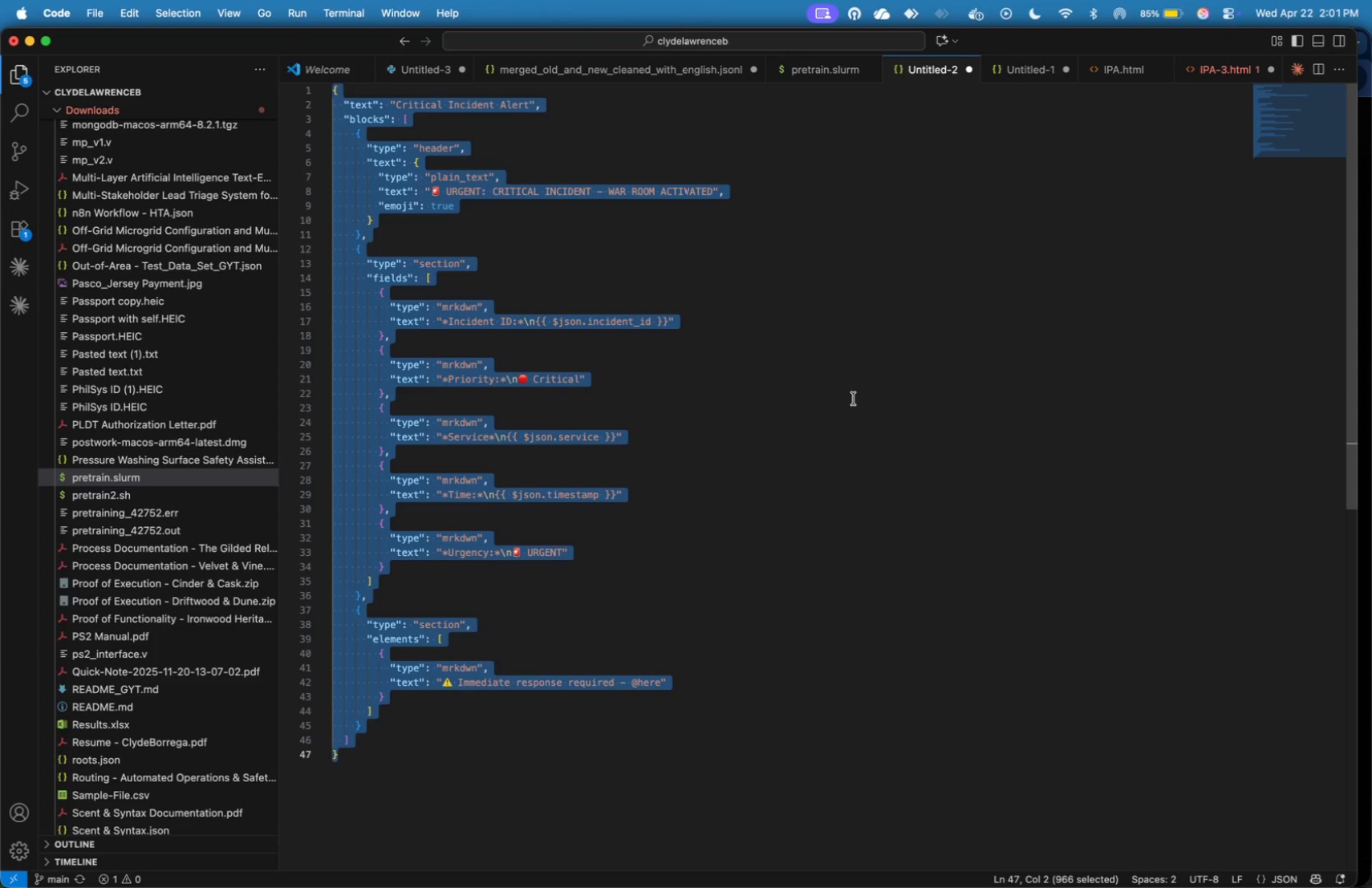 
left_click([854, 399])
 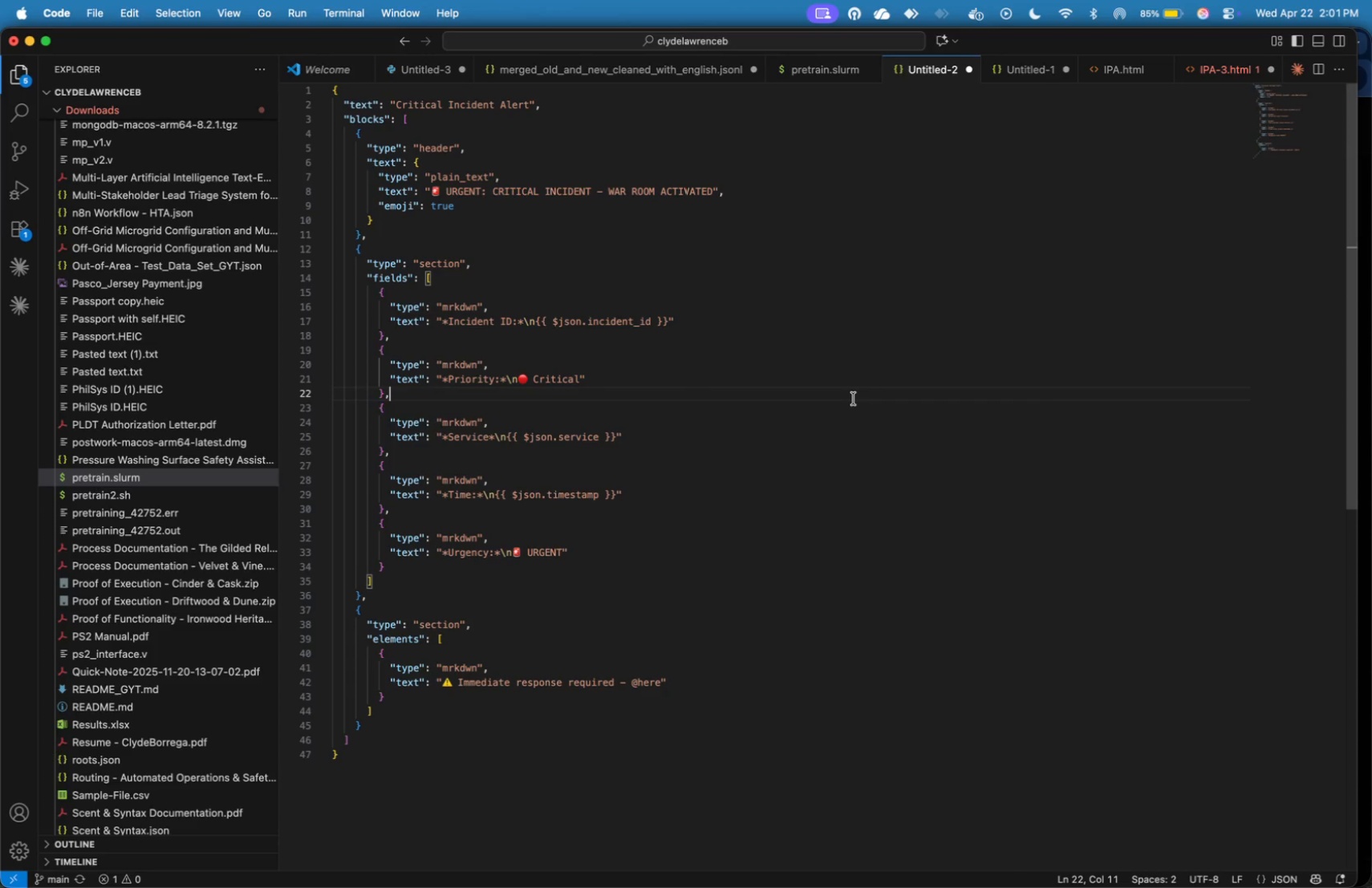 
wait(10.8)
 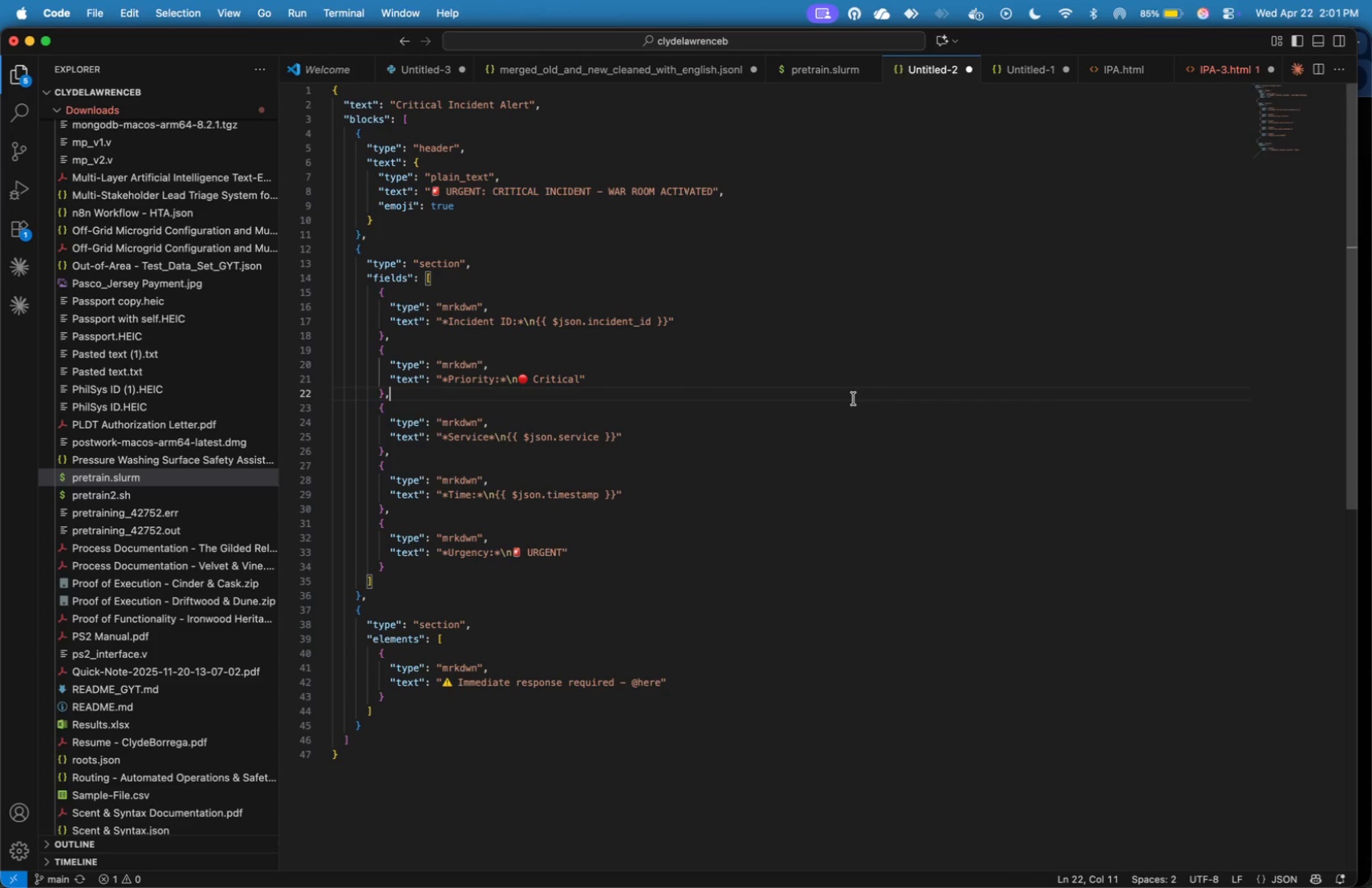 
key(ArrowDown)
 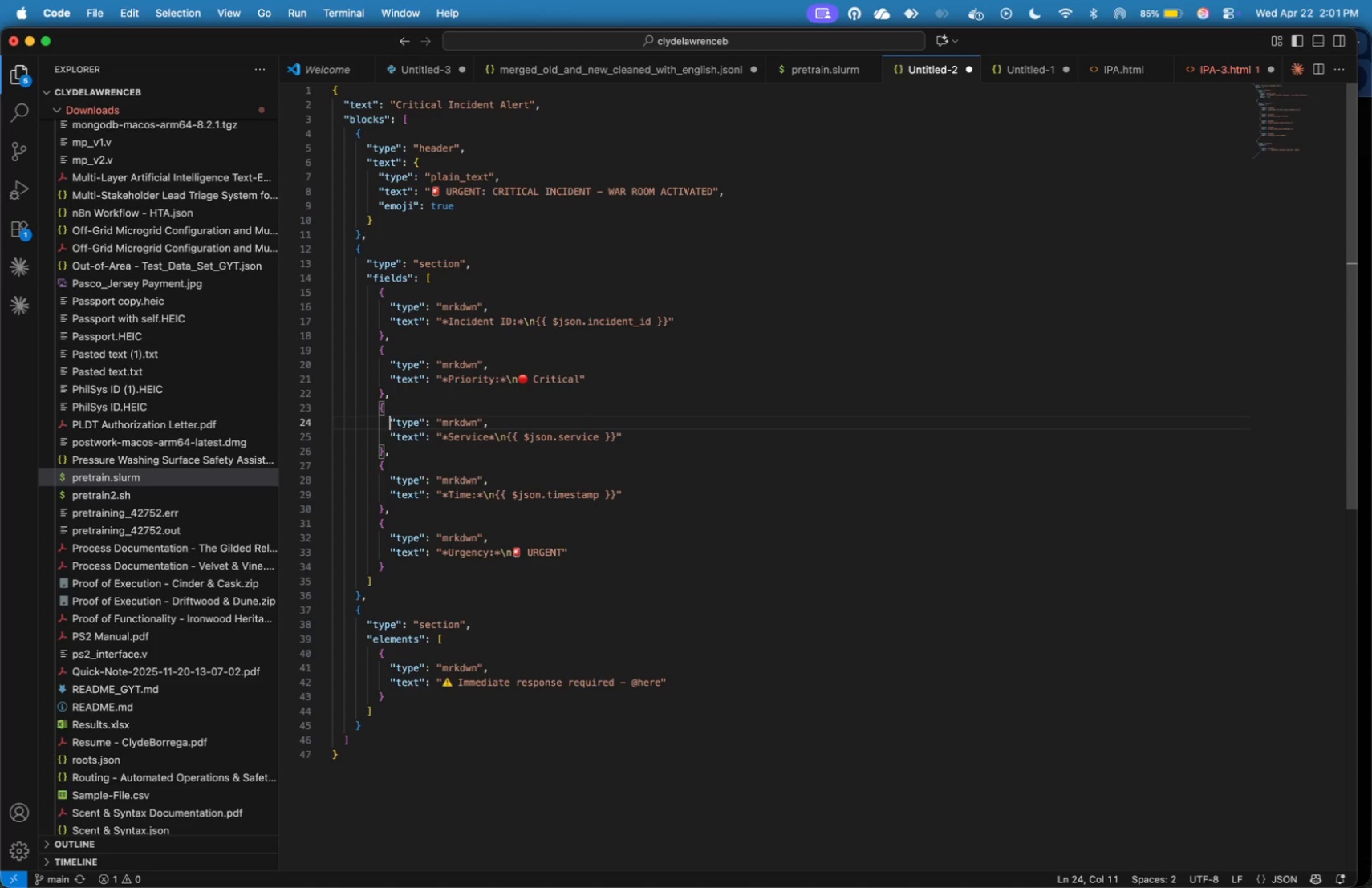 
key(ArrowDown)
 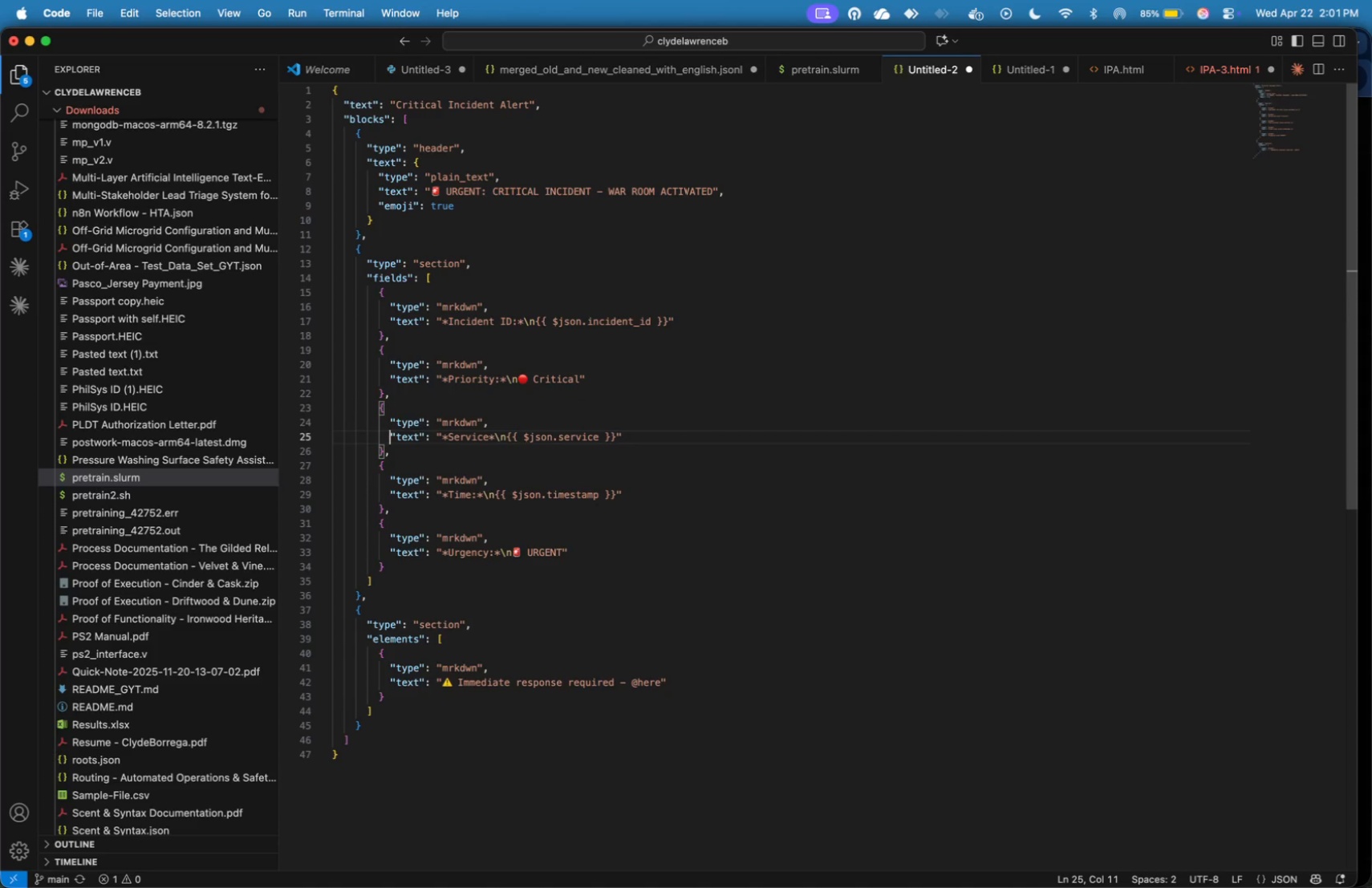 
key(ArrowDown)
 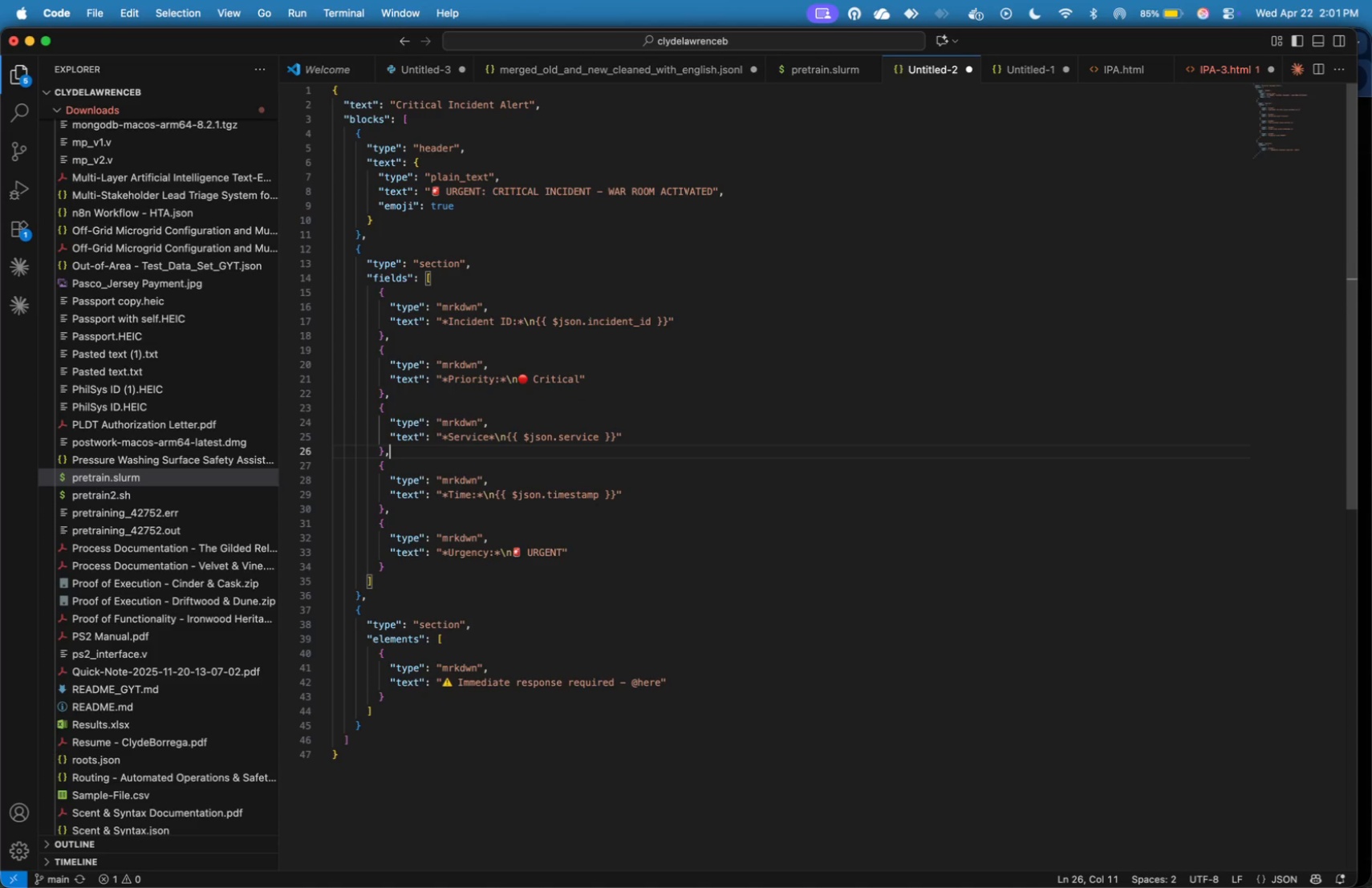 
key(ArrowDown)
 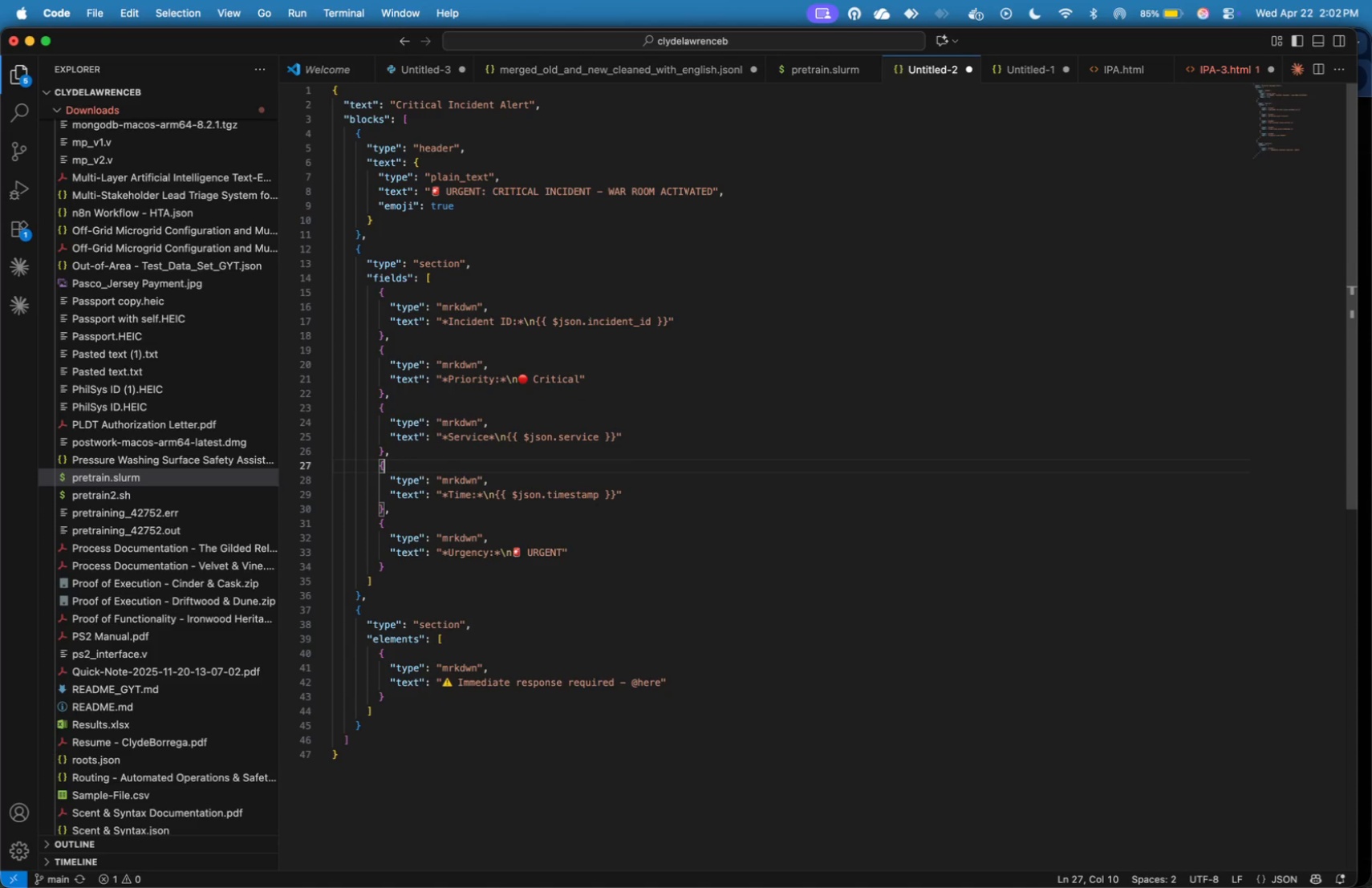 
key(ArrowDown)
 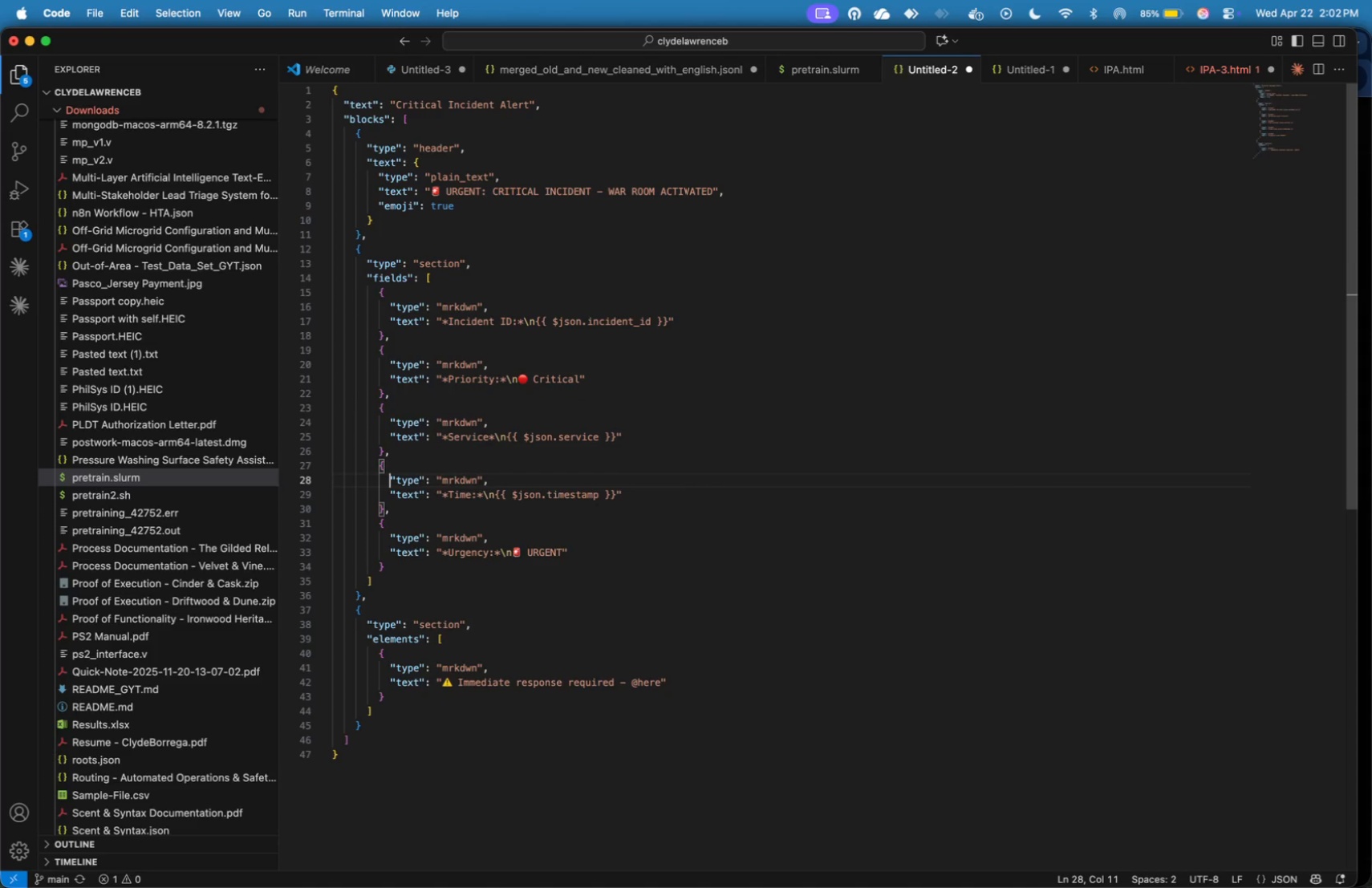 
key(ArrowDown)
 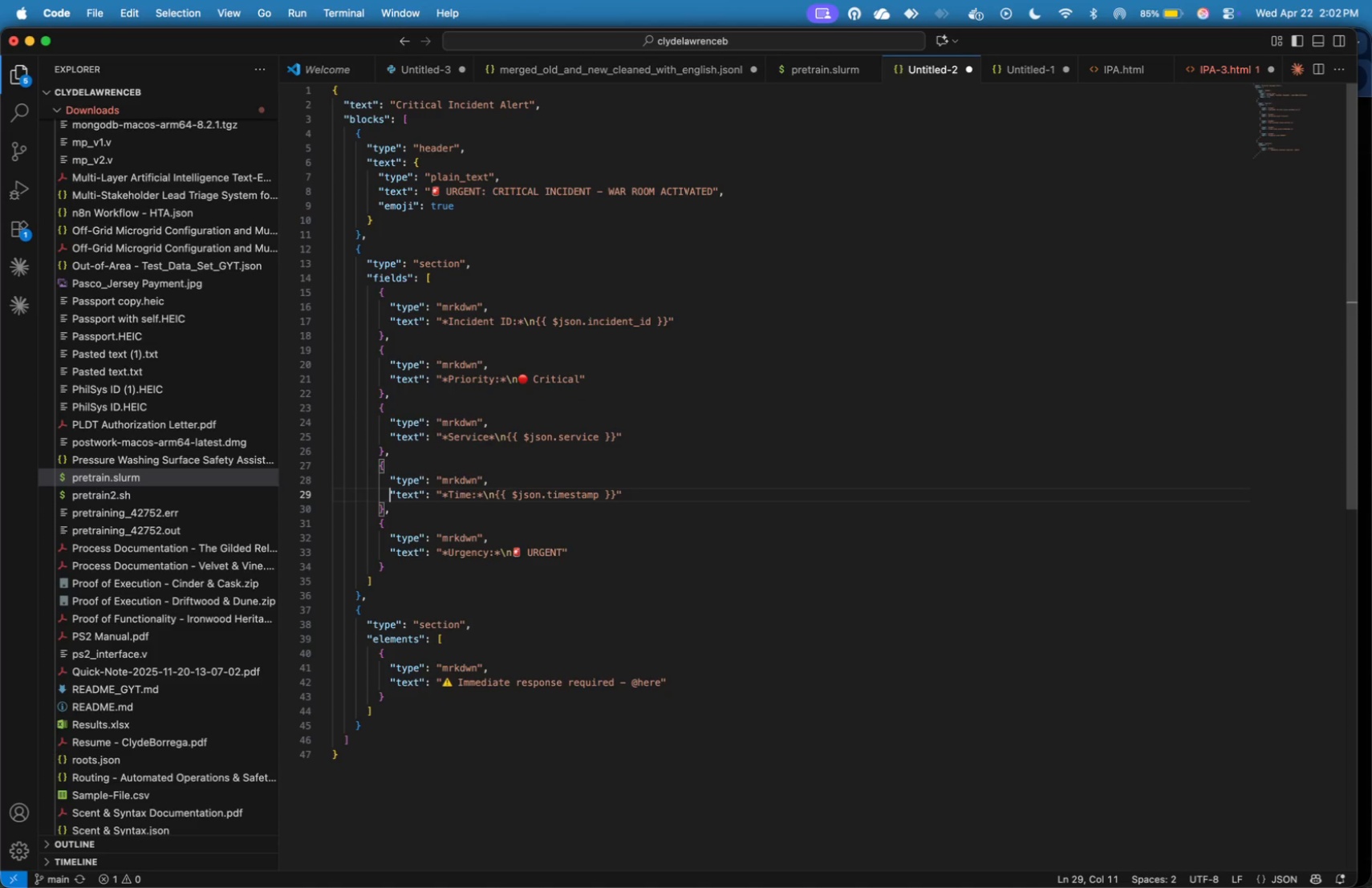 
key(ArrowDown)
 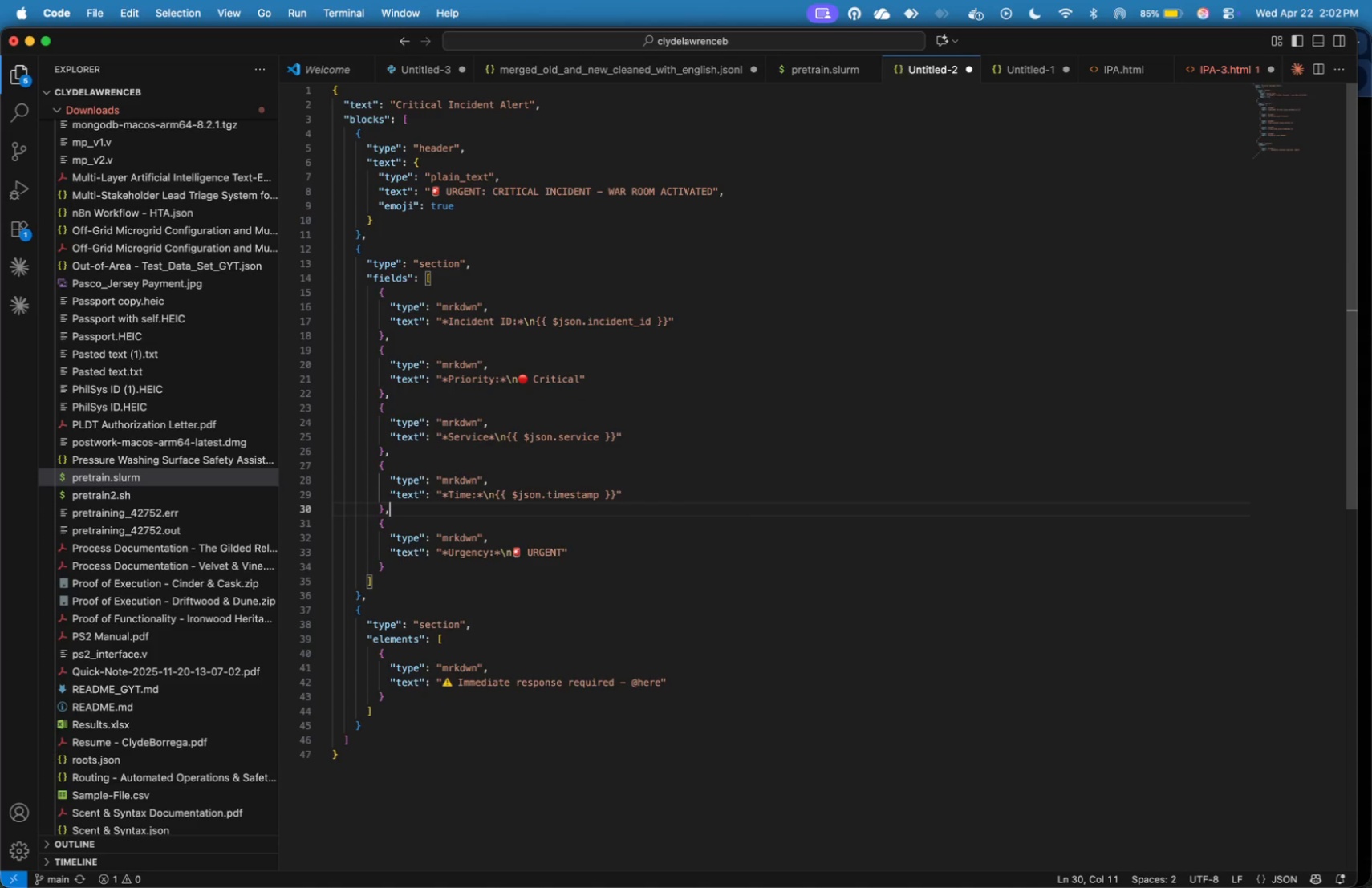 
key(ArrowDown)
 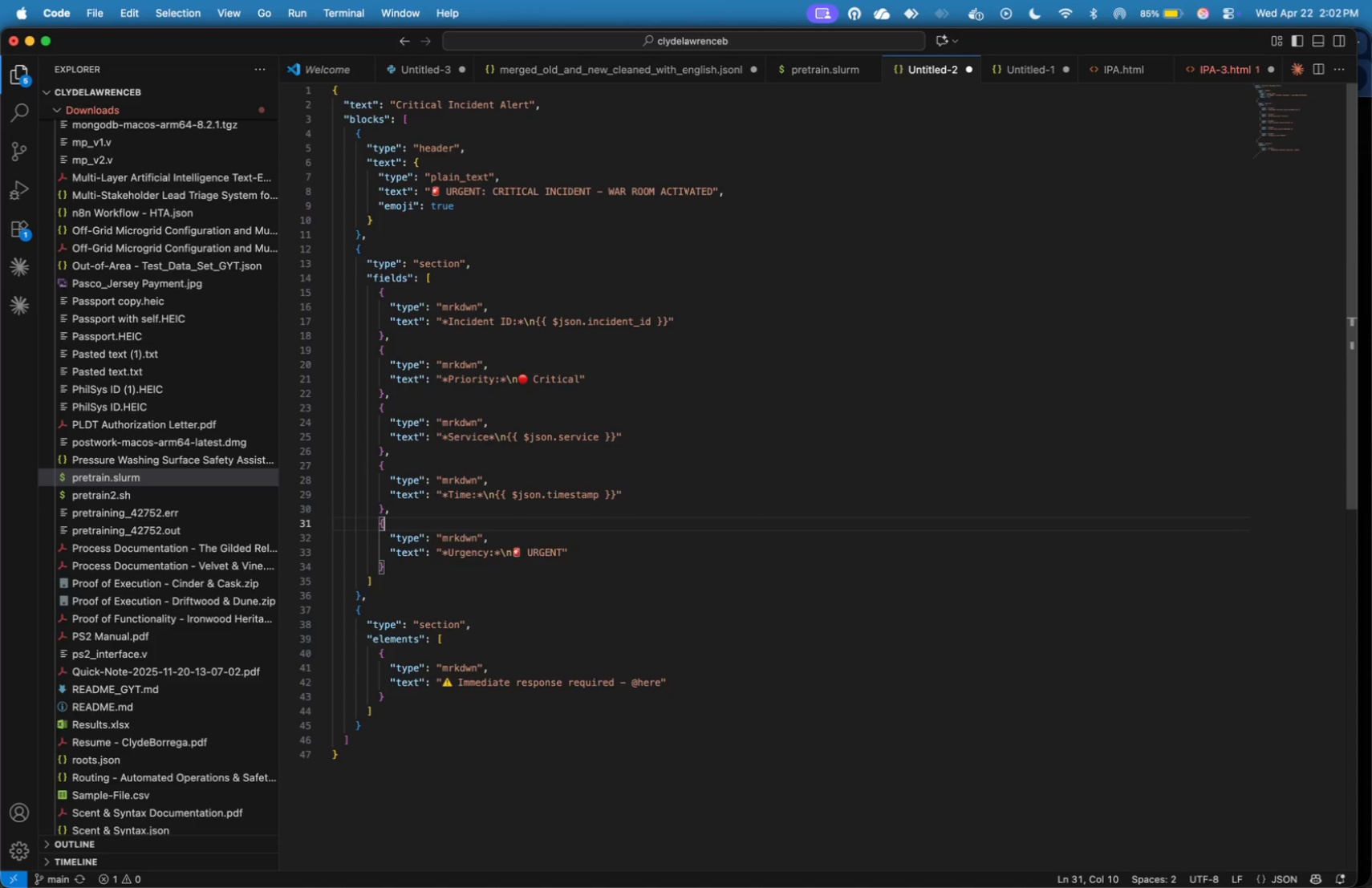 
key(ArrowDown)
 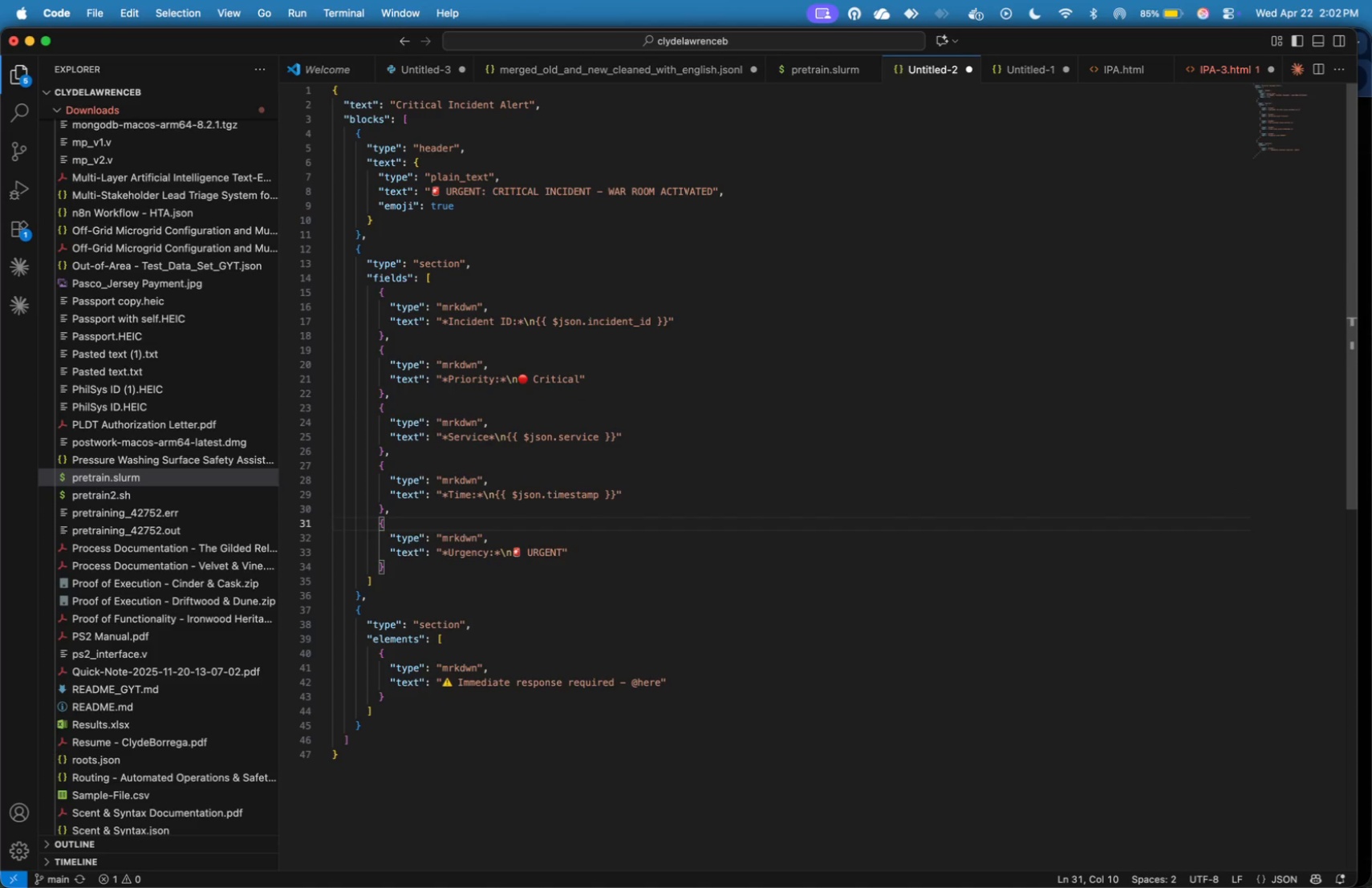 
key(ArrowDown)
 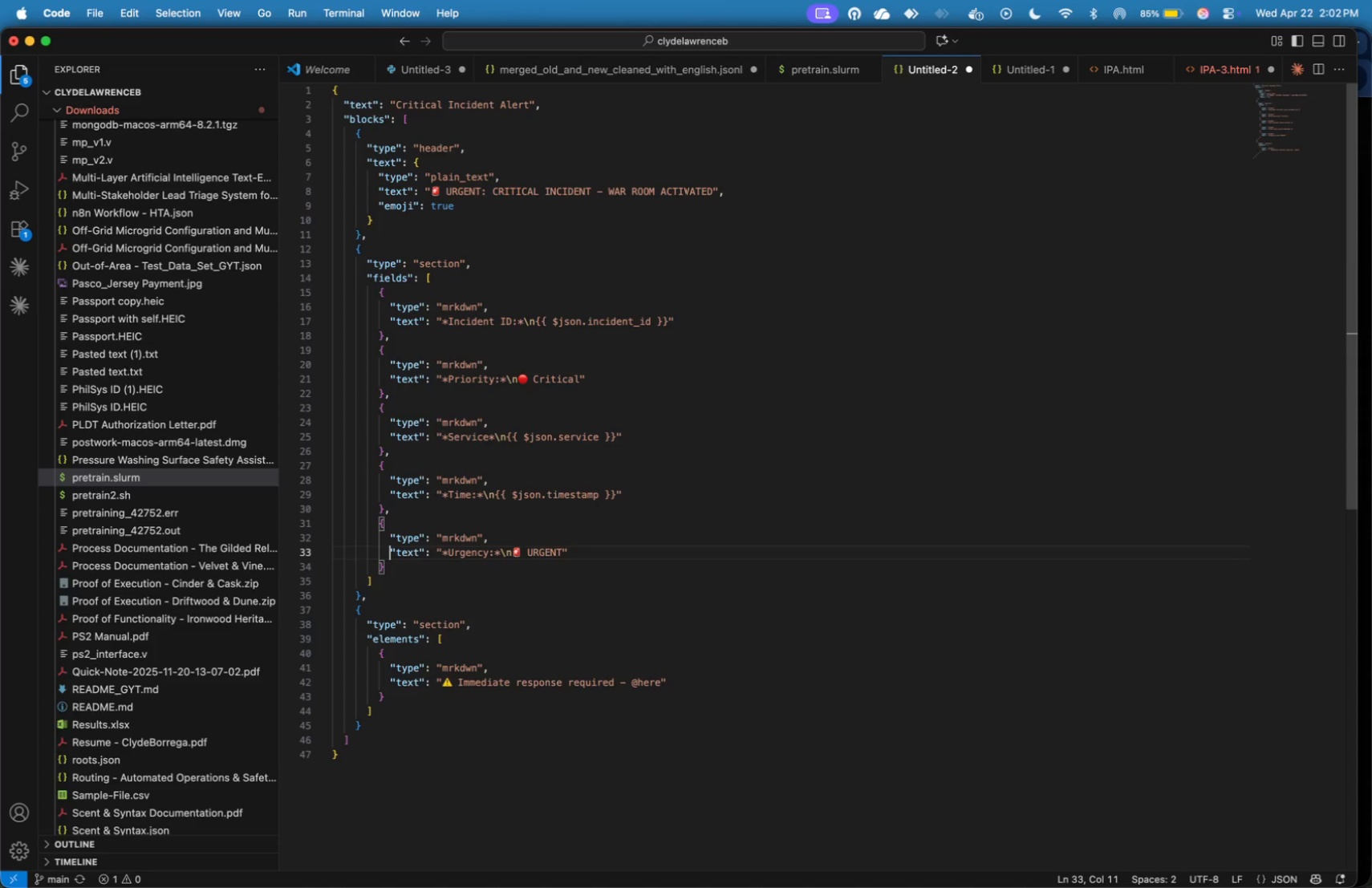 
key(ArrowDown)
 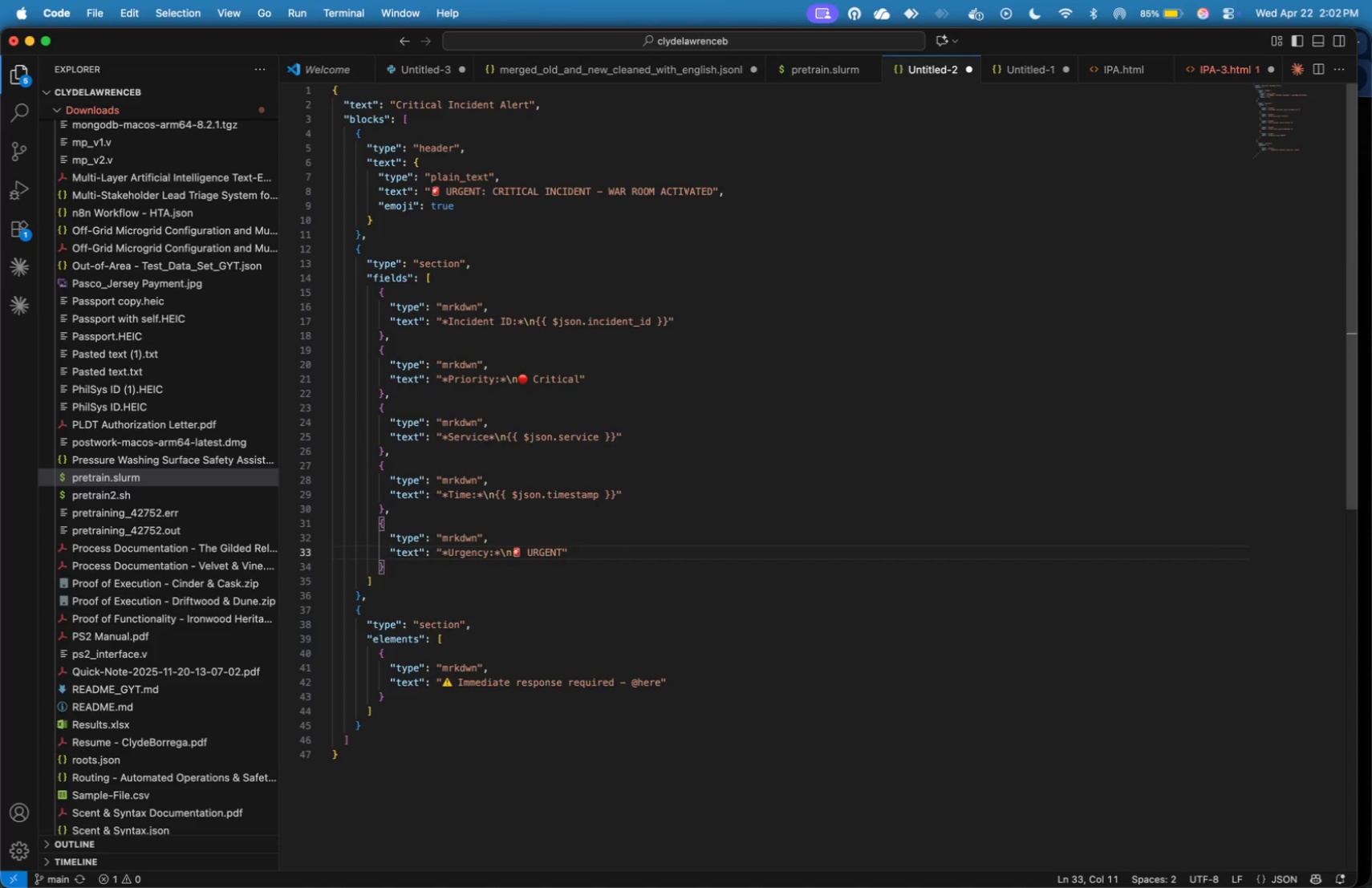 
key(ArrowDown)
 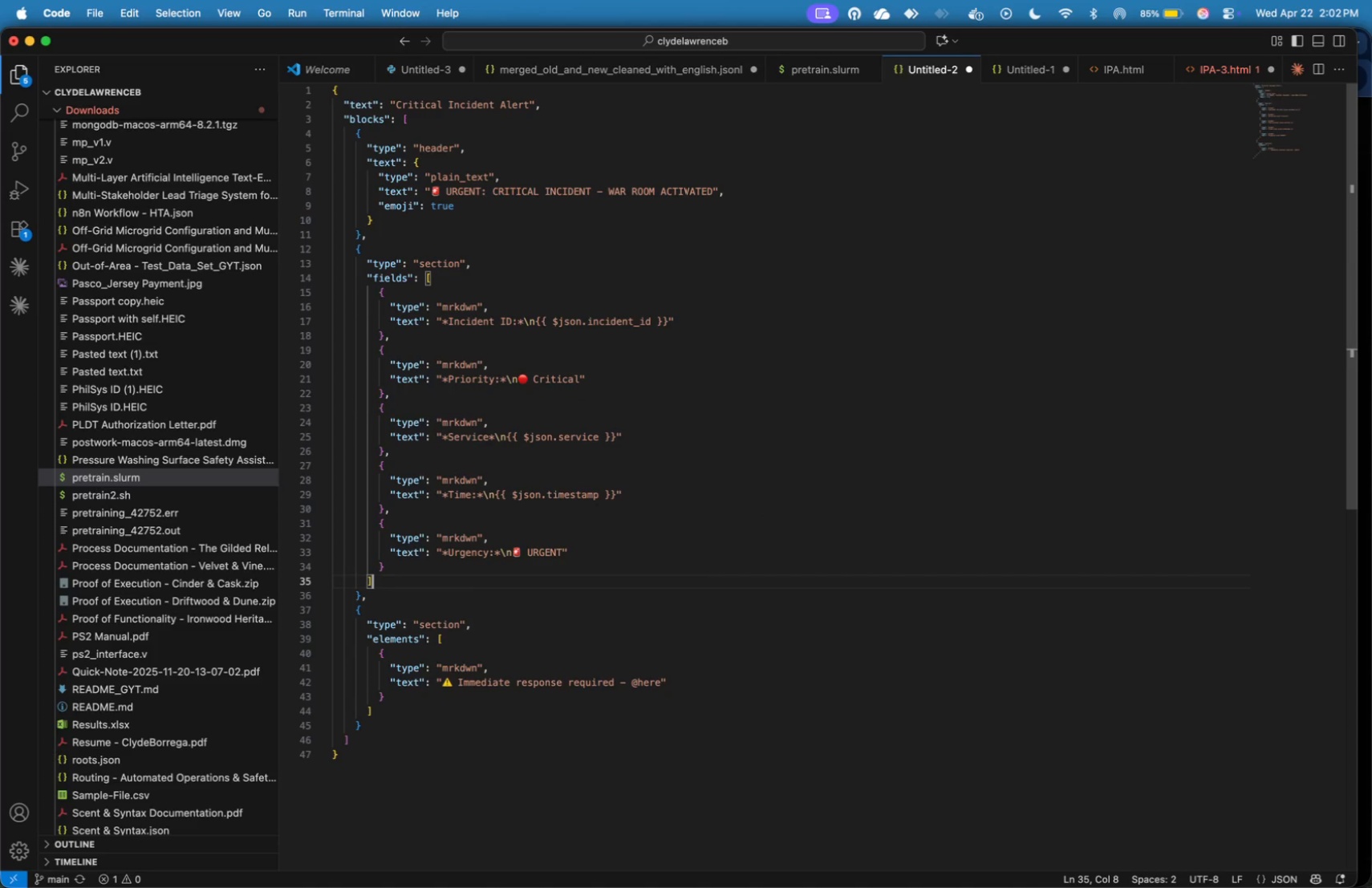 
key(ArrowDown)
 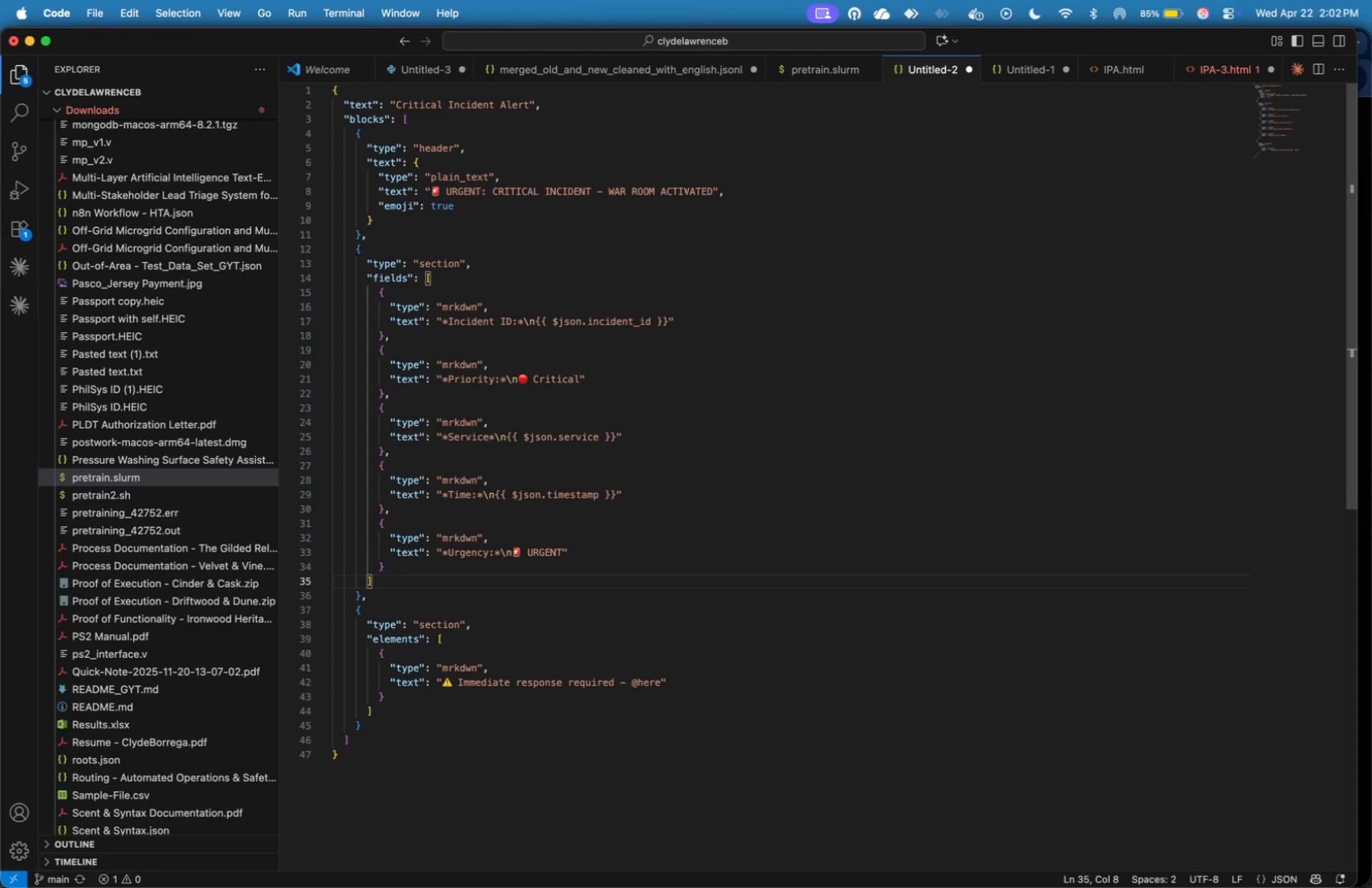 
key(ArrowDown)
 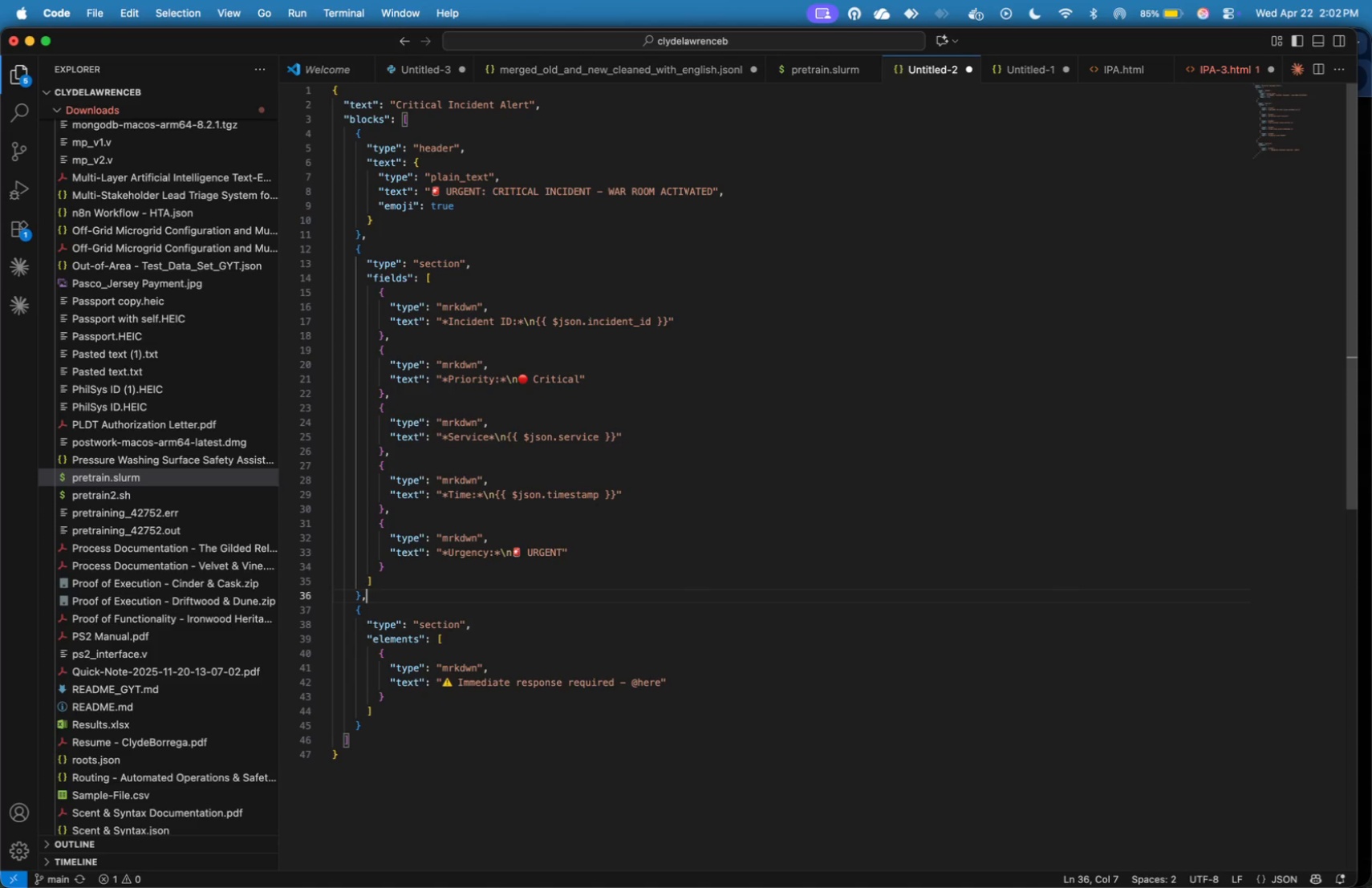 
key(ArrowDown)
 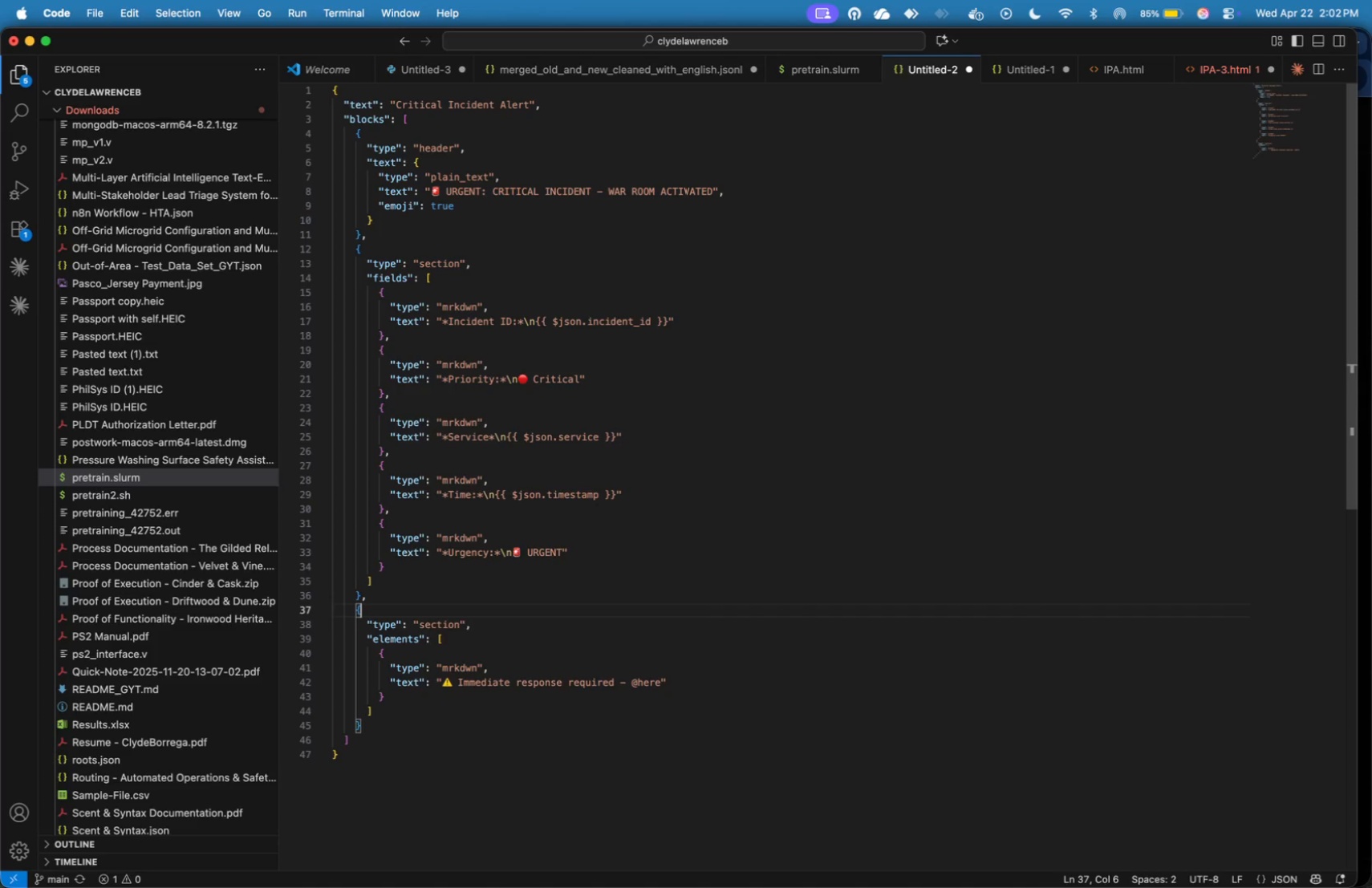 
key(ArrowDown)
 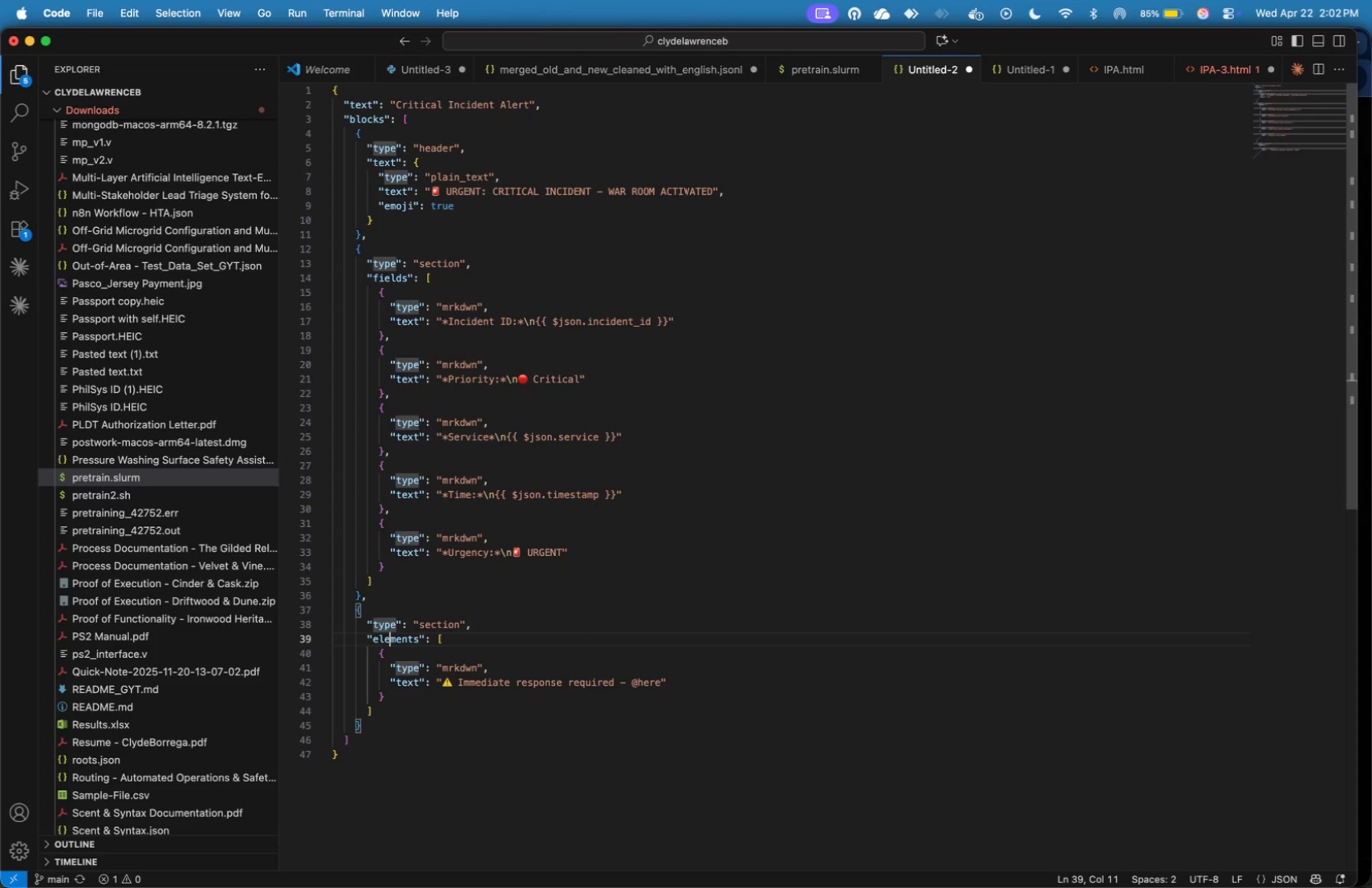 
key(ArrowDown)
 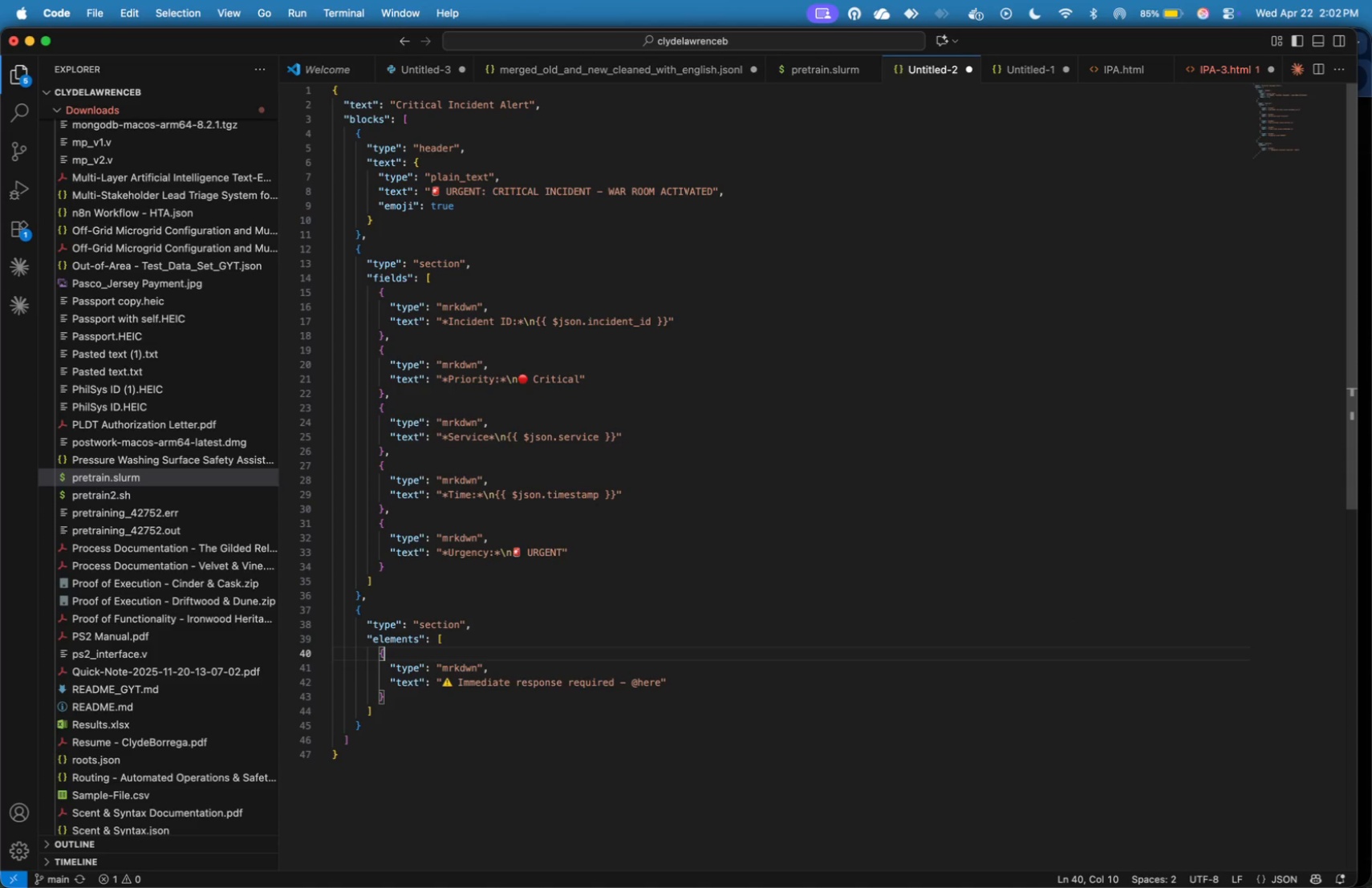 
key(ArrowDown)
 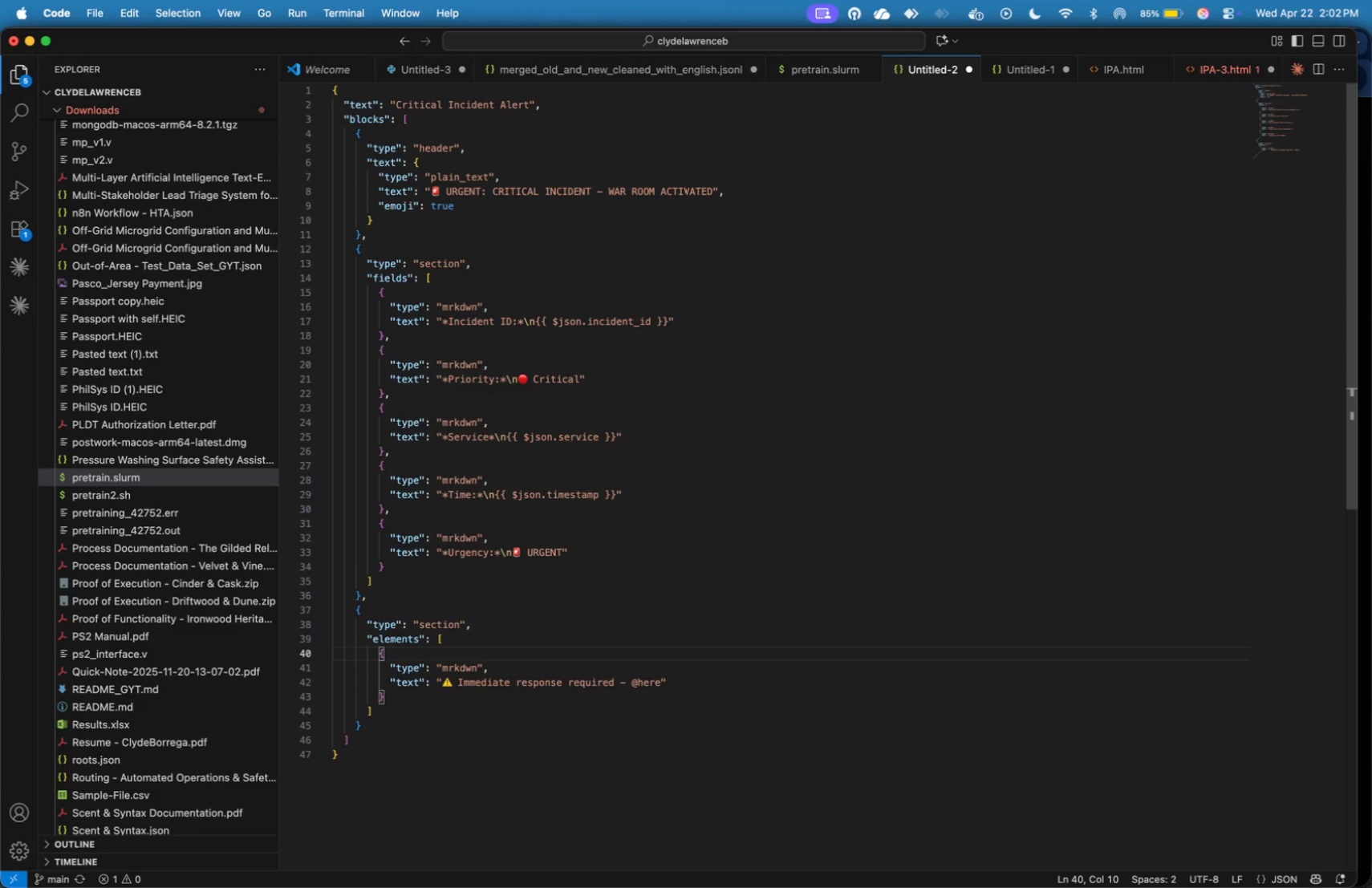 
key(ArrowDown)
 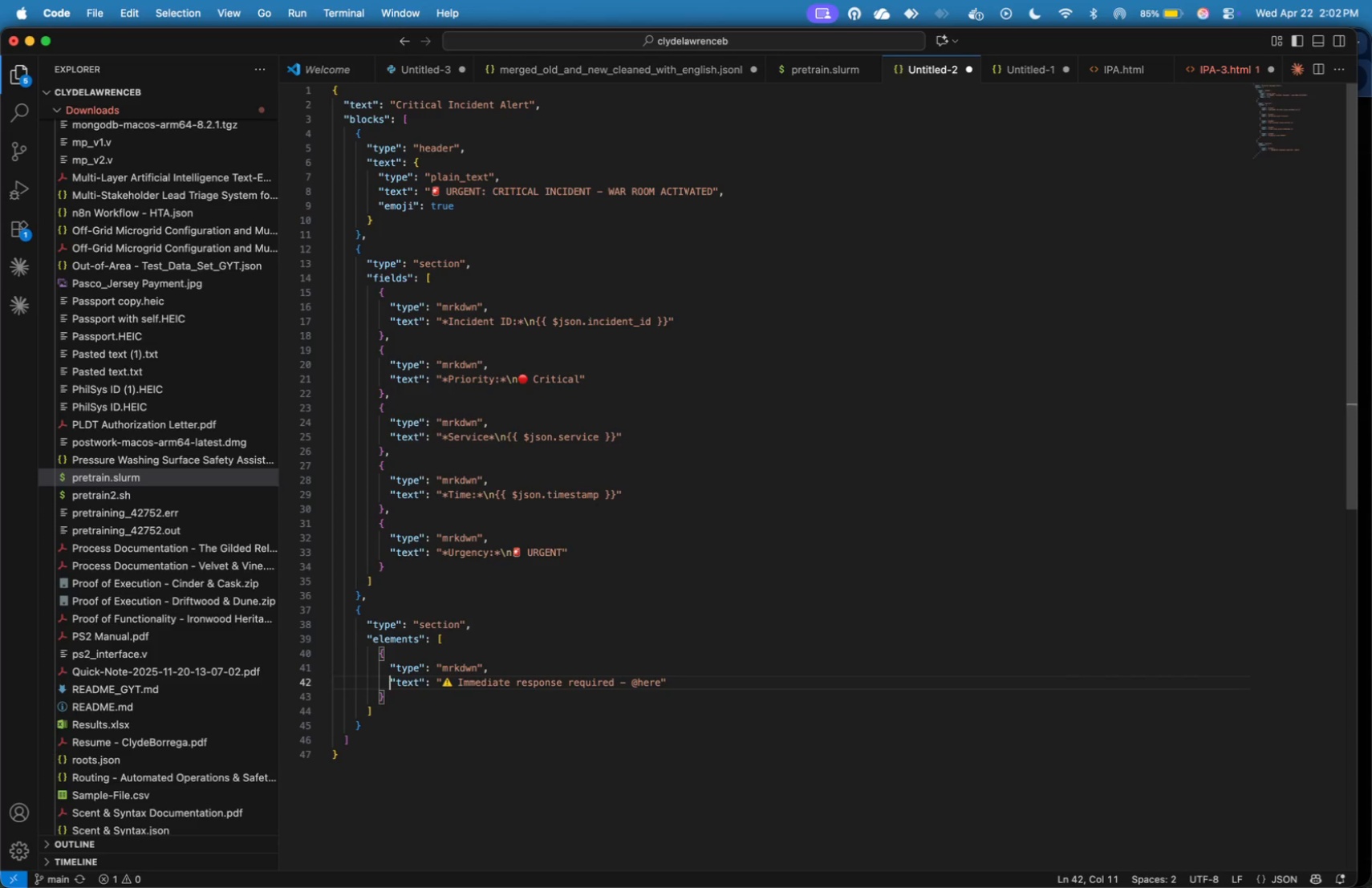 
key(ArrowDown)
 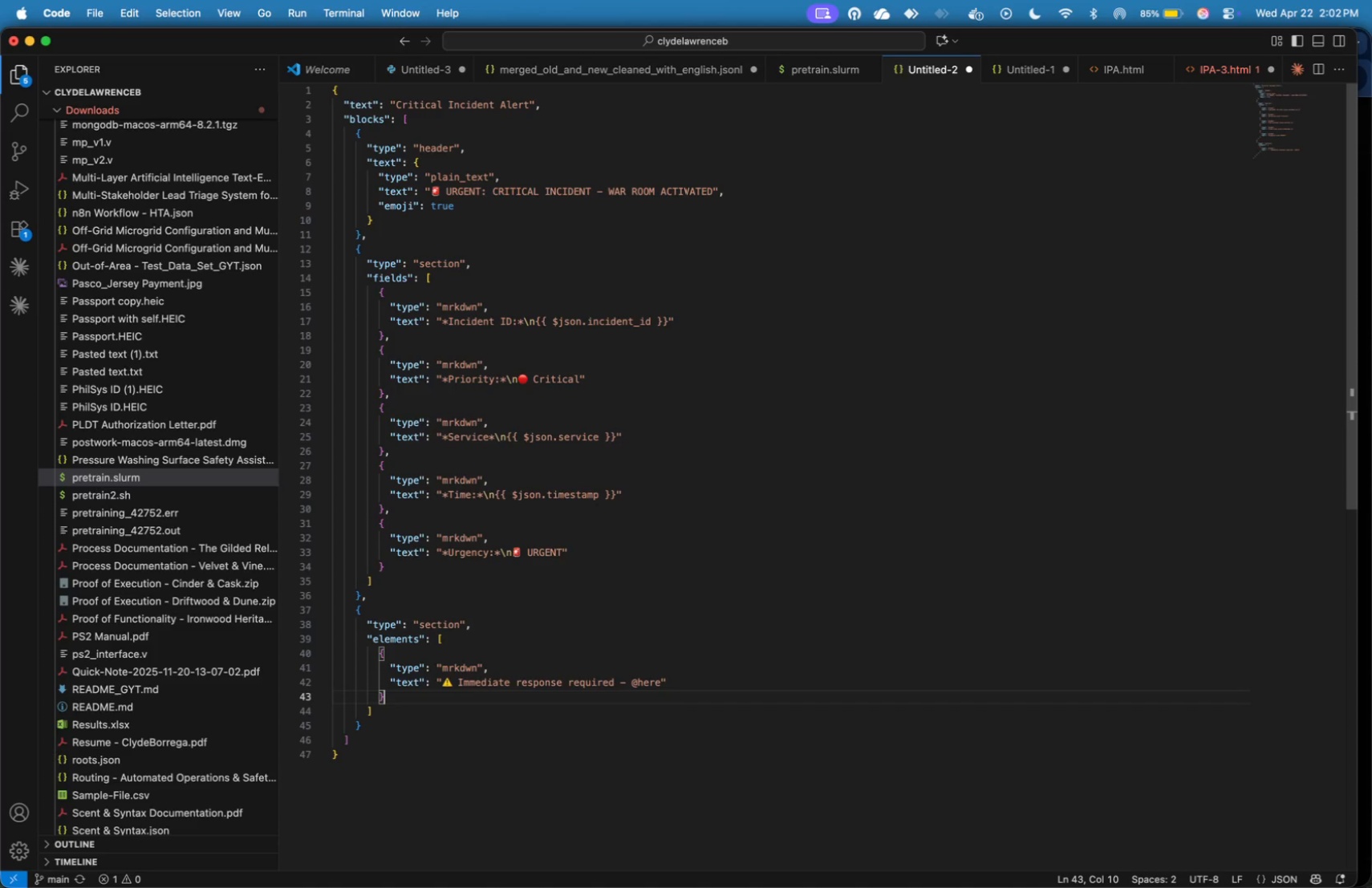 
key(ArrowDown)
 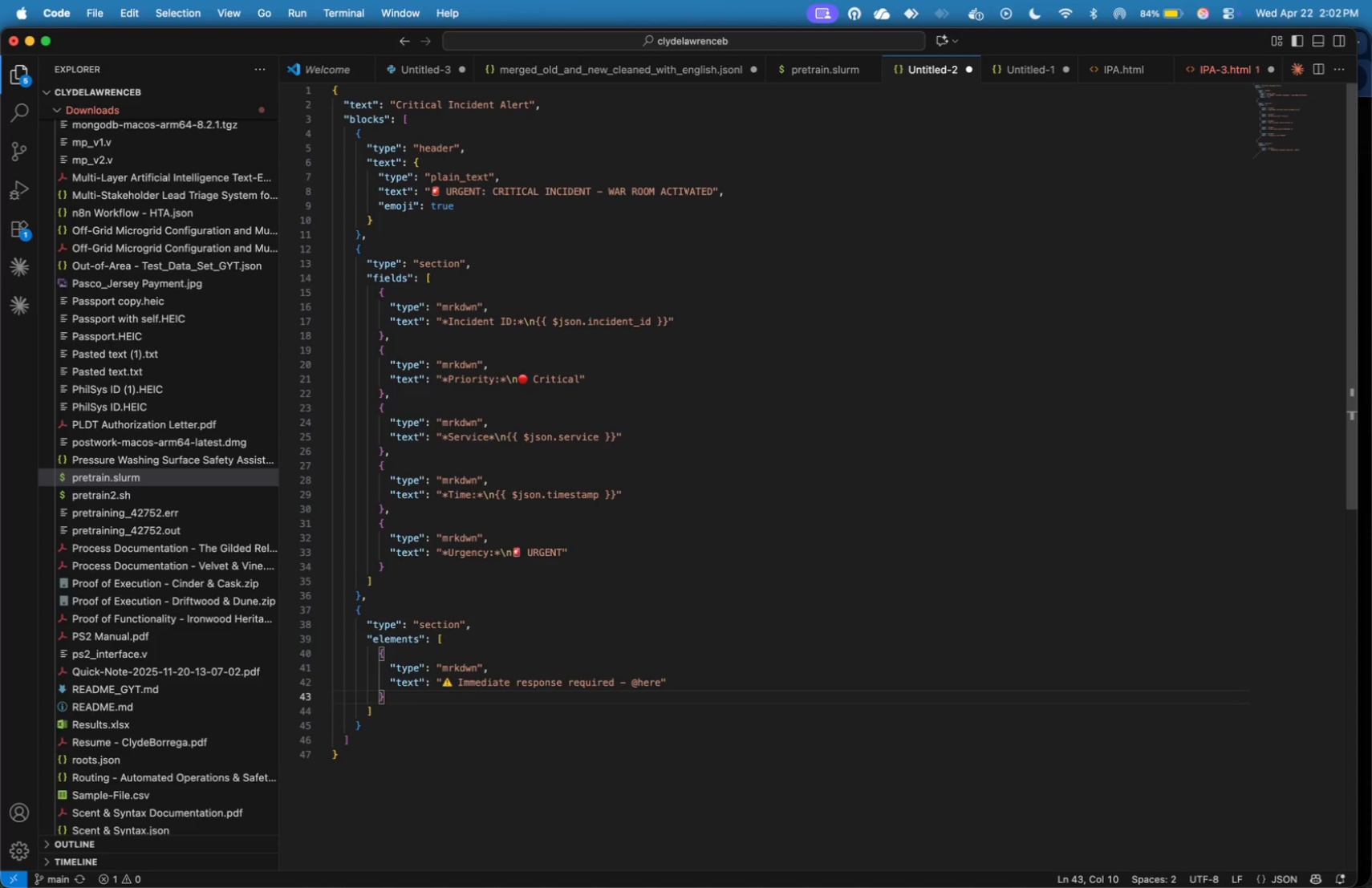 
hold_key(key=ArrowUp, duration=0.78)
 